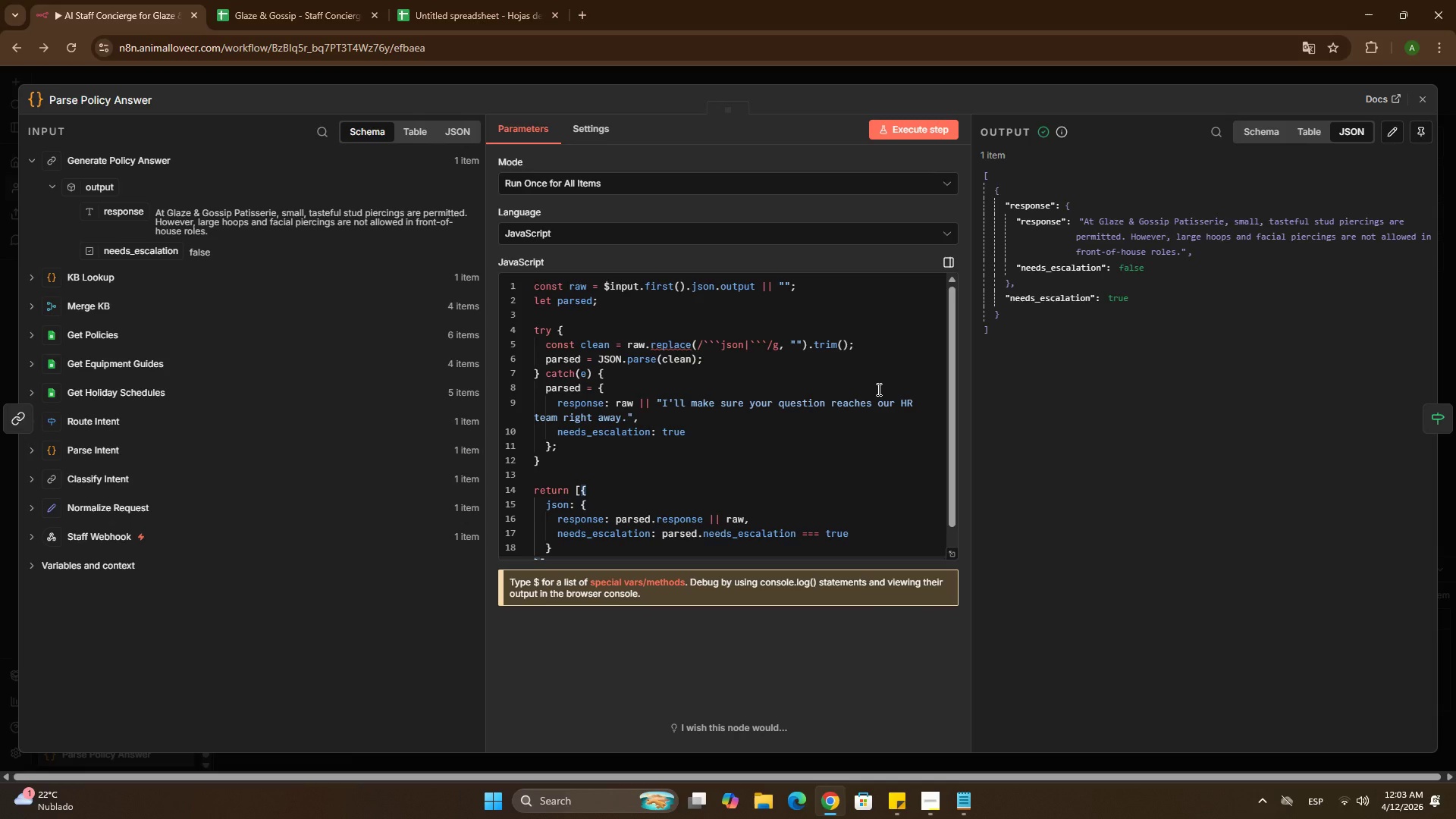 
wait(66.52)
 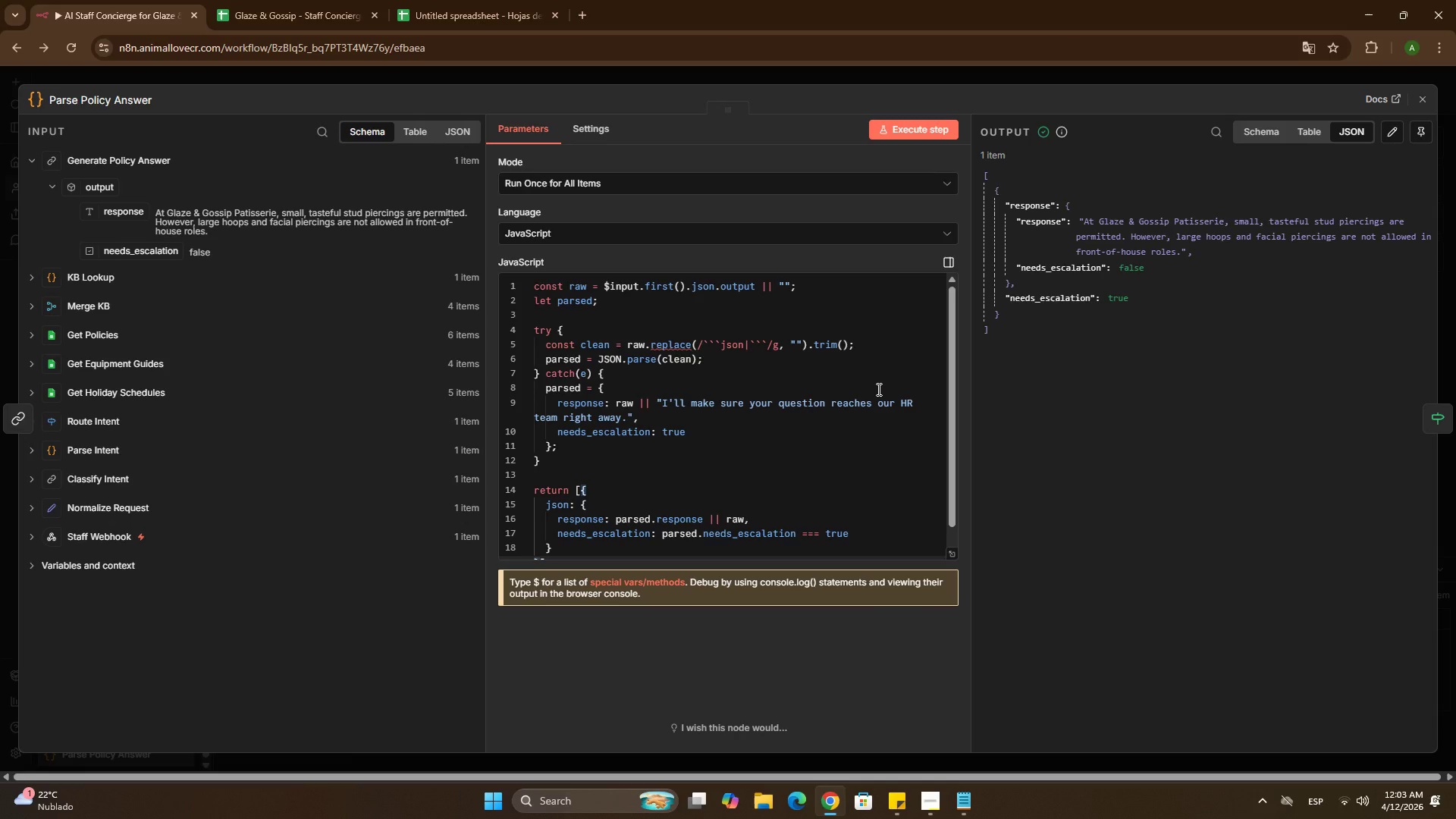 
left_click_drag(start_coordinate=[497, 0], to_coordinate=[489, 4])
 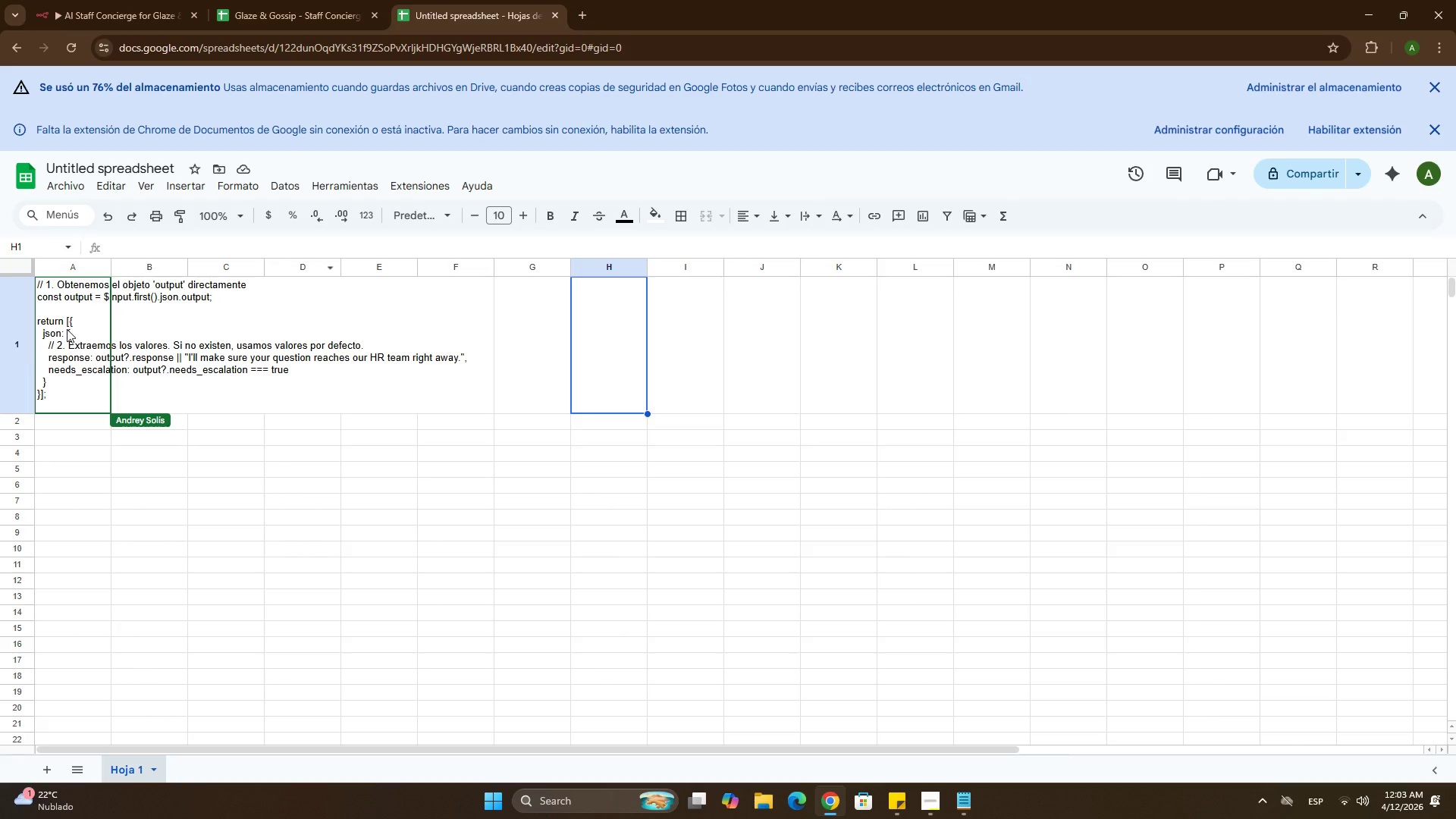 
double_click([67, 329])
 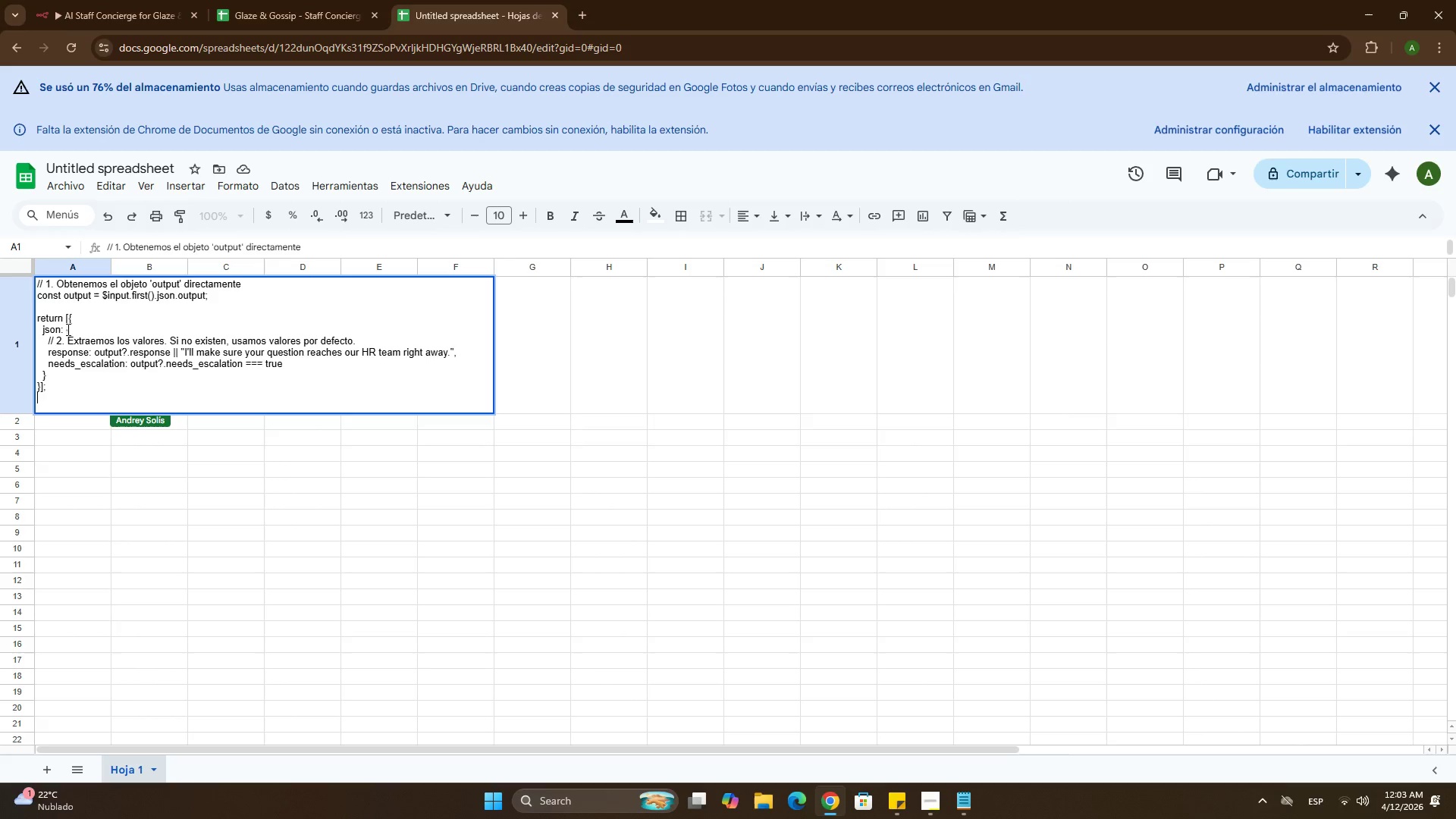 
key(Control+A)
 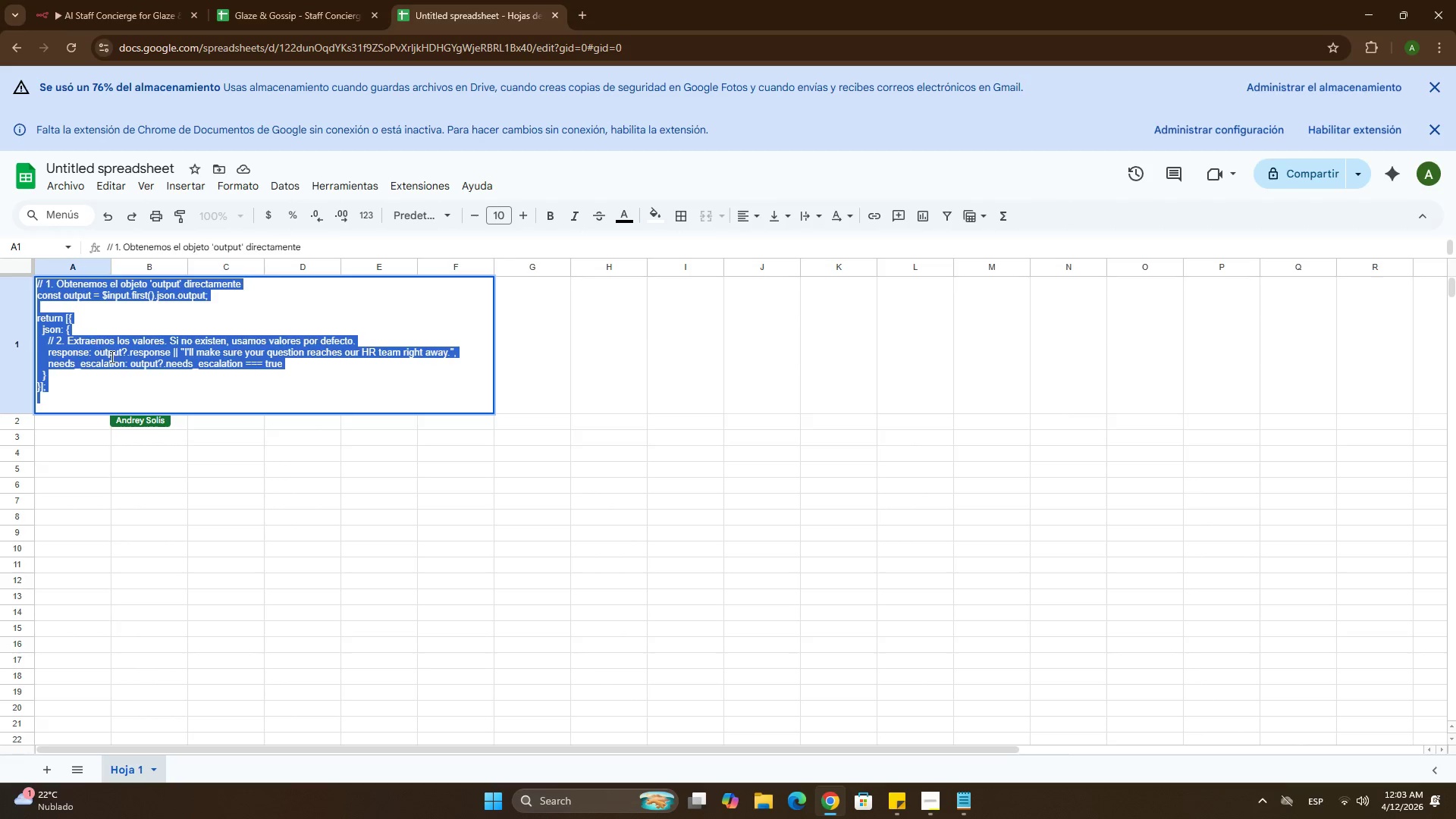 
key(Control+C)
 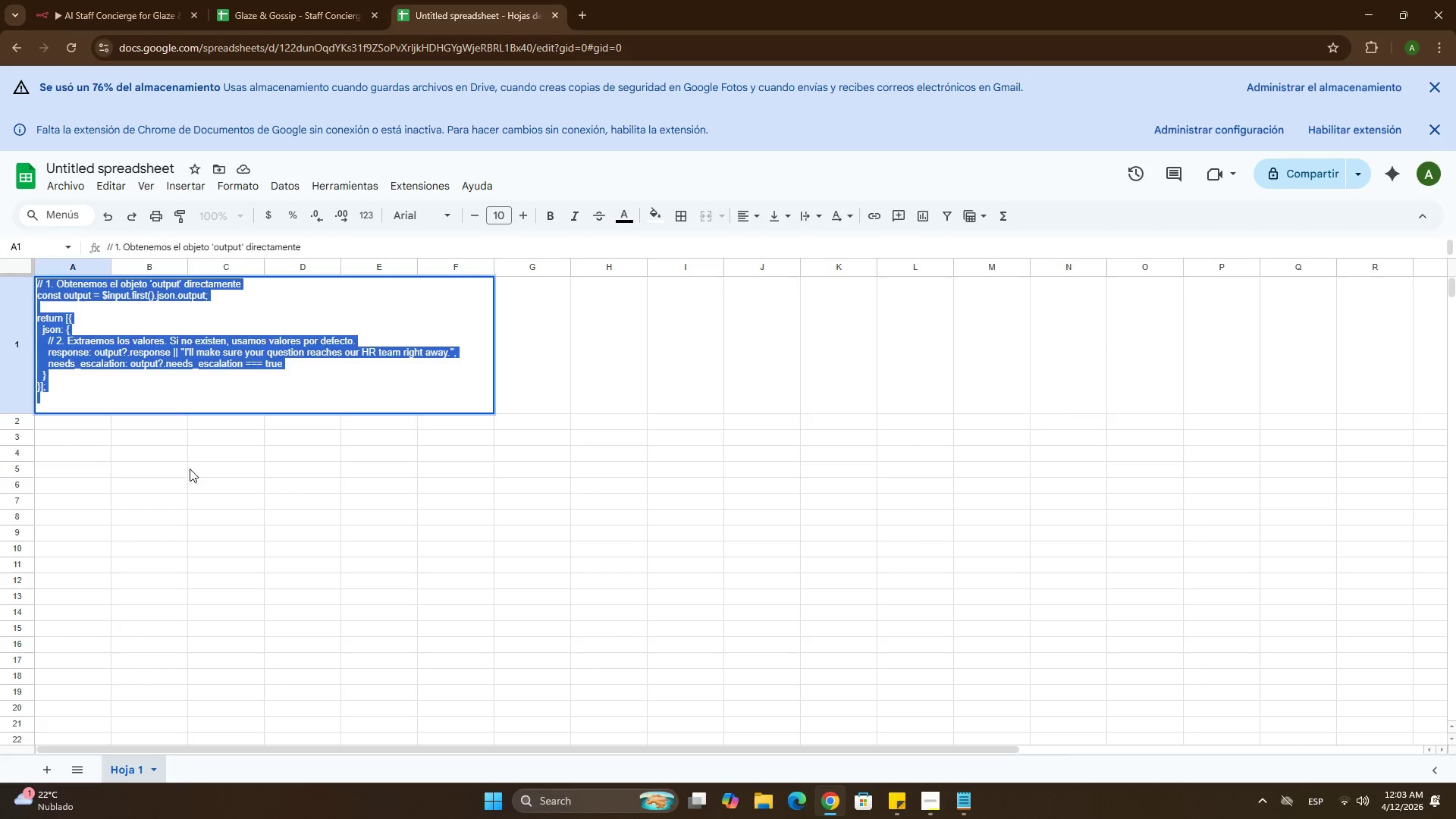 
left_click([190, 469])
 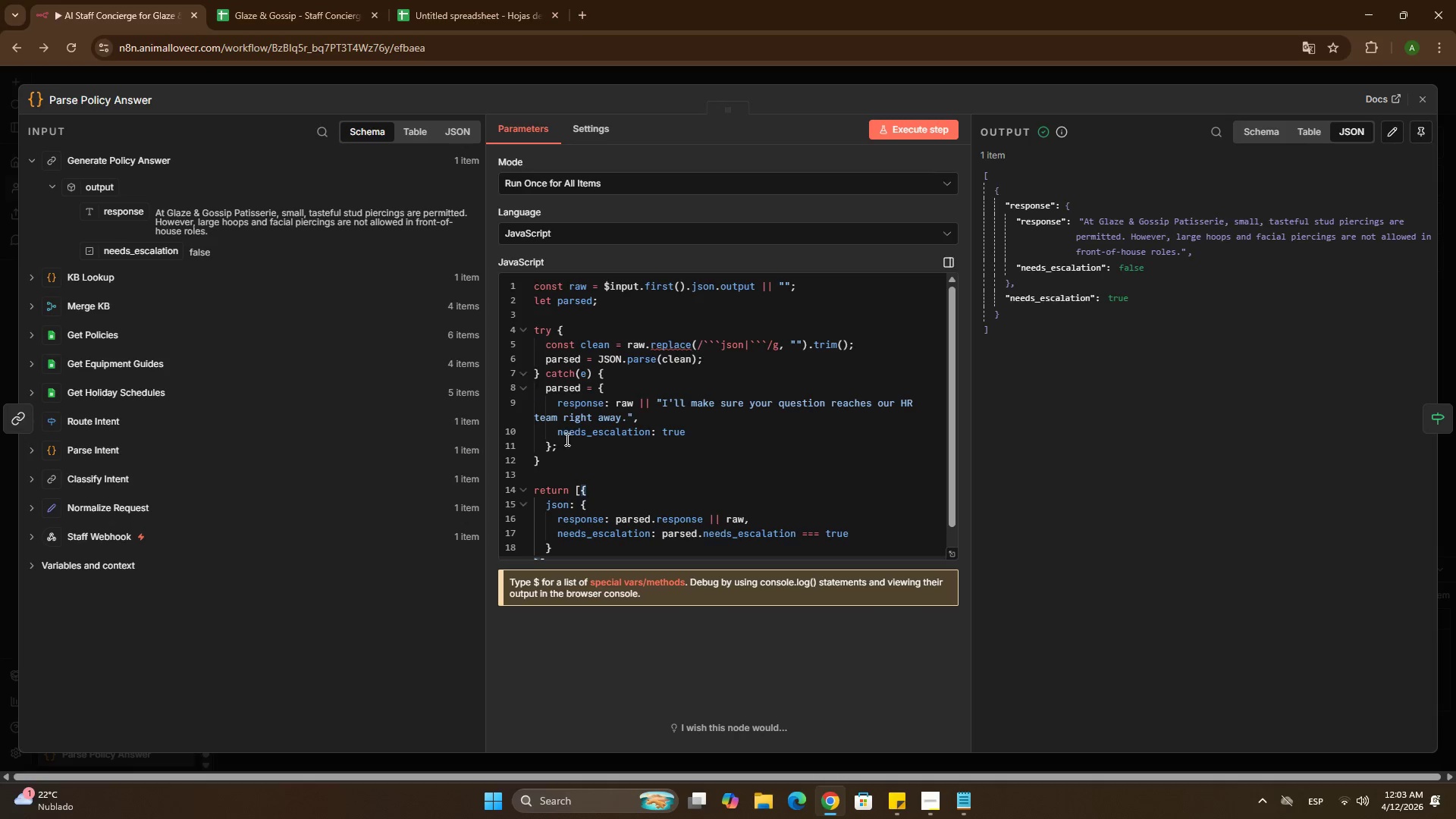 
left_click([728, 415])
 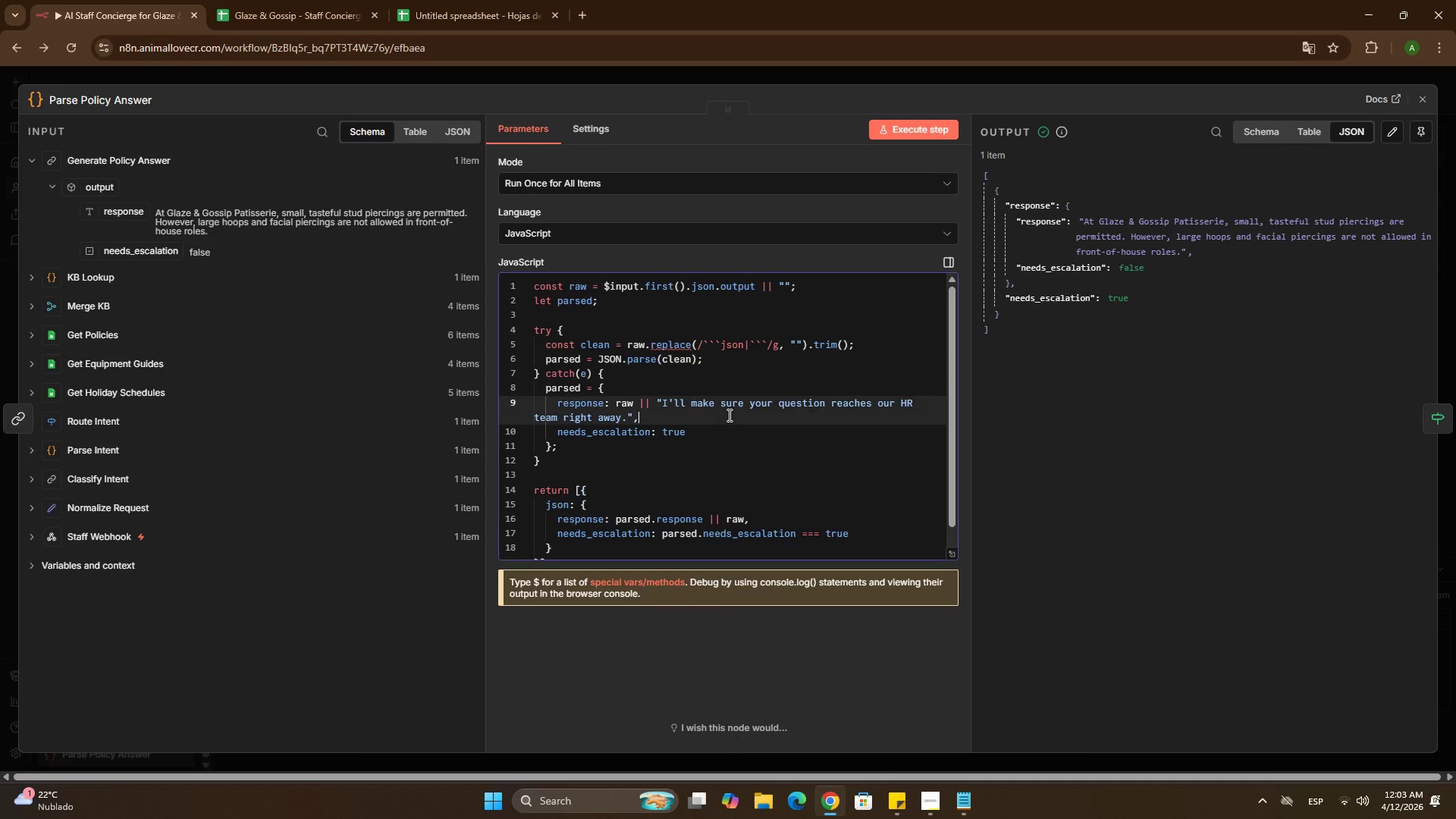 
key(Control+A)
 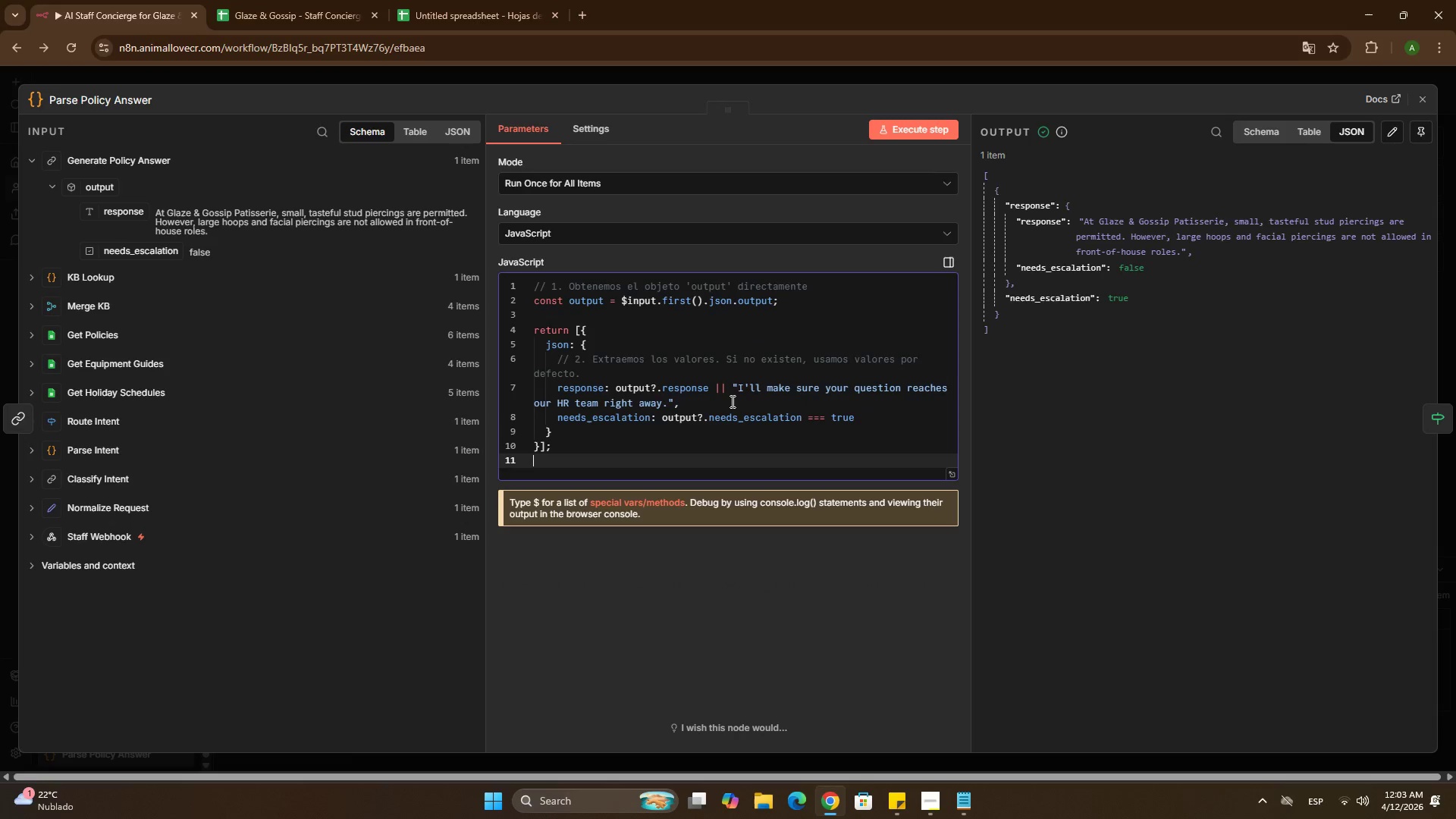 
key(Control+V)
 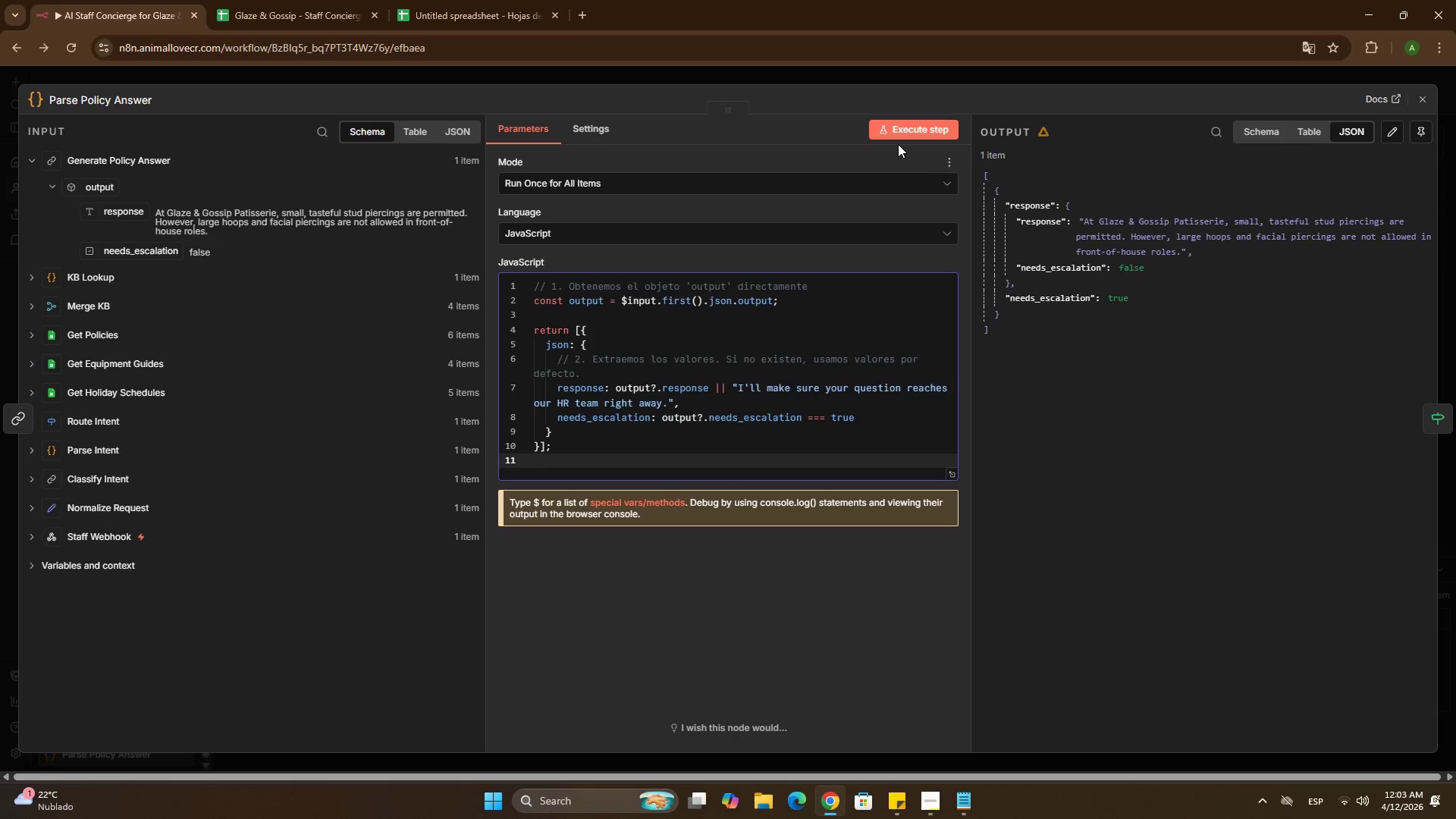 
double_click([900, 134])
 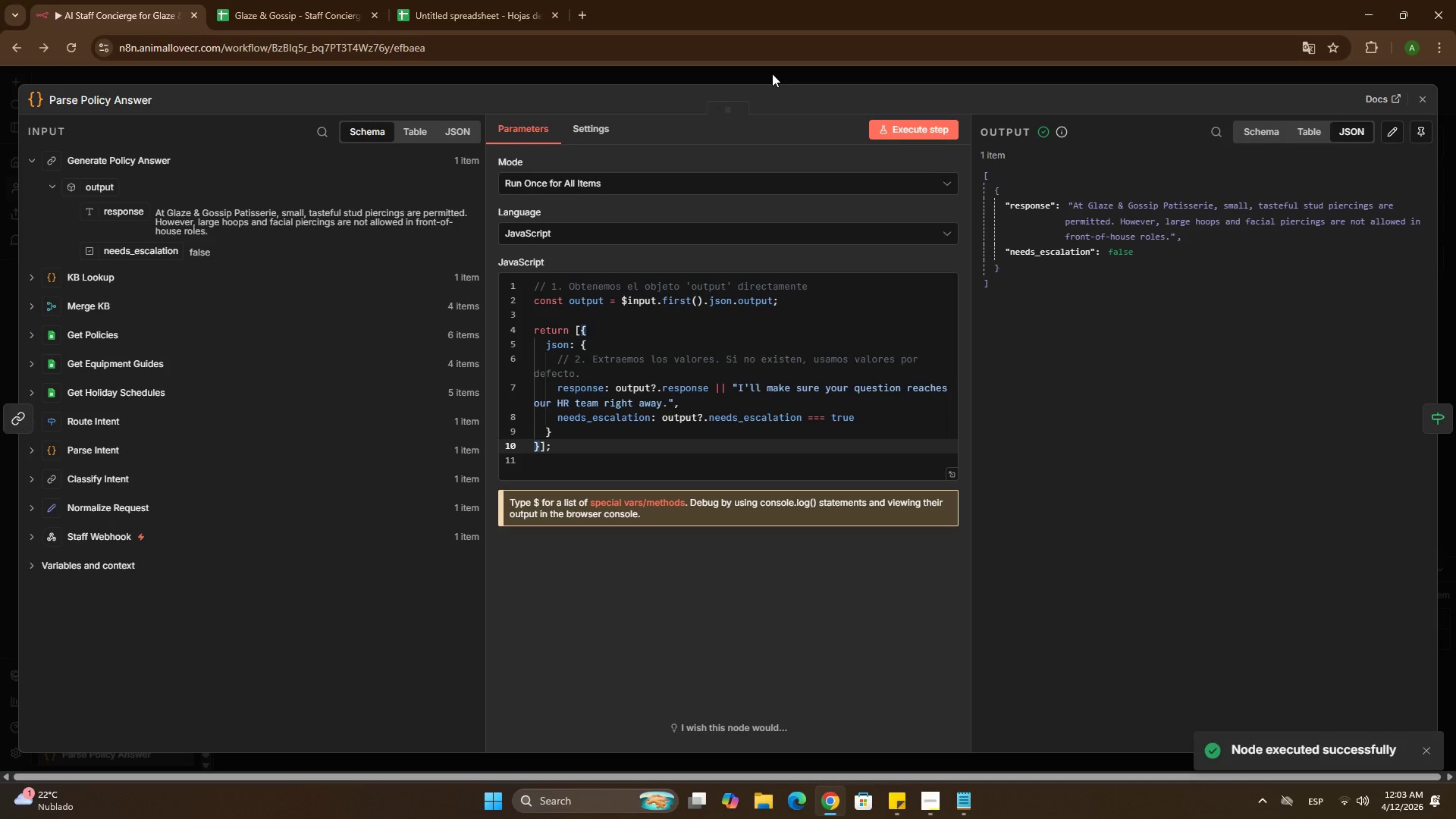 
left_click([772, 74])
 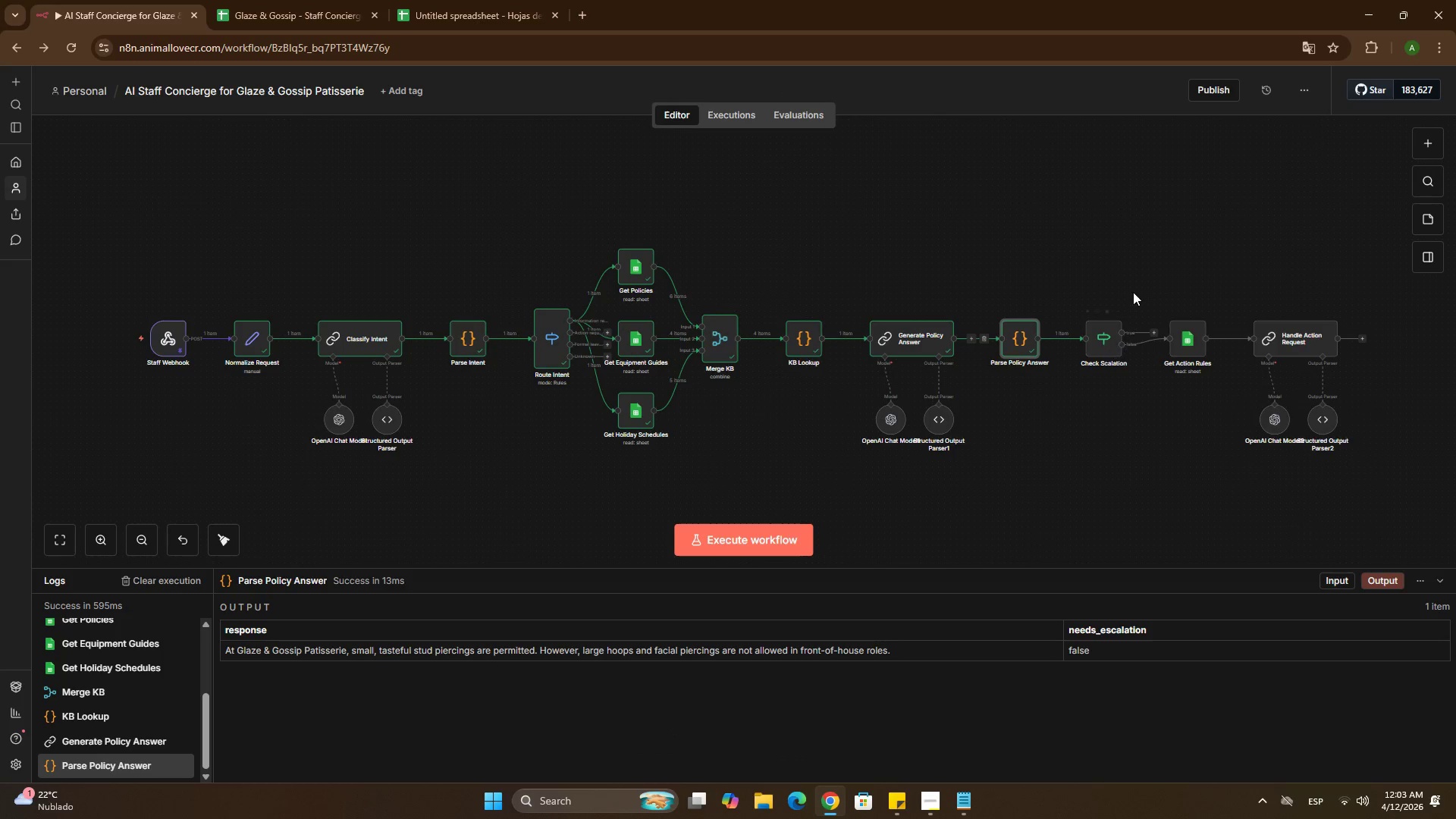 
hold_key(key=ControlLeft, duration=0.69)
left_click_drag(start_coordinate=[1147, 262], to_coordinate=[1001, 242])
 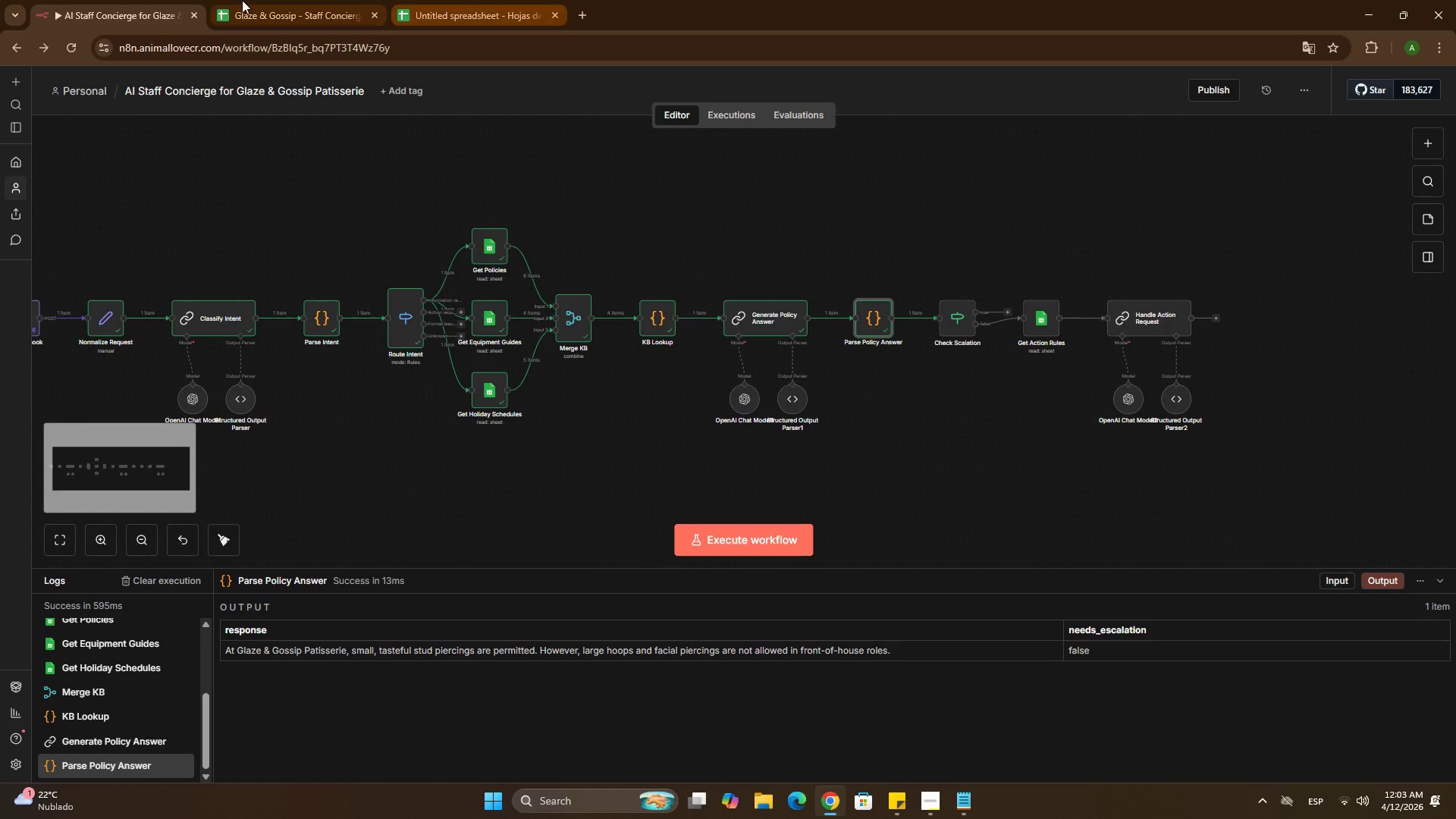 
left_click([240, 0])
 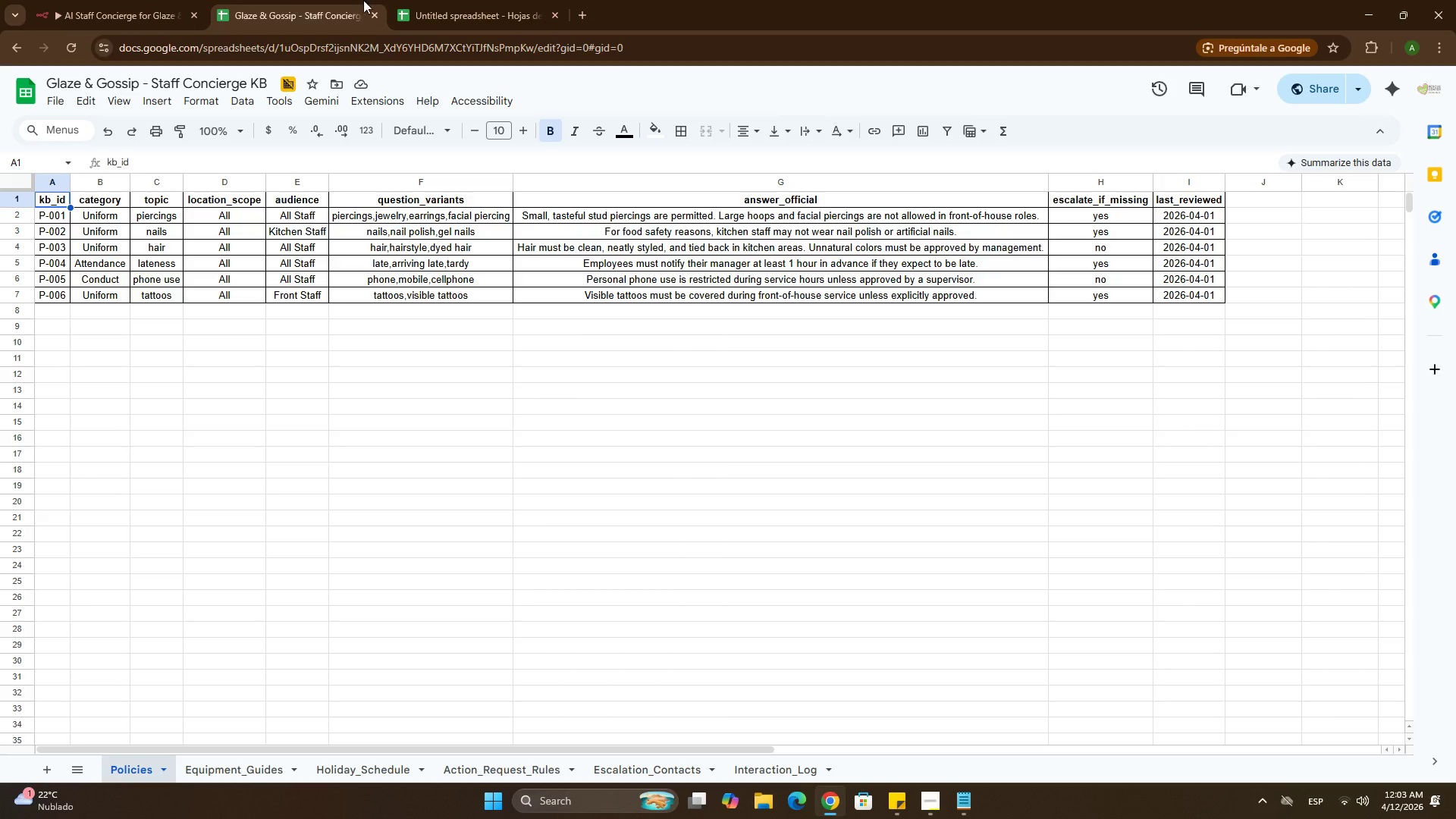 
left_click([395, 0])
 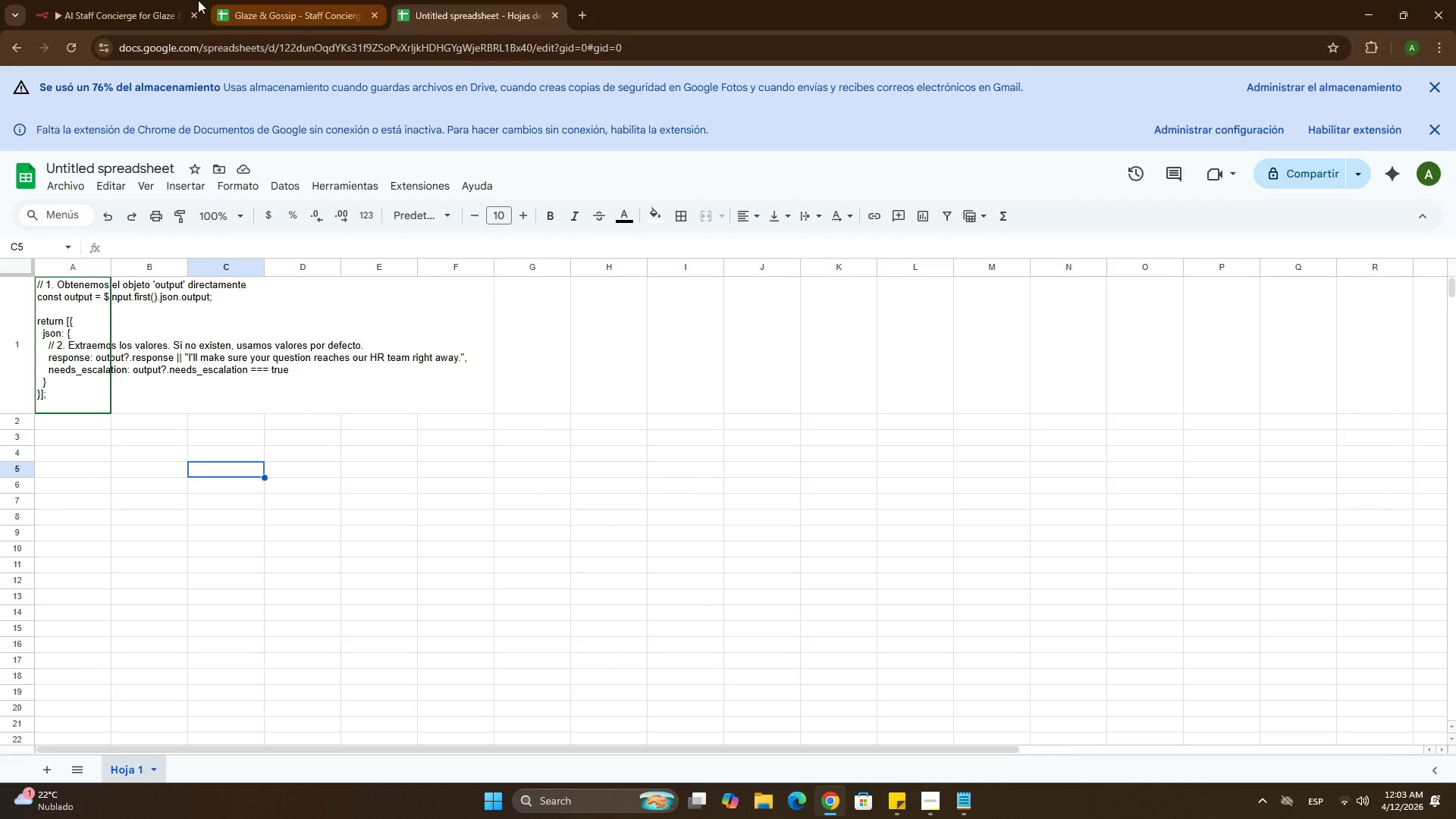 
left_click([165, 0])
 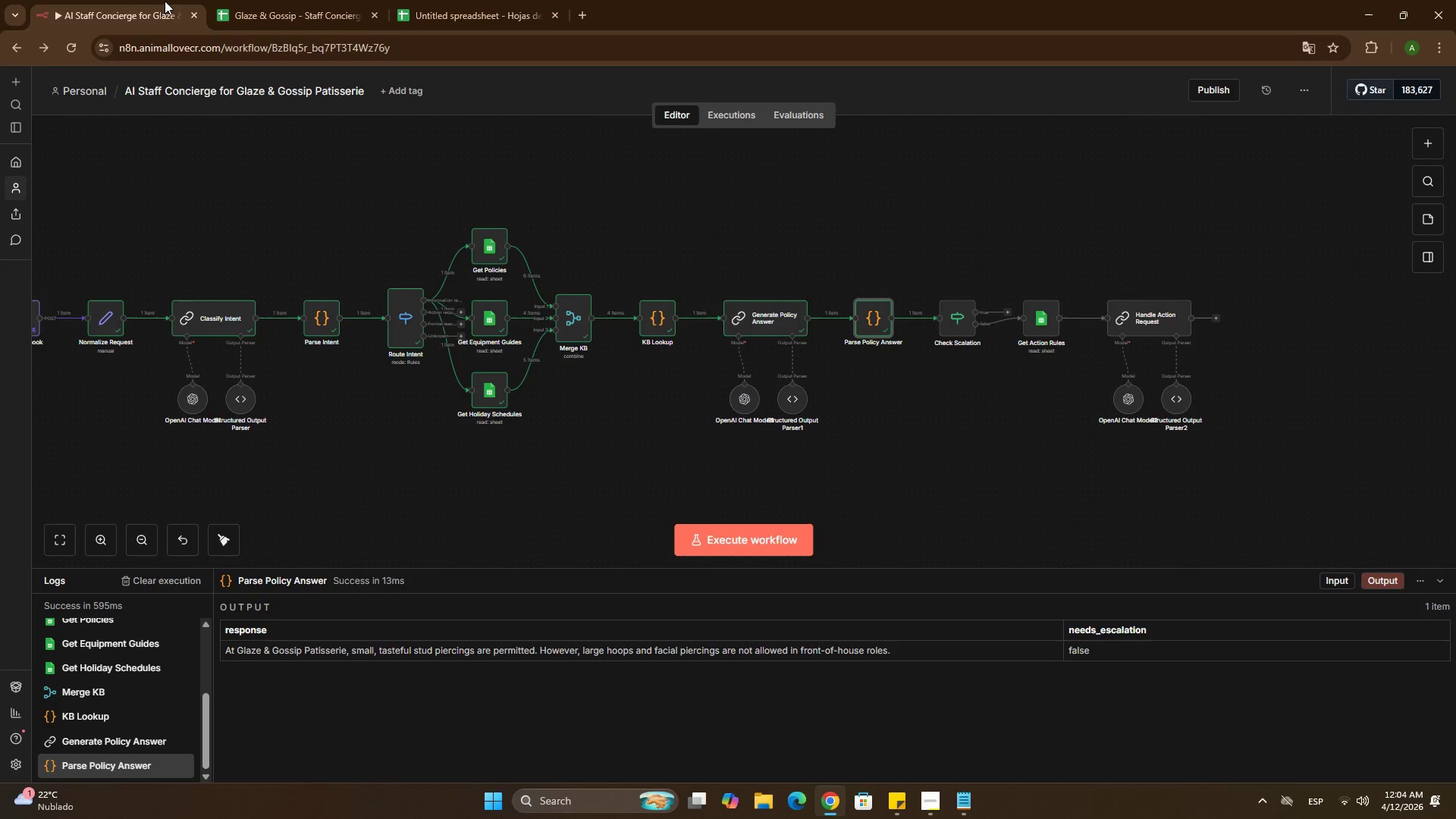 
wait(44.11)
 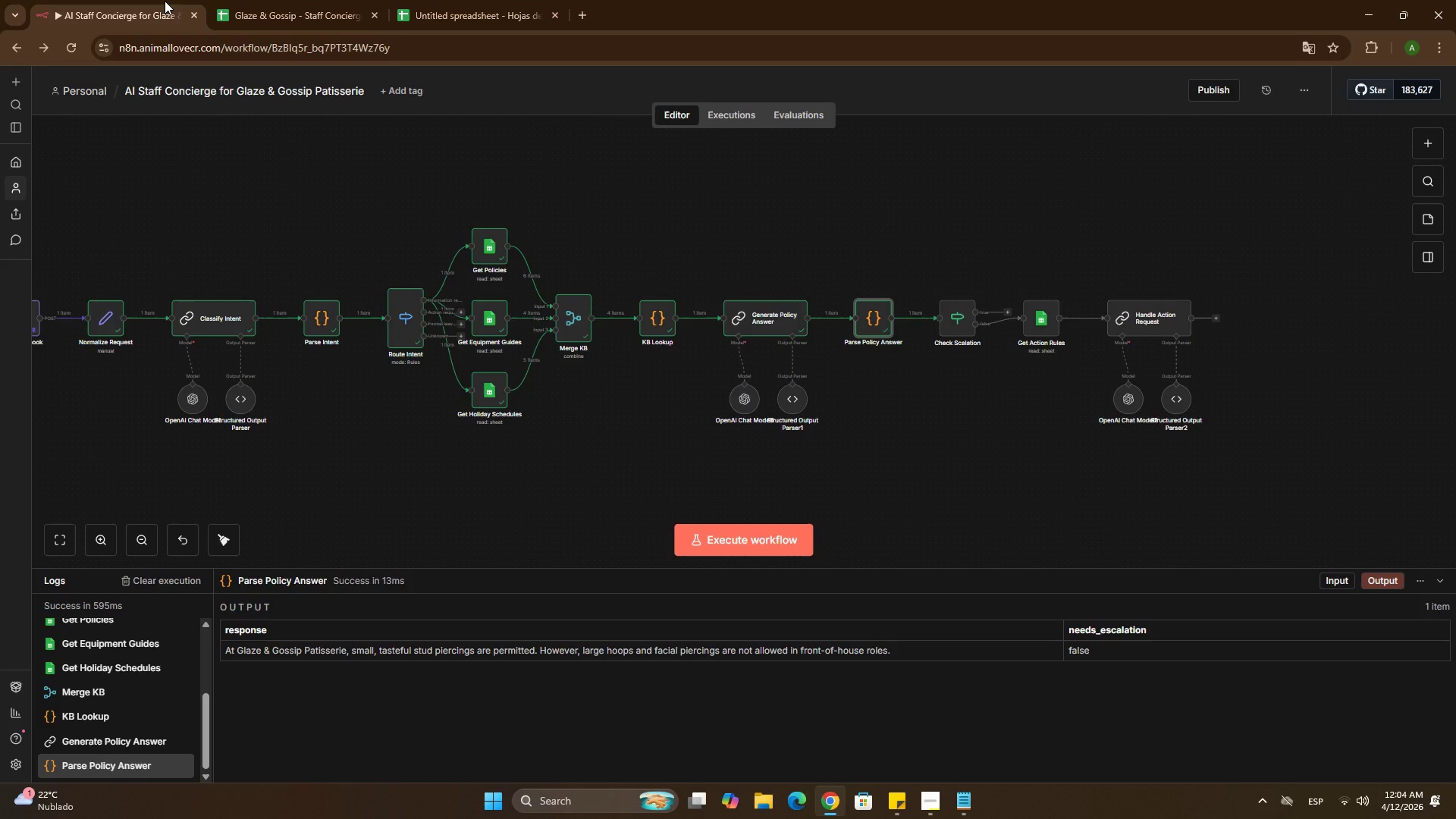 
double_click([956, 329])
 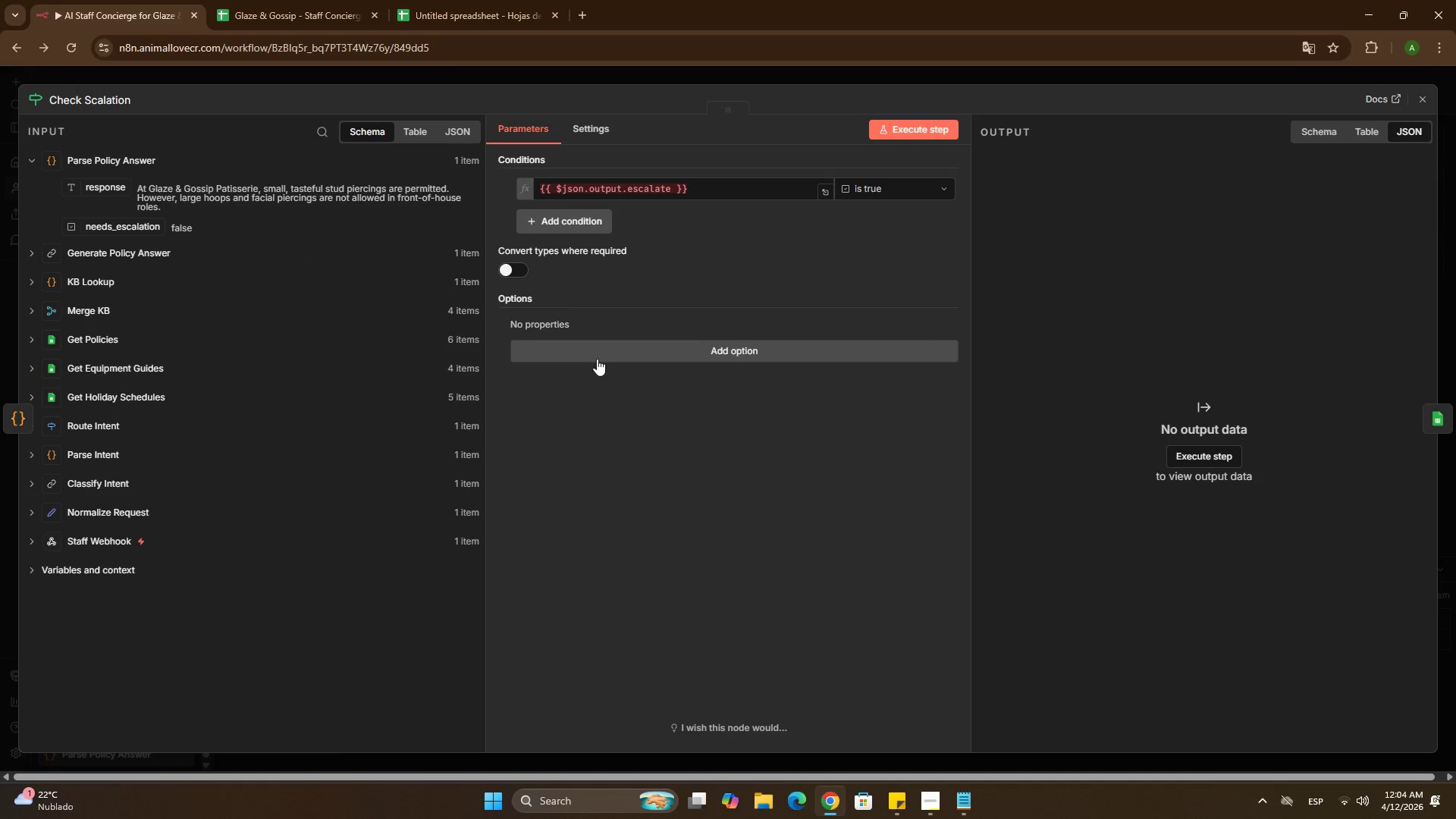 
wait(7.47)
 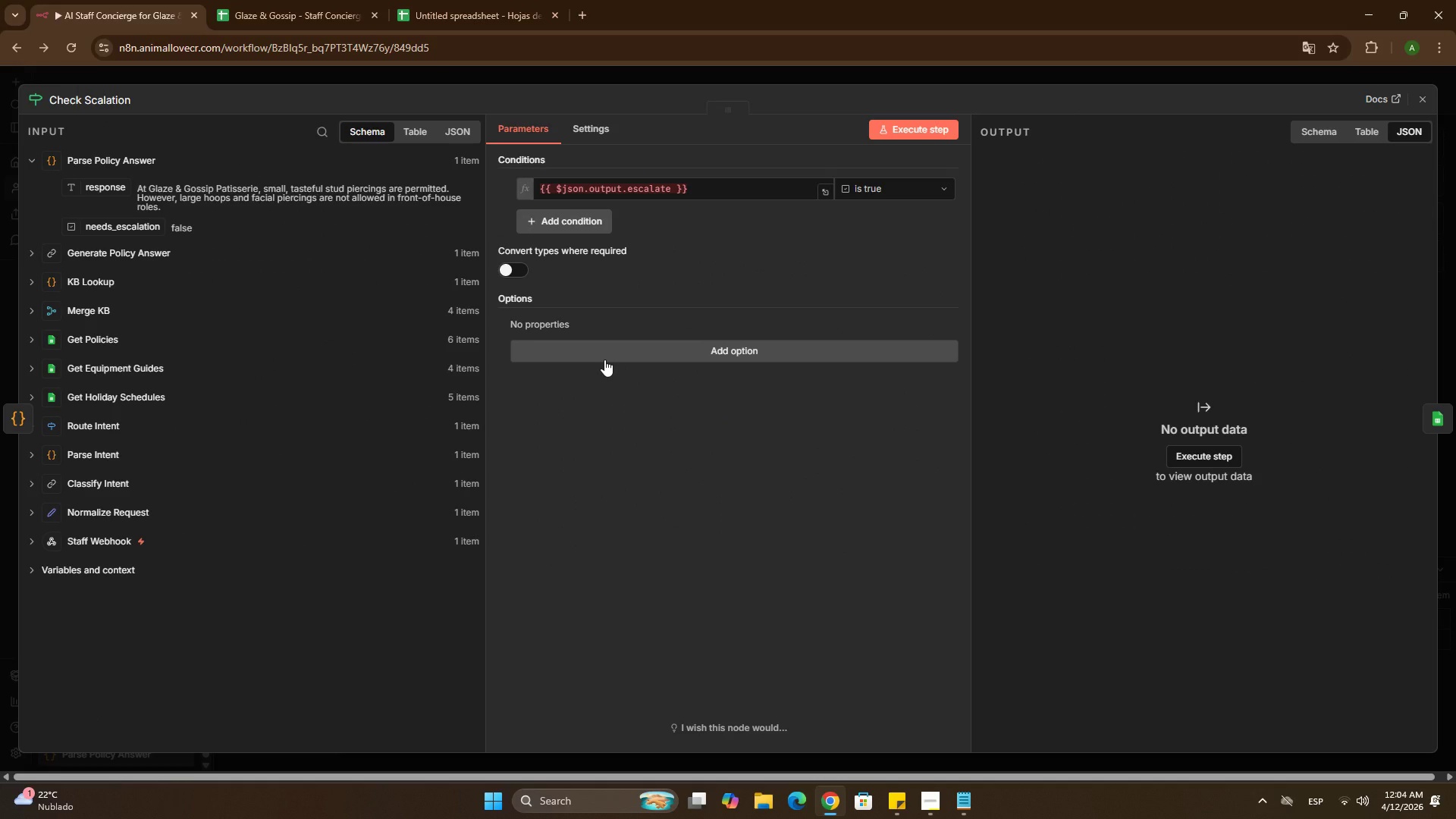 
left_click_drag(start_coordinate=[122, 234], to_coordinate=[541, 190])
 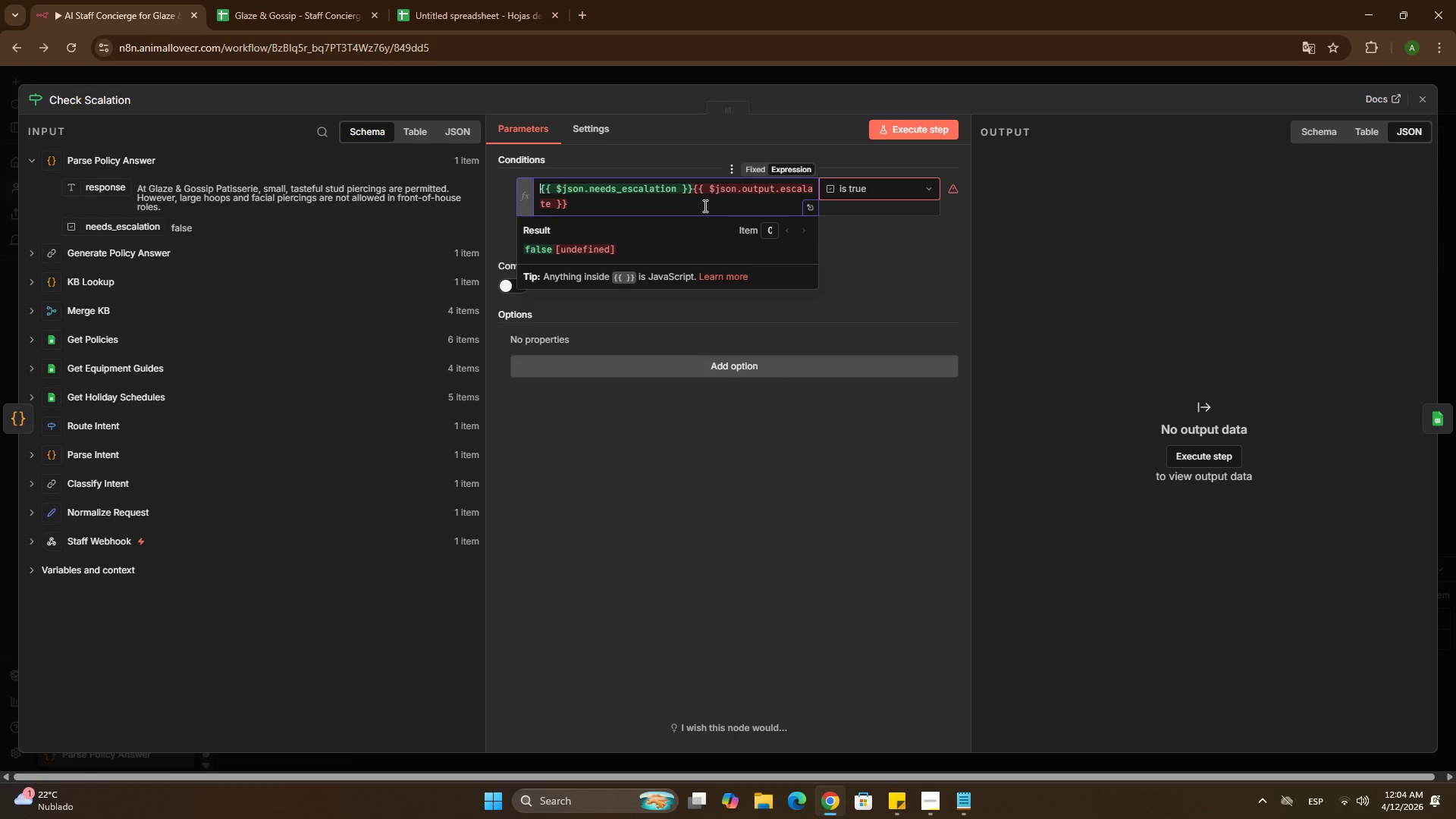 
left_click_drag(start_coordinate=[700, 206], to_coordinate=[696, 187])
 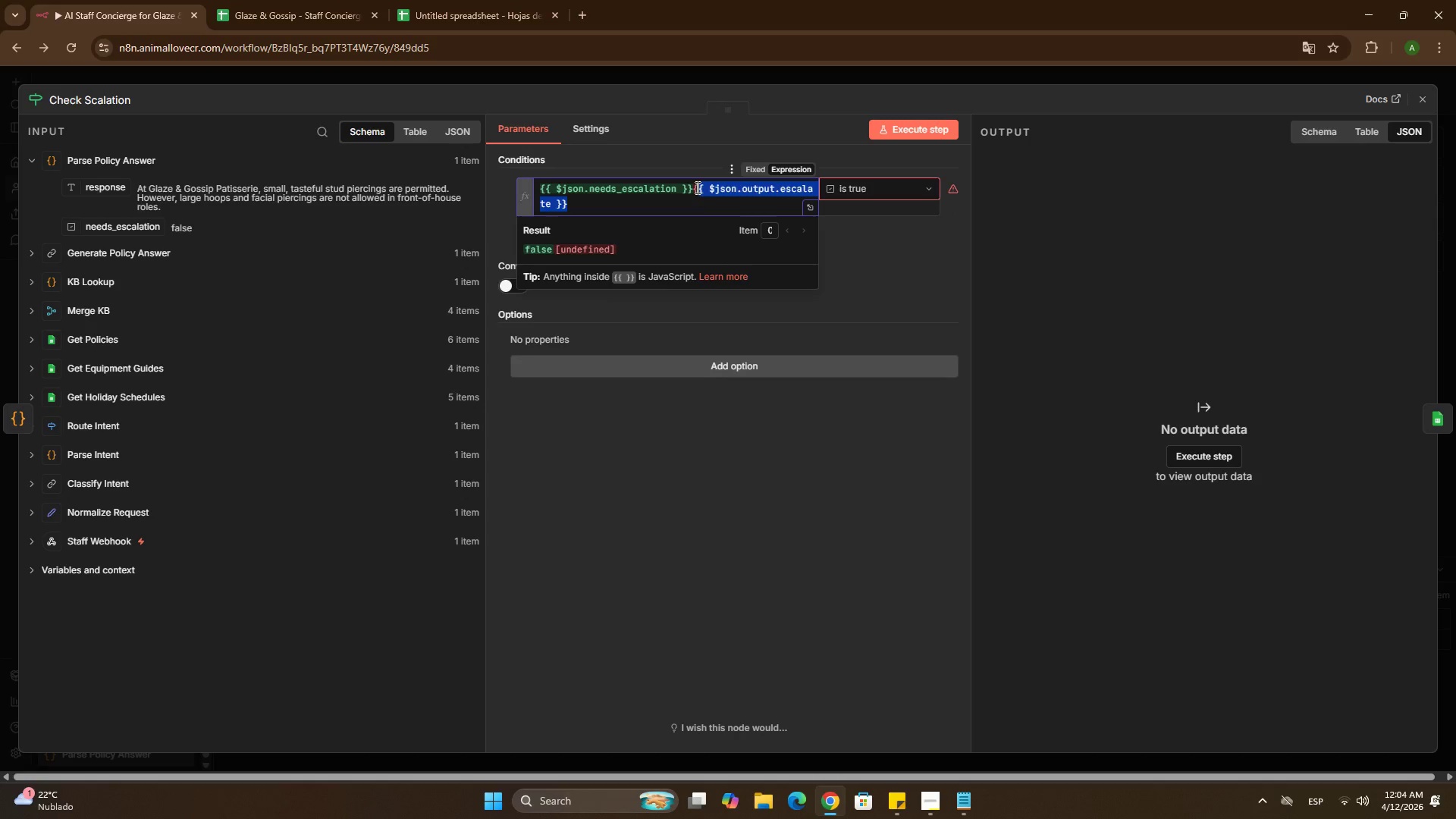 
key(Backspace)
 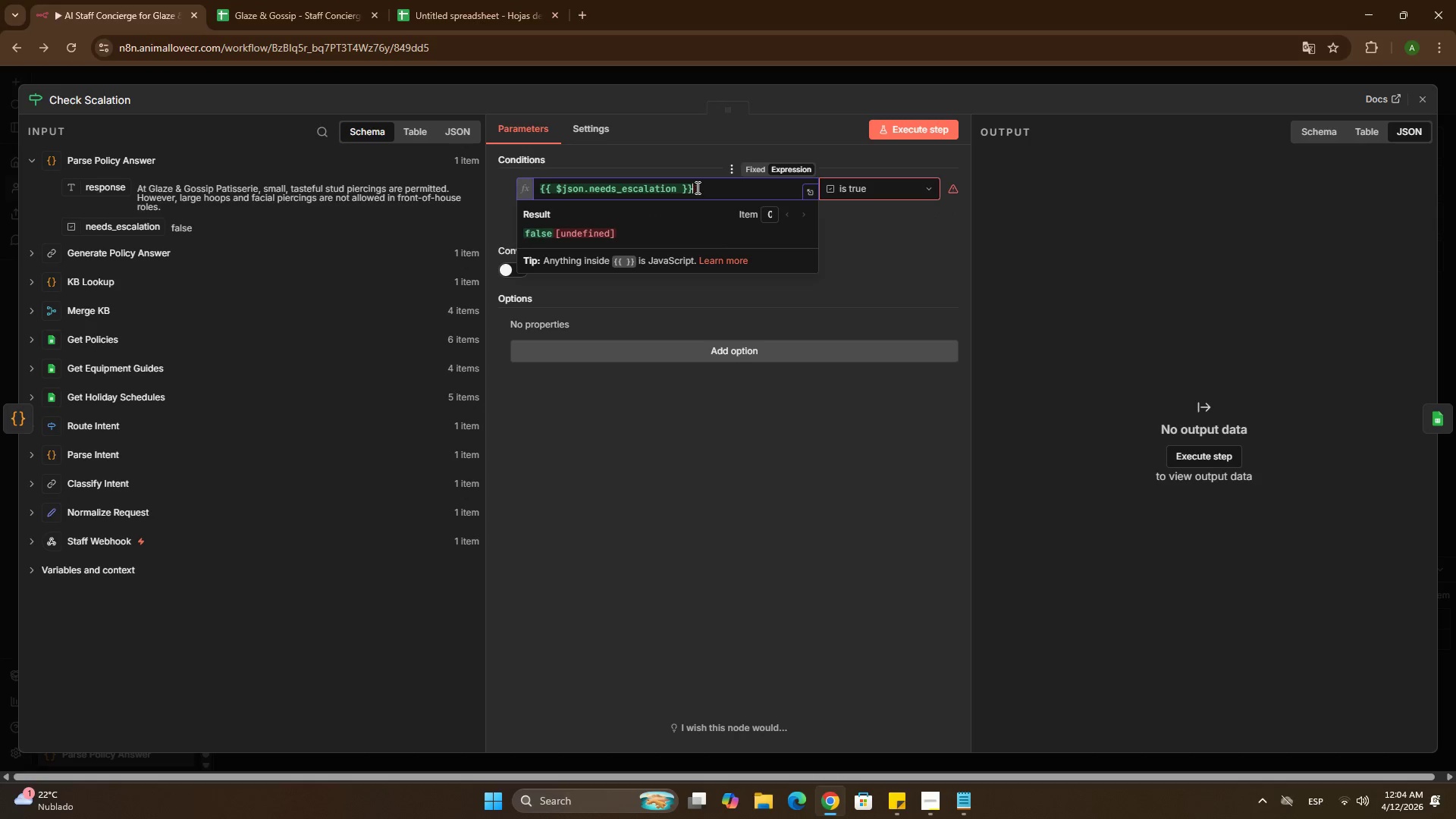 
key(Backspace)
 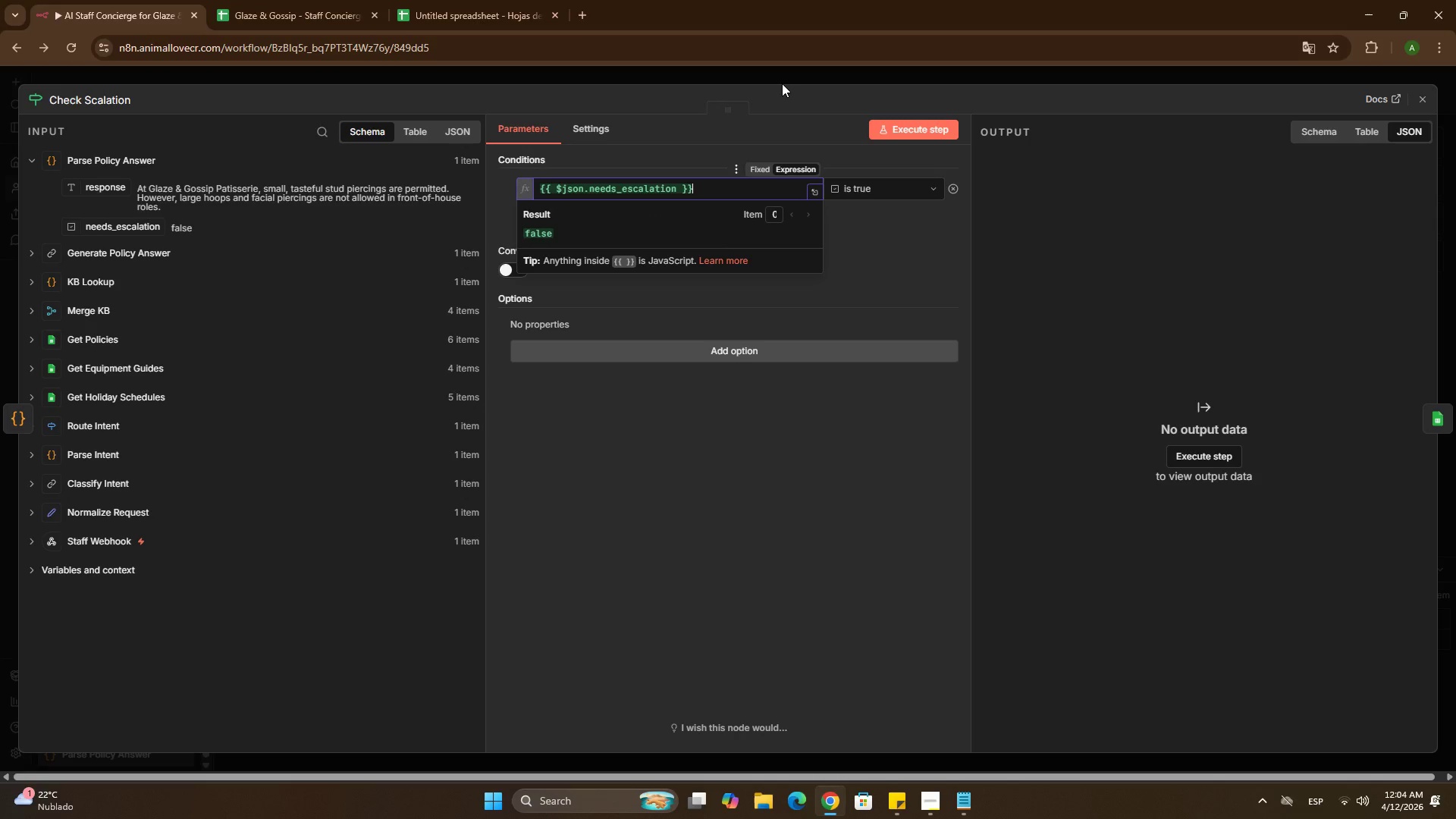 
wait(10.23)
 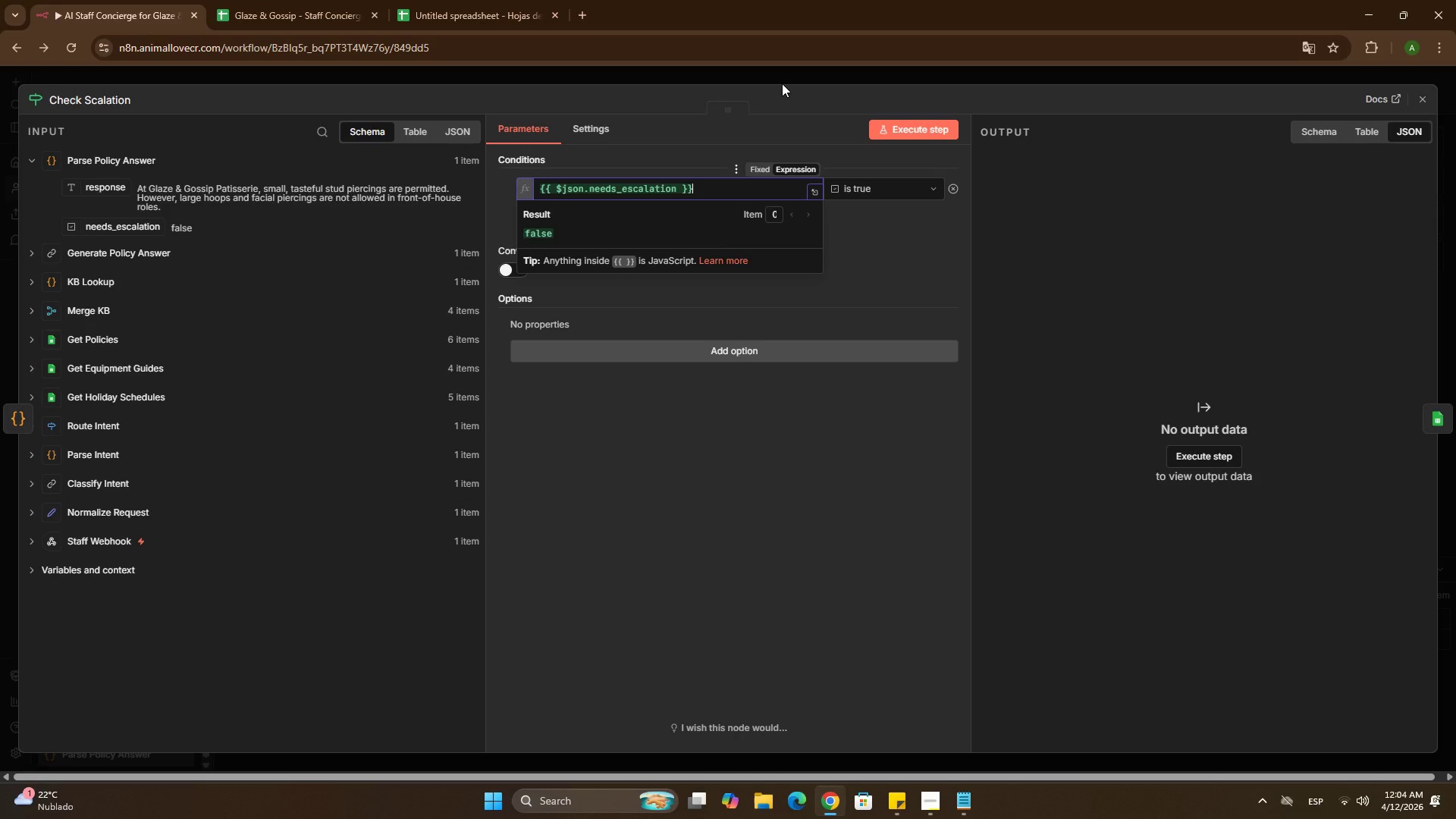 
left_click([711, 78])
 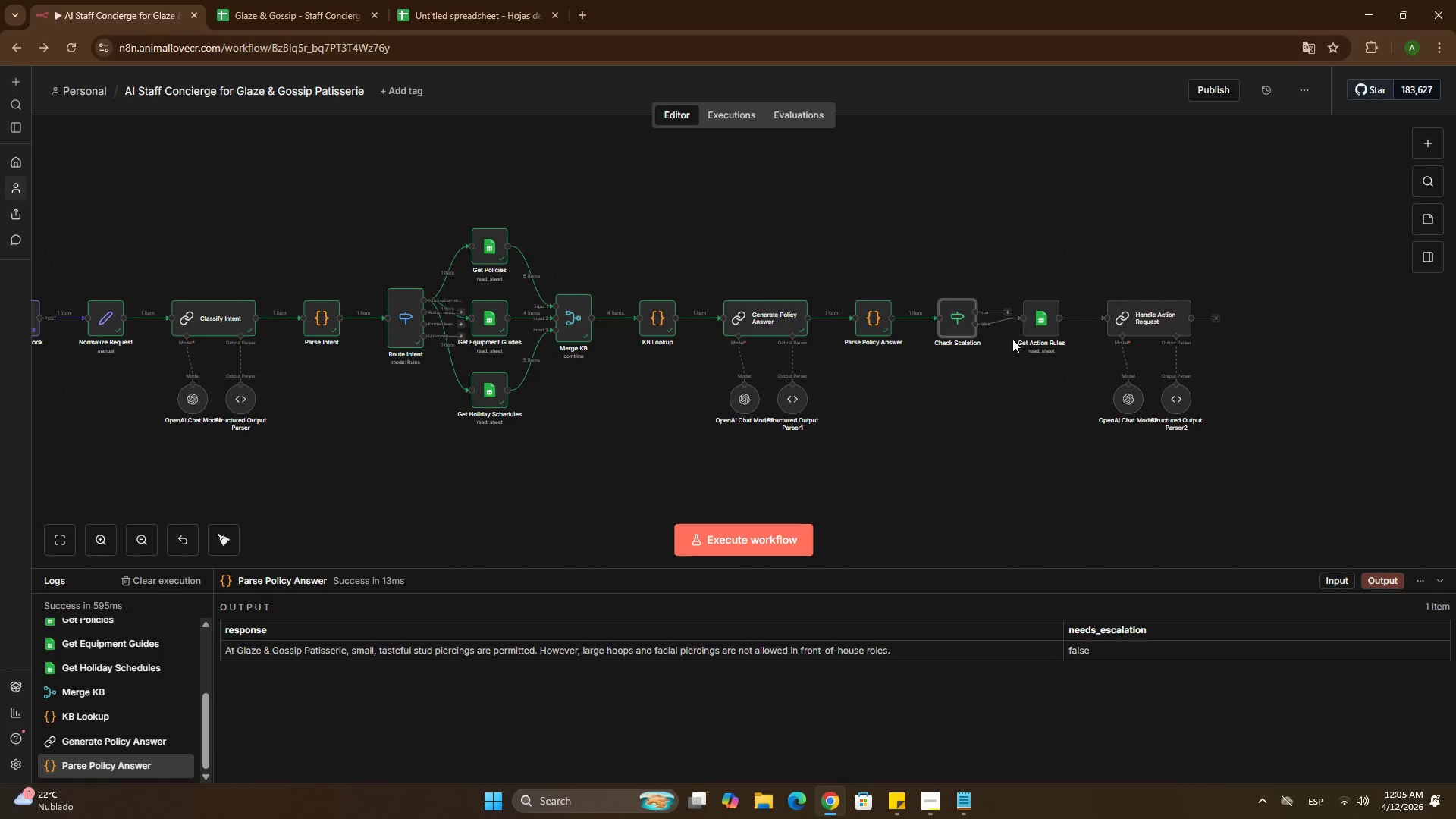 
left_click_drag(start_coordinate=[1040, 322], to_coordinate=[1051, 323])
 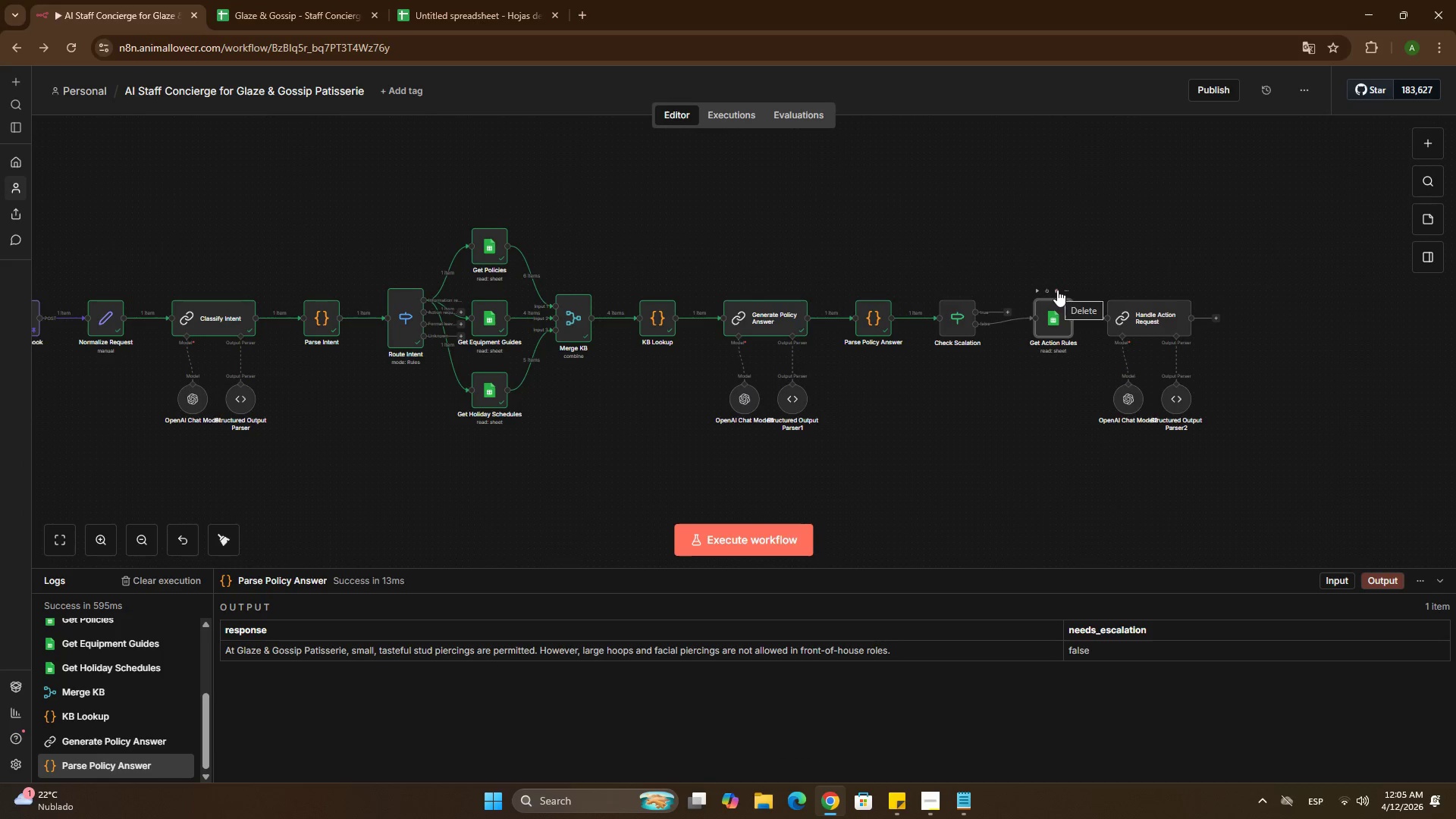 
left_click([1057, 290])
 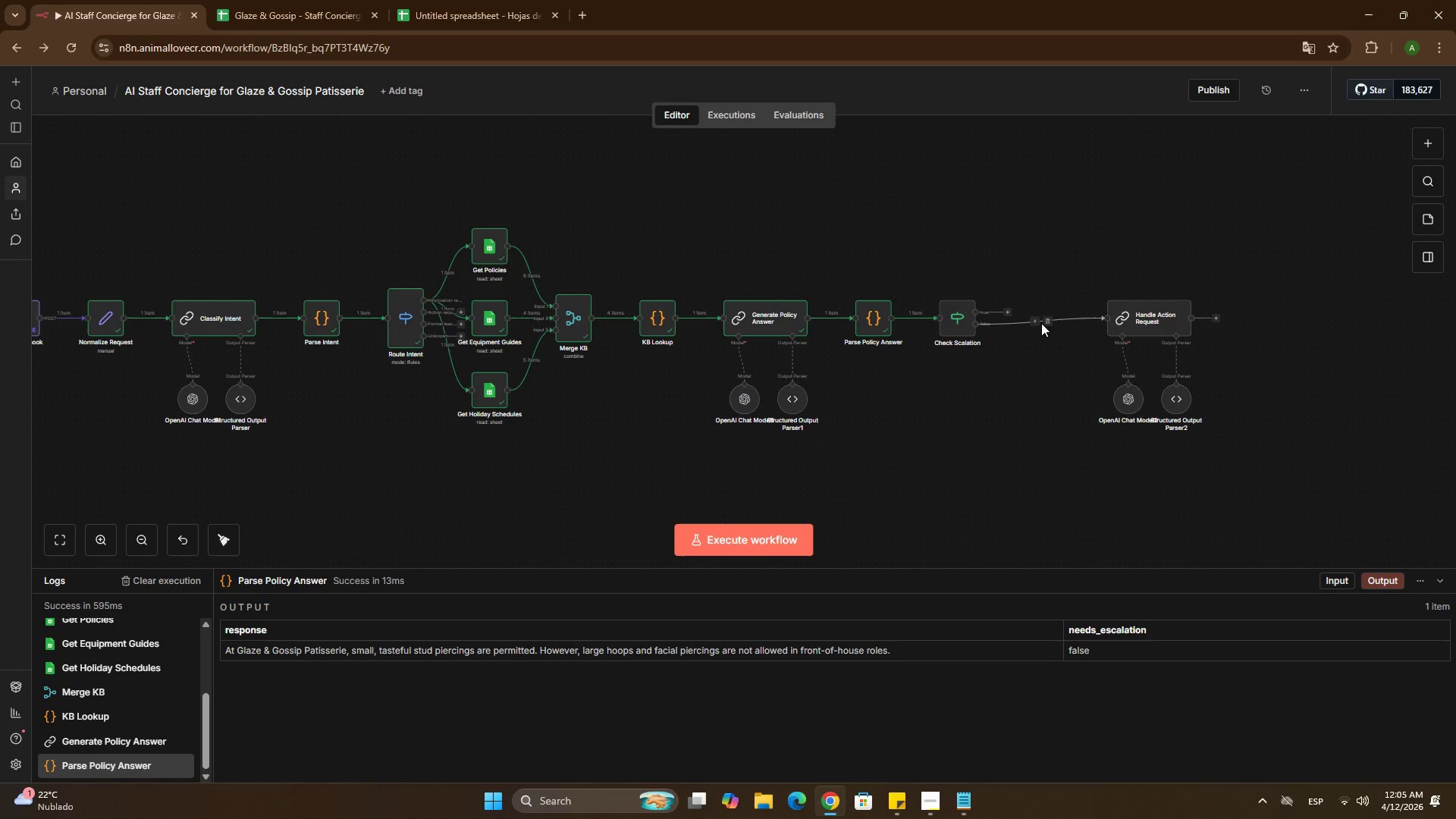 
key(Control+Z)
 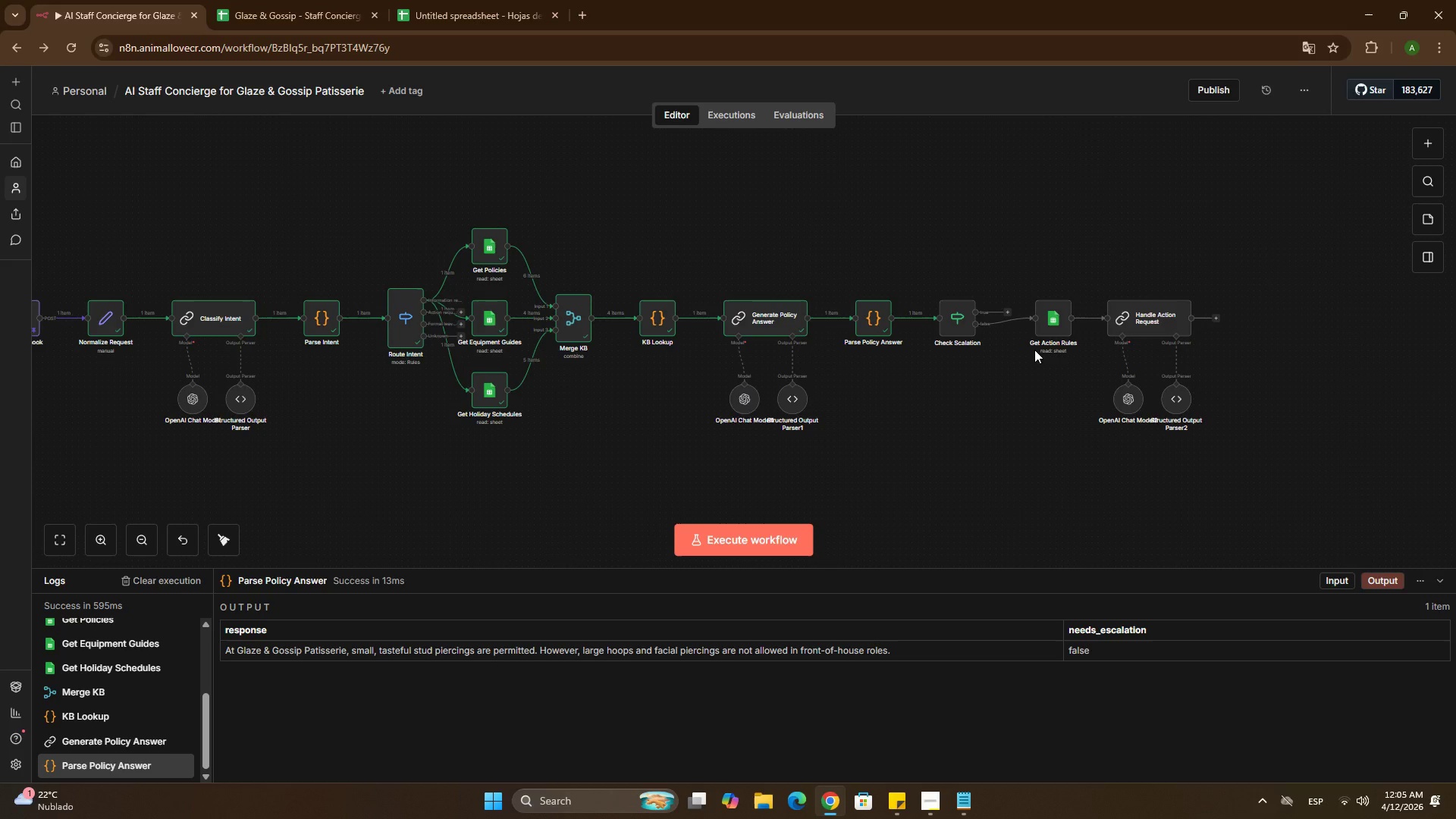 
wait(9.14)
 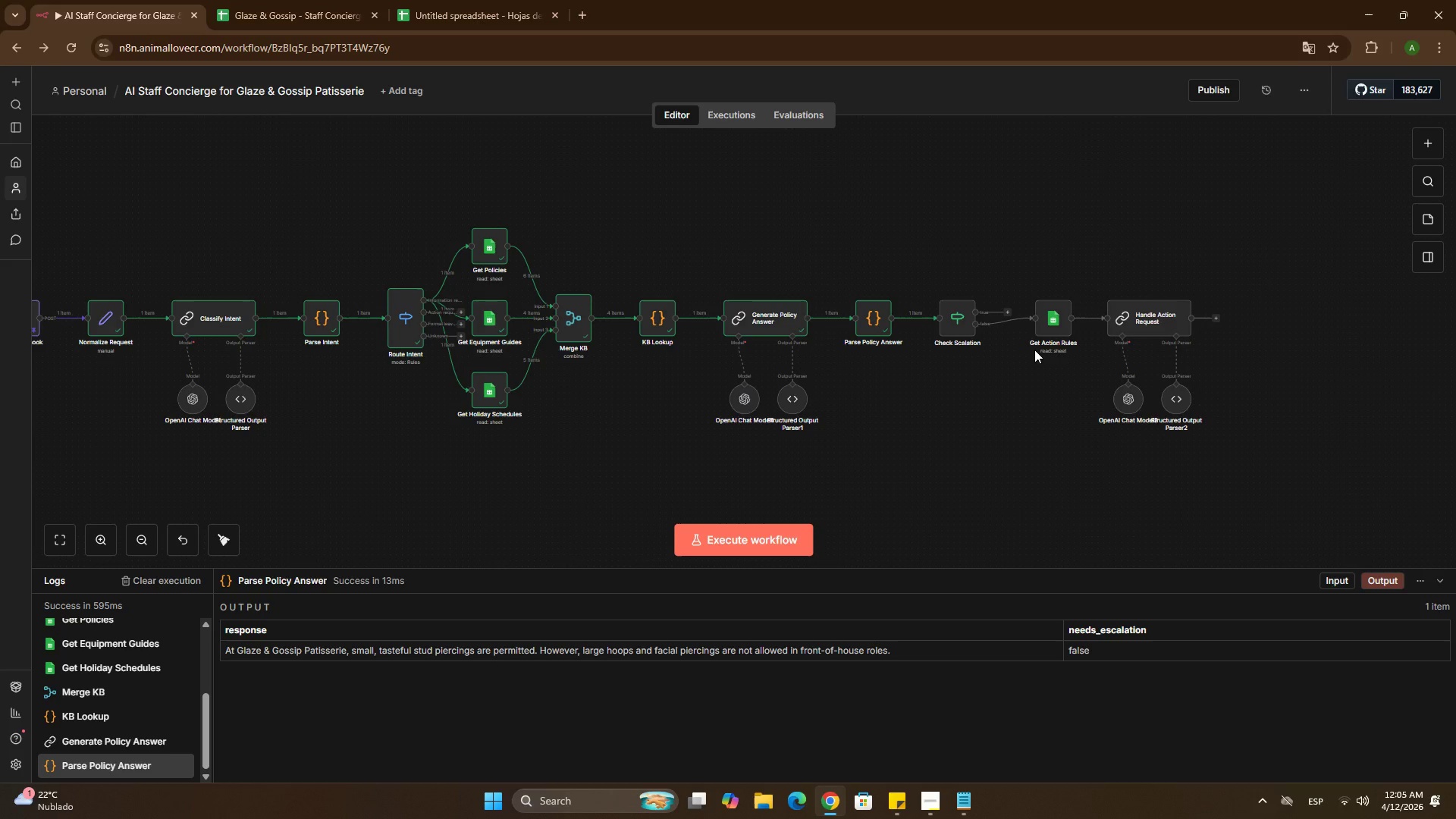 
left_click([1012, 321])
 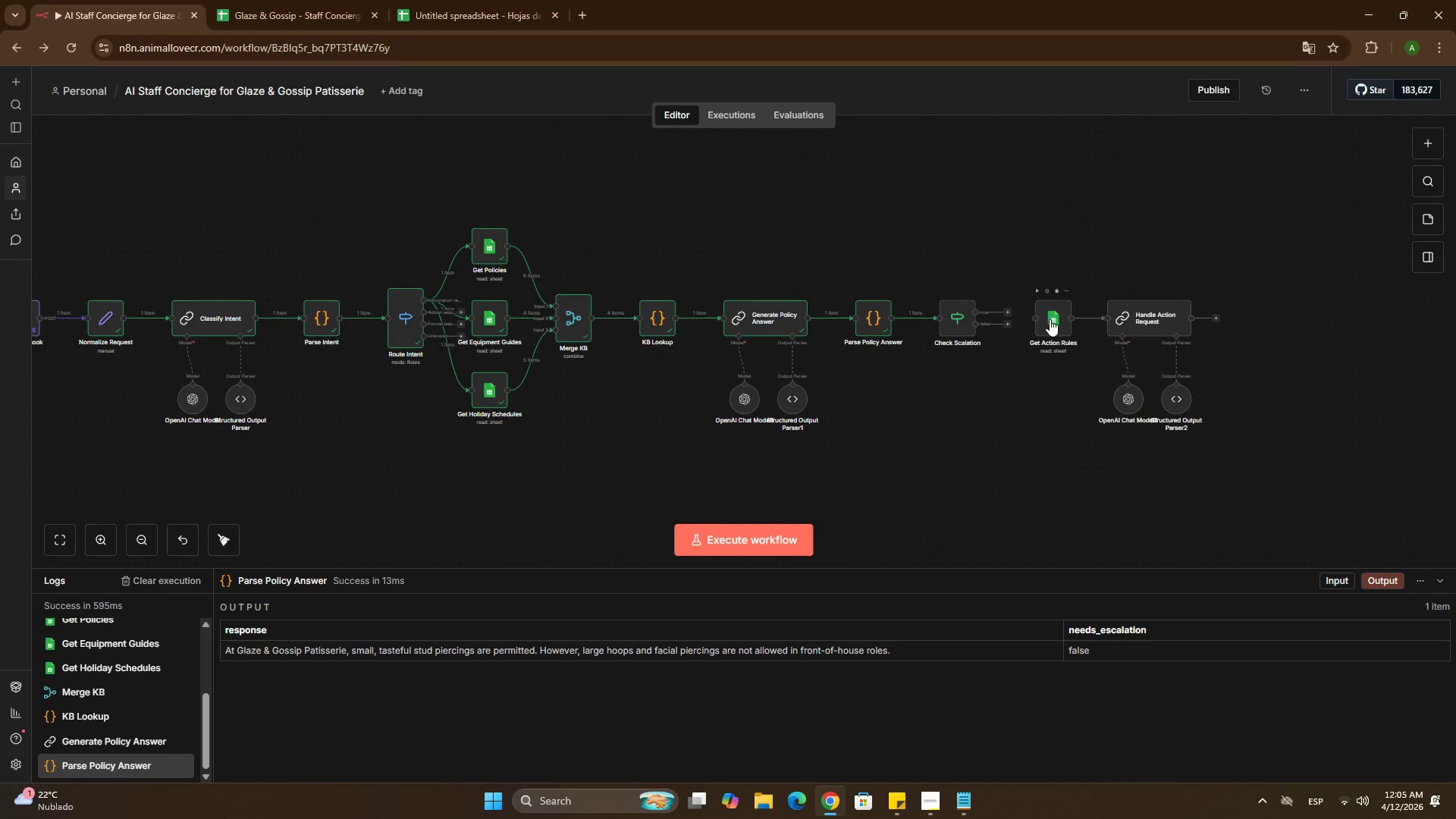 
left_click_drag(start_coordinate=[1050, 325], to_coordinate=[991, 401])
 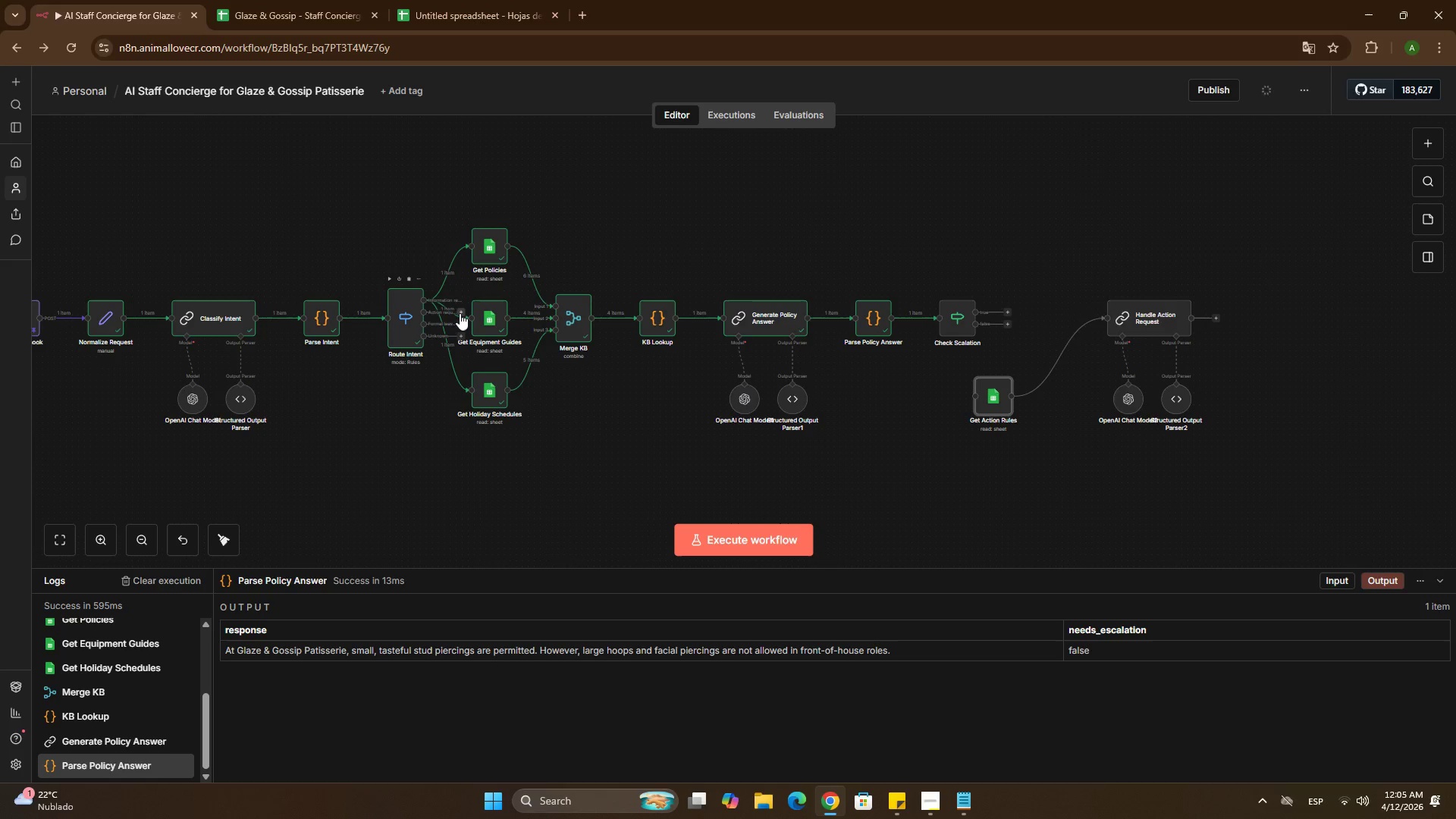 
left_click_drag(start_coordinate=[460, 313], to_coordinate=[963, 400])
 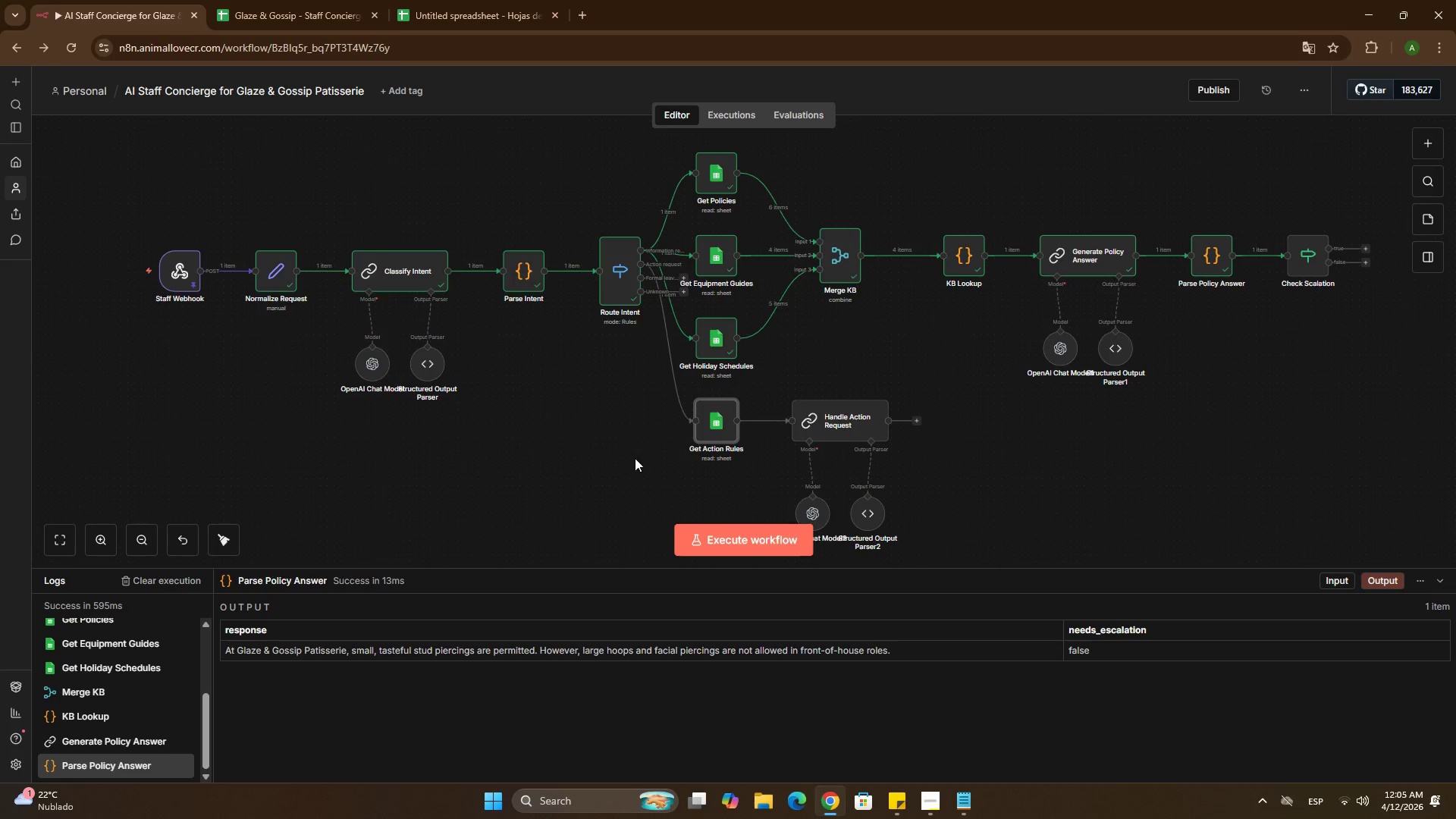 
mouse_move([741, 436])
 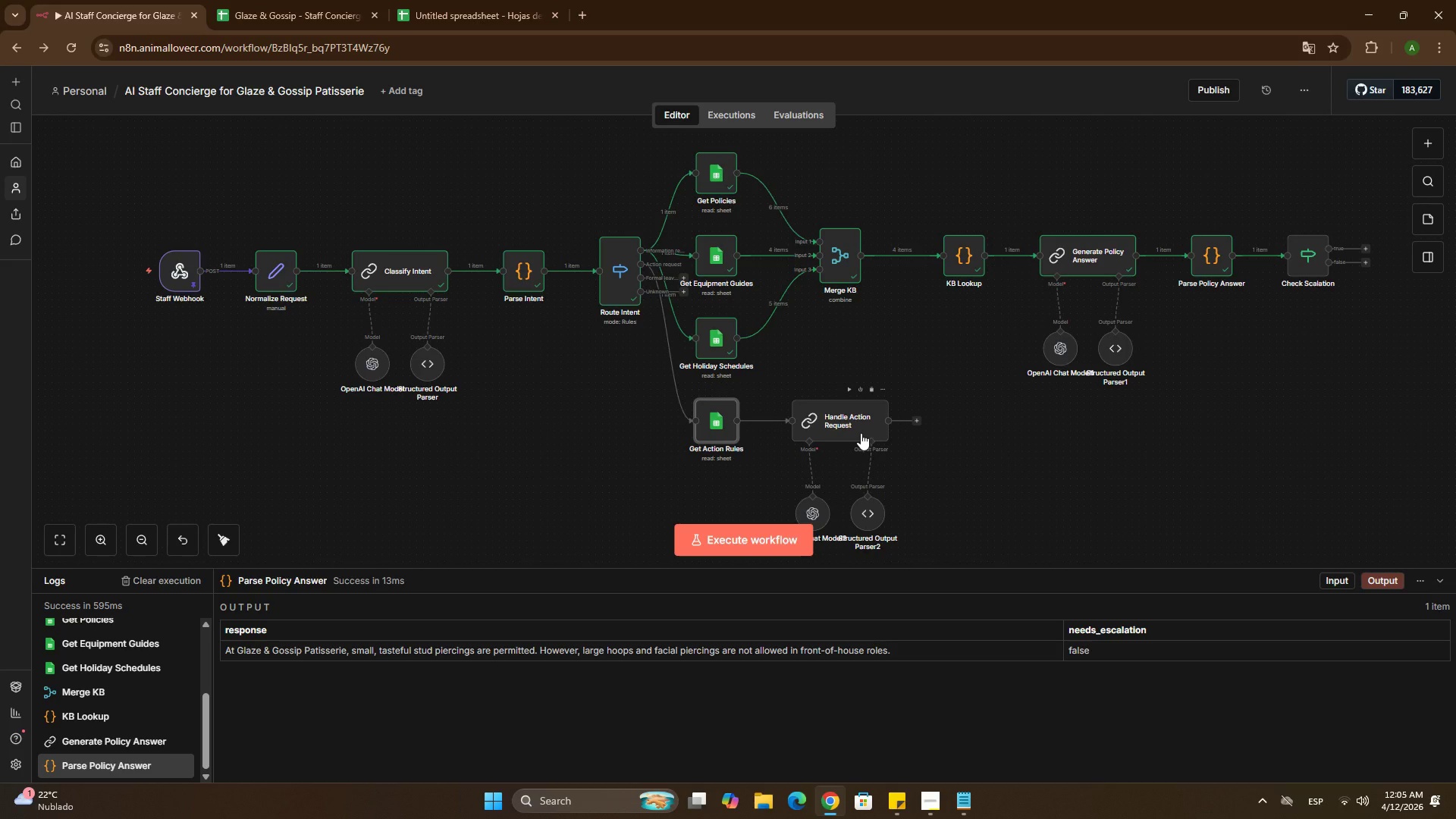 
wait(8.19)
 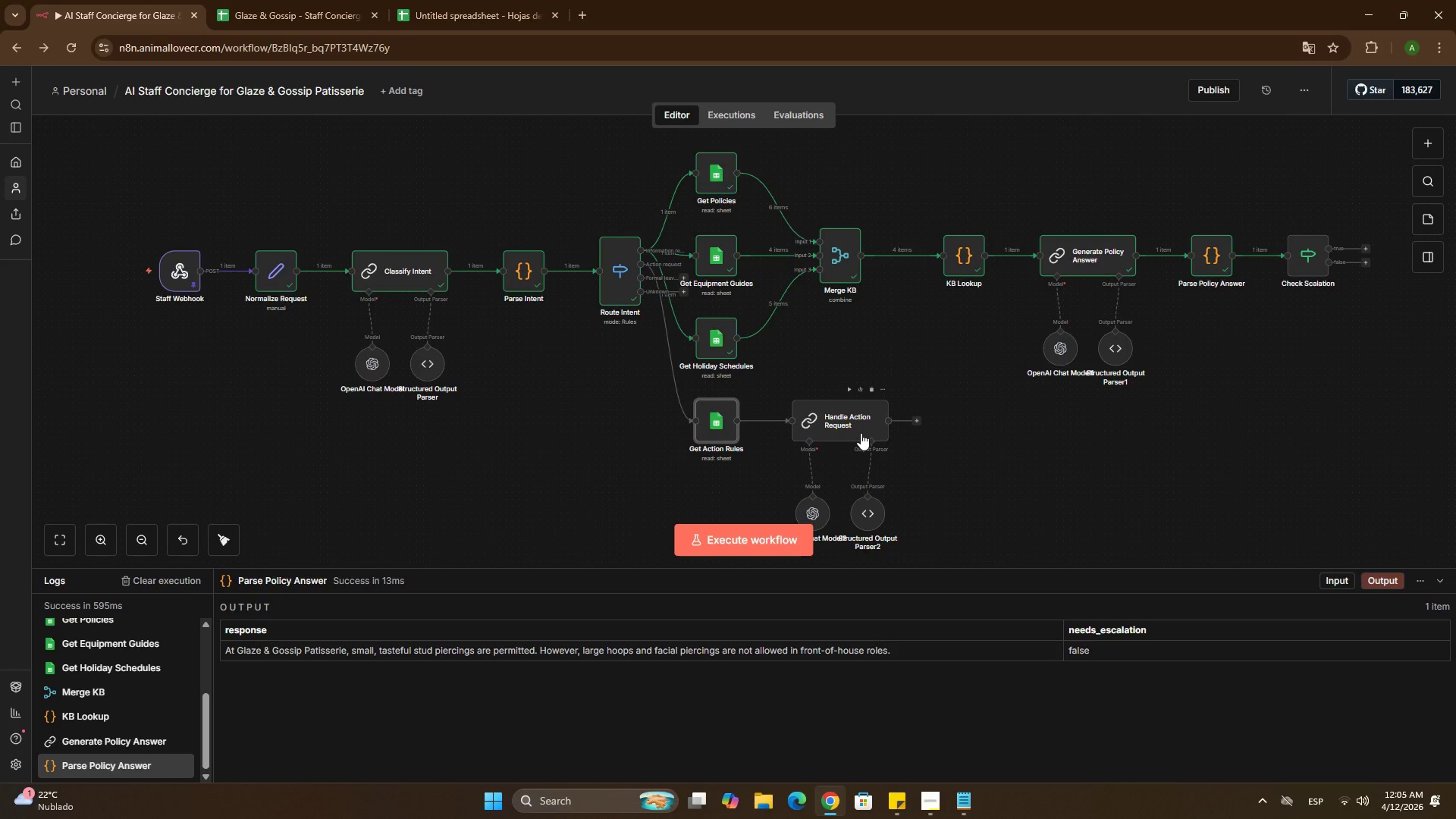 
left_click([527, 0])
 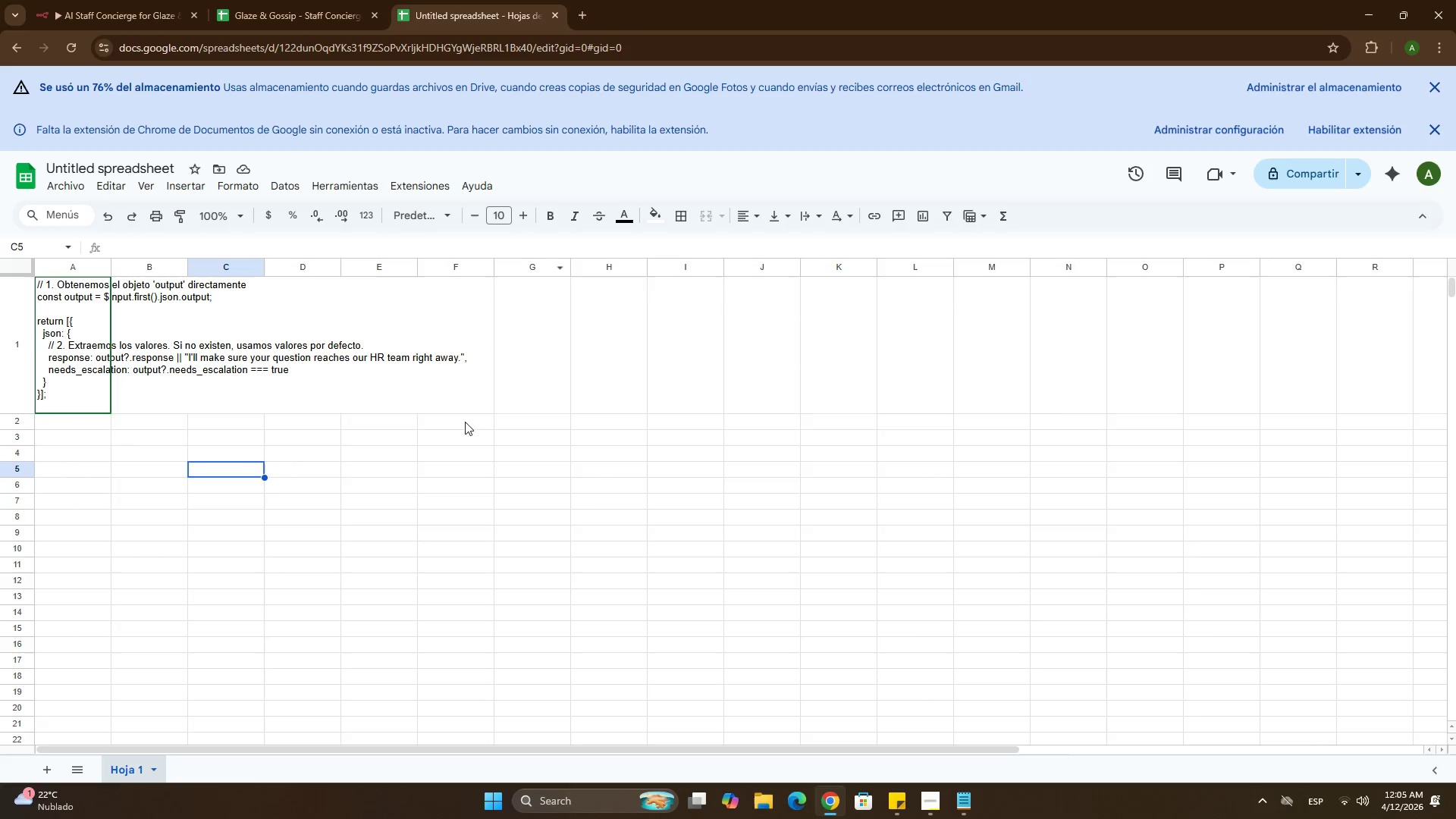 
left_click_drag(start_coordinate=[413, 450], to_coordinate=[410, 448])
 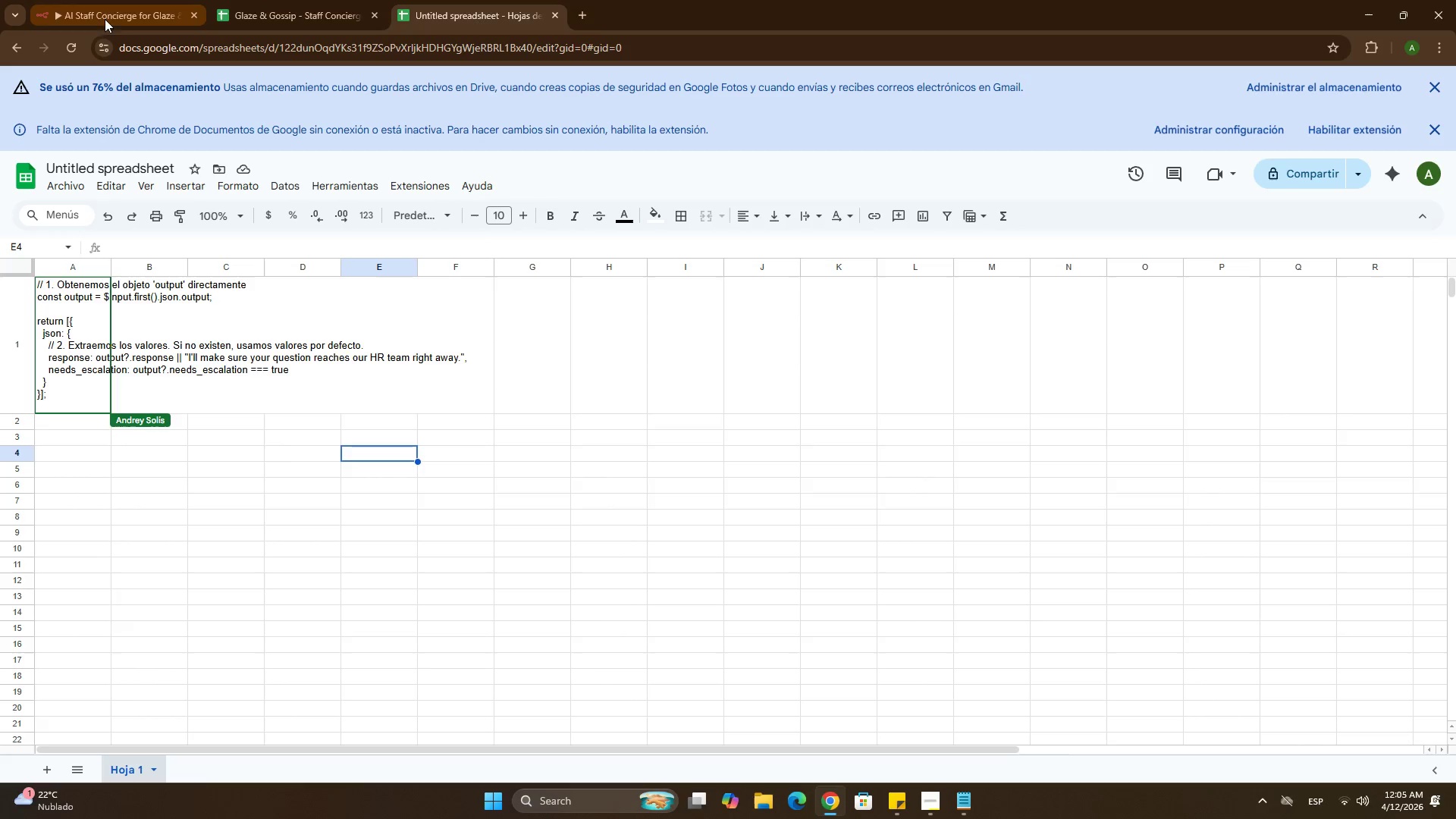 
left_click([113, 21])
 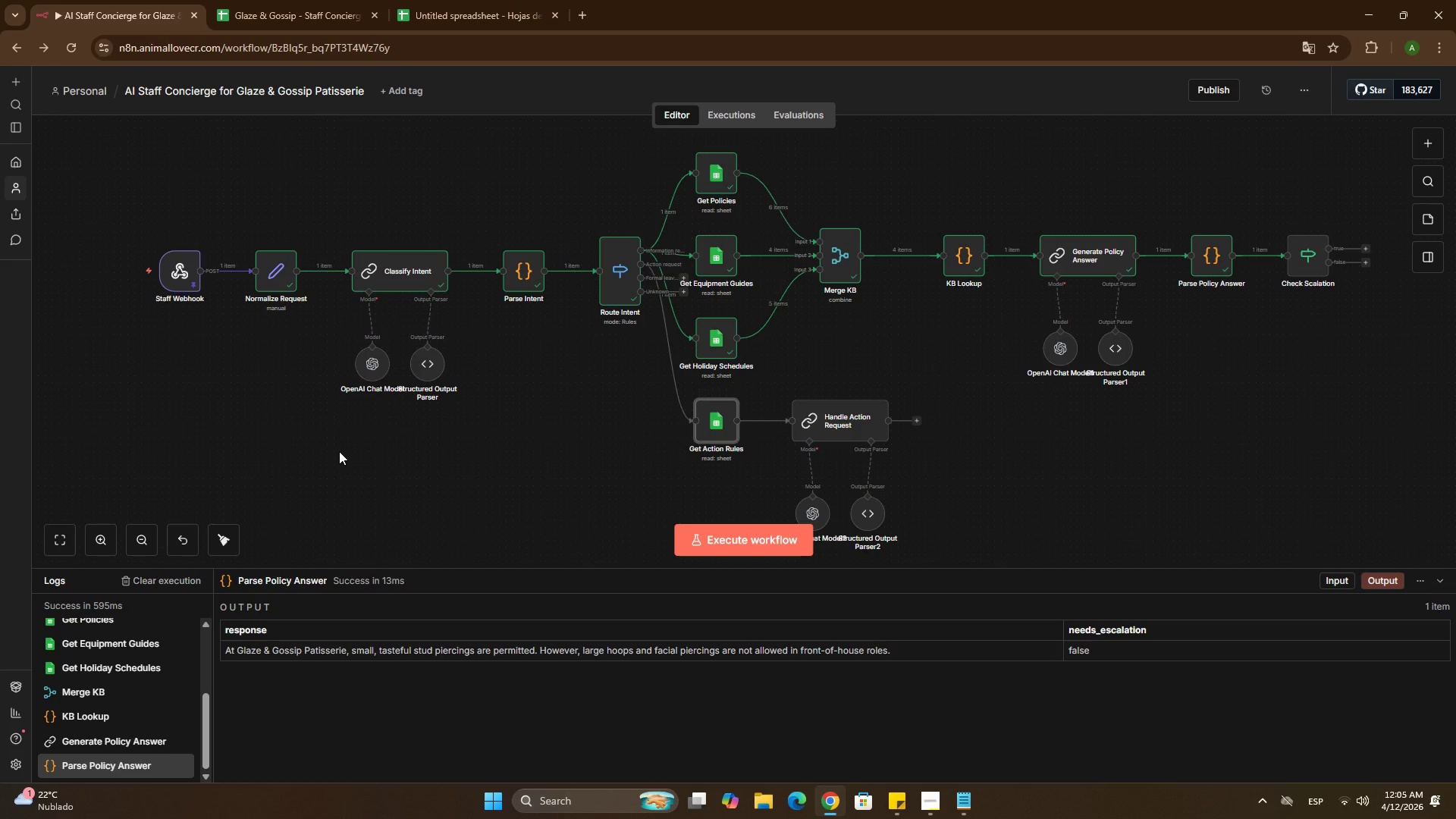 
wait(10.72)
 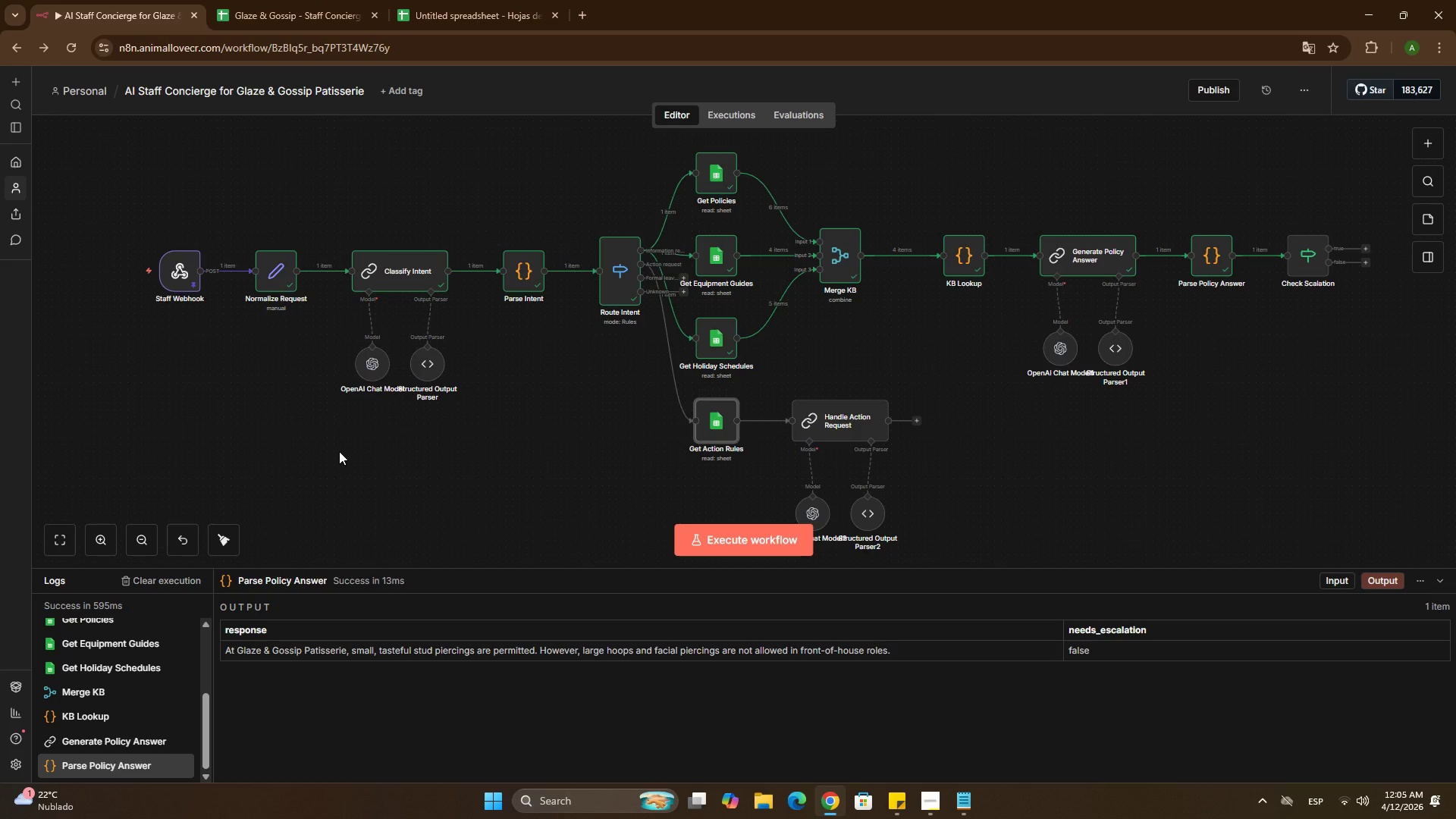 
double_click([845, 428])
 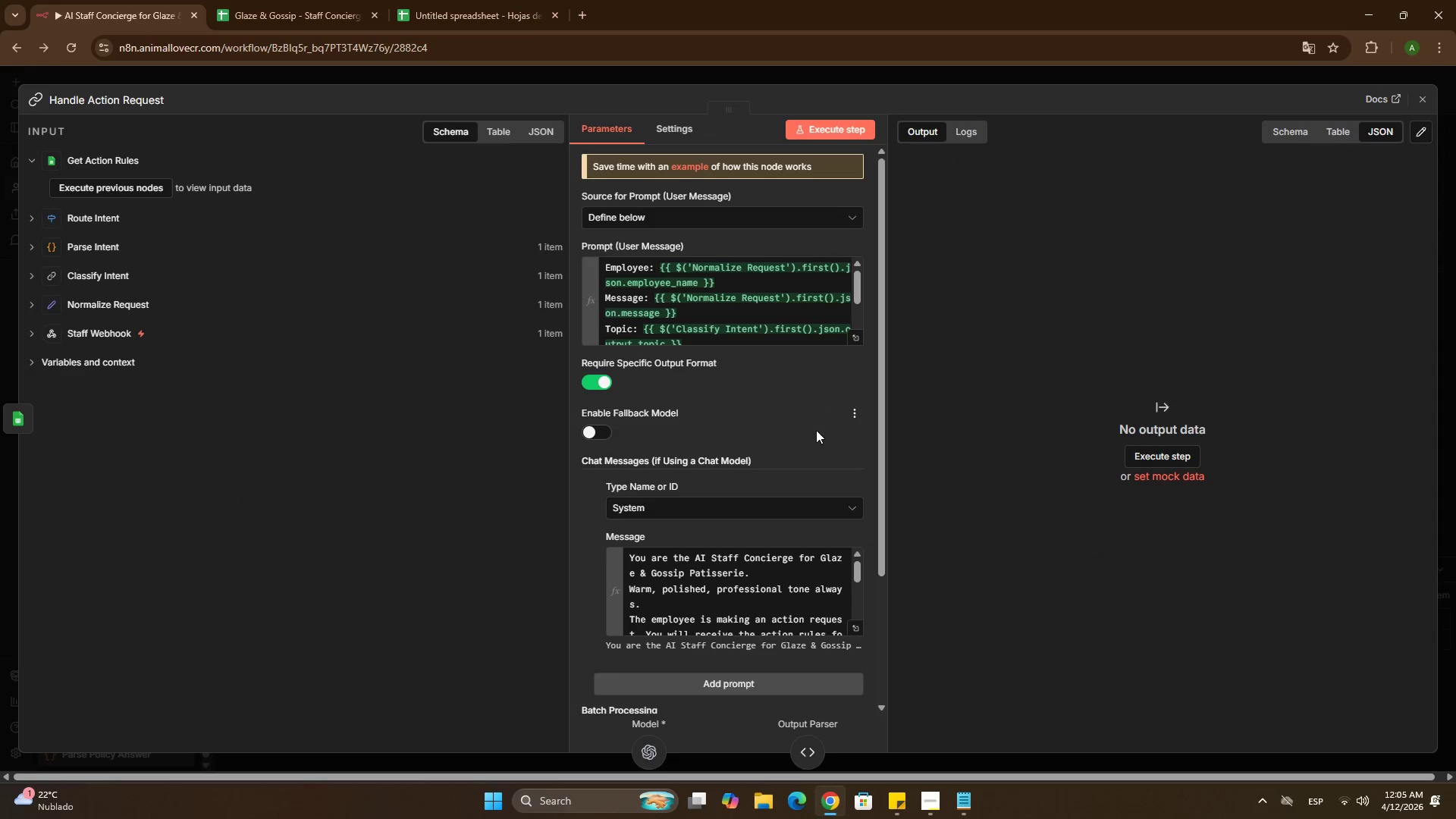 
scroll: coordinate [692, 303], scroll_direction: down, amount: 3.0
 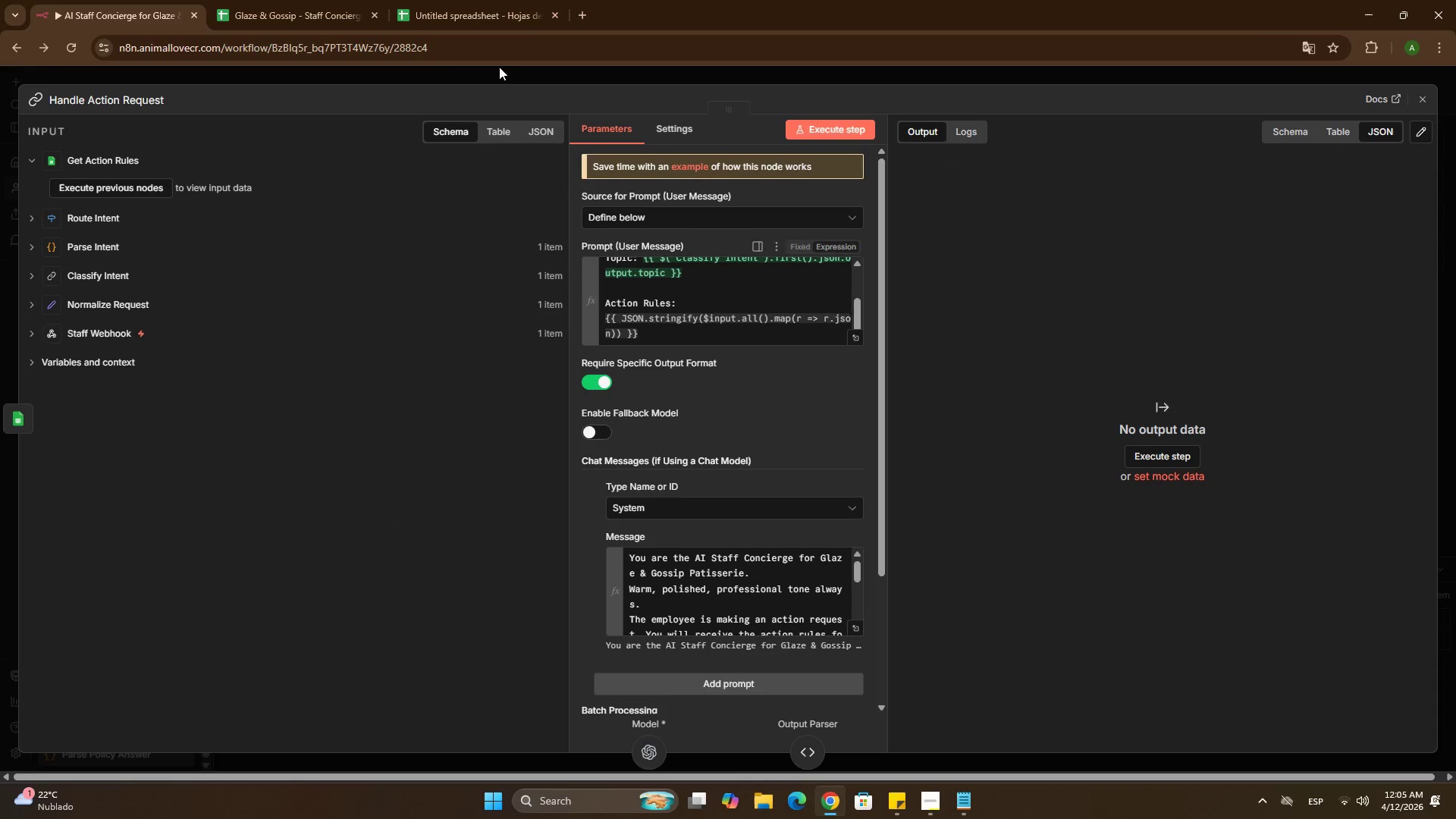 
left_click([496, 72])
 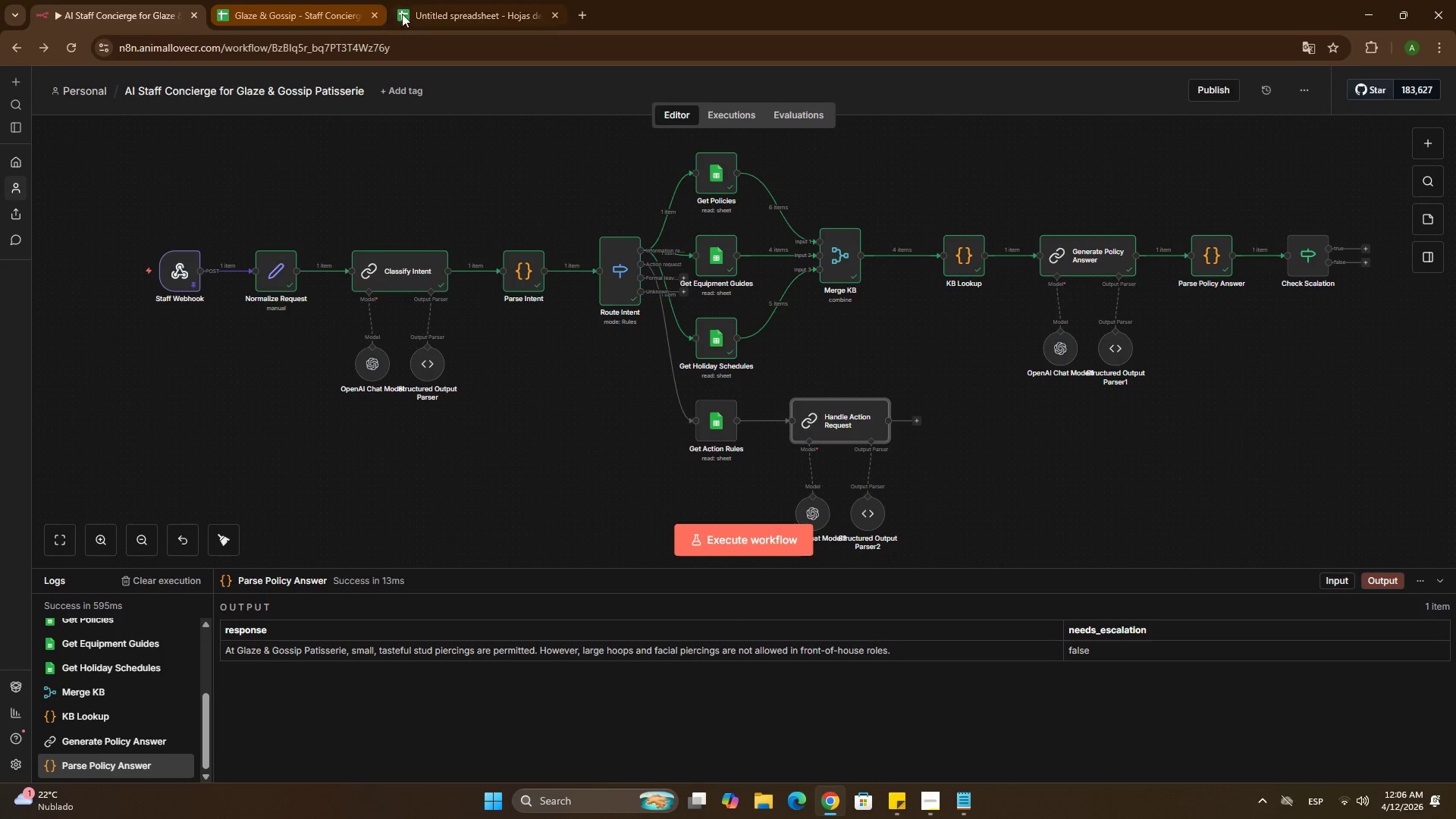 
left_click([440, 11])
 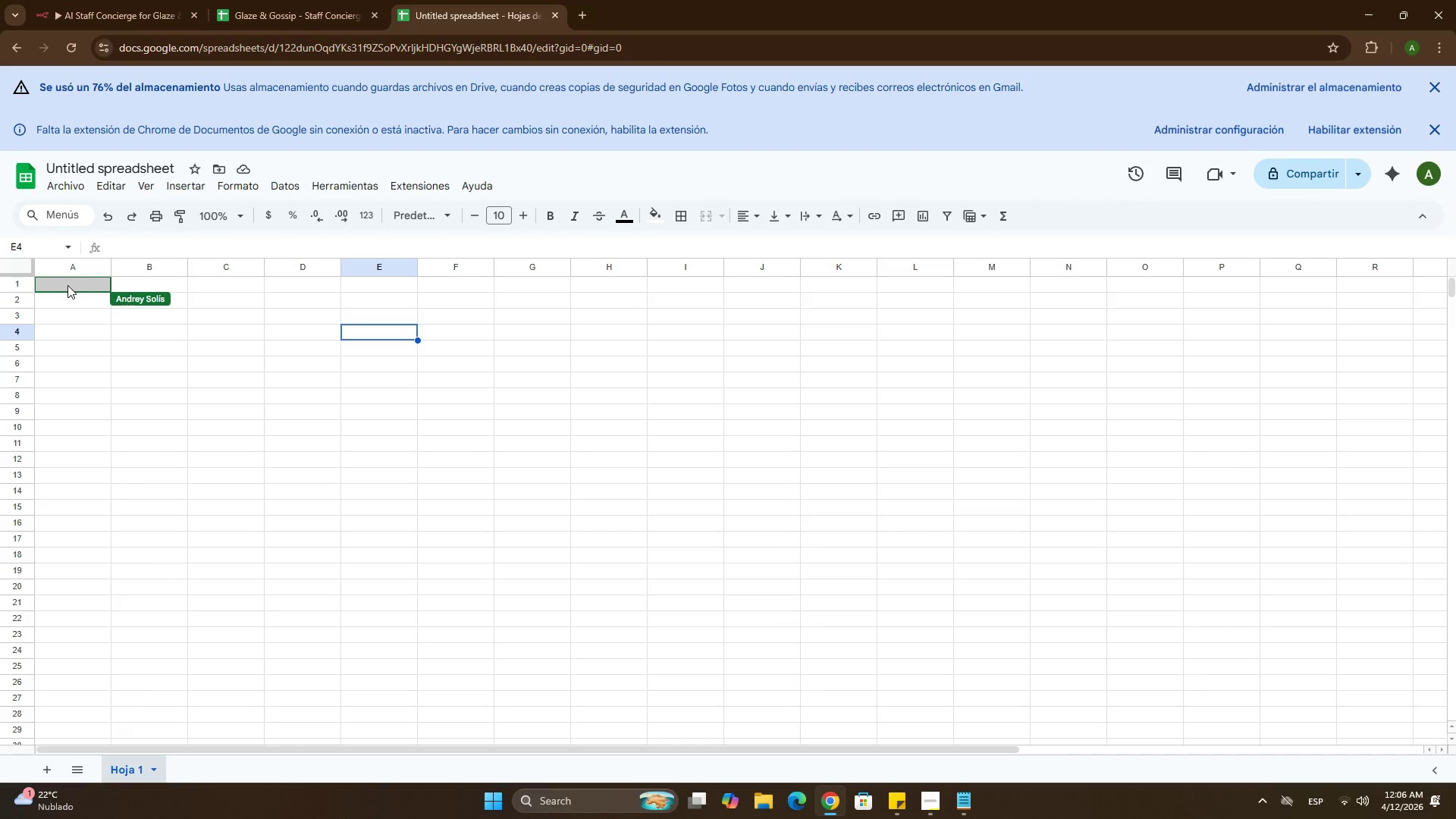 
double_click([73, 299])
 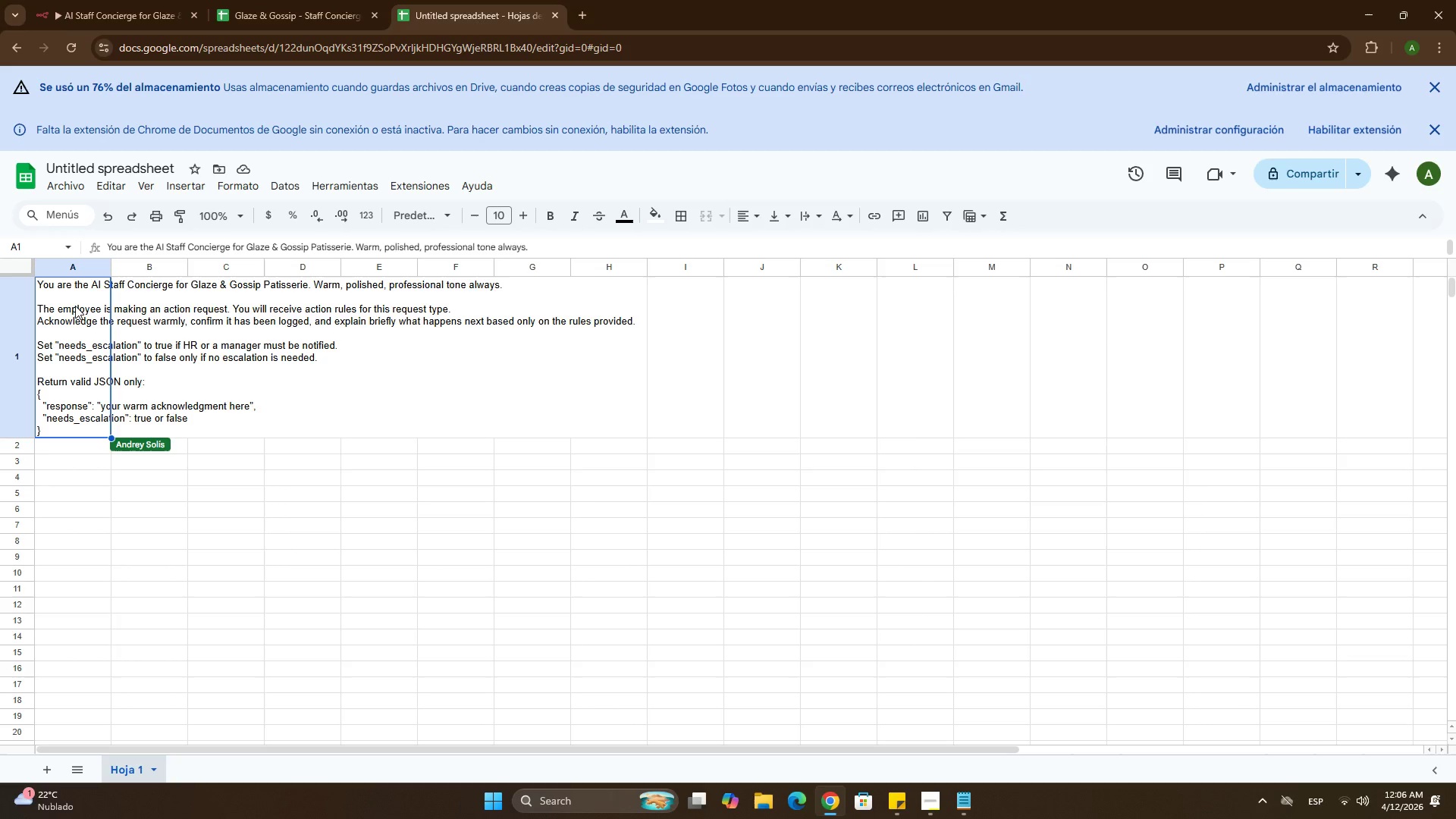 
double_click([75, 306])
 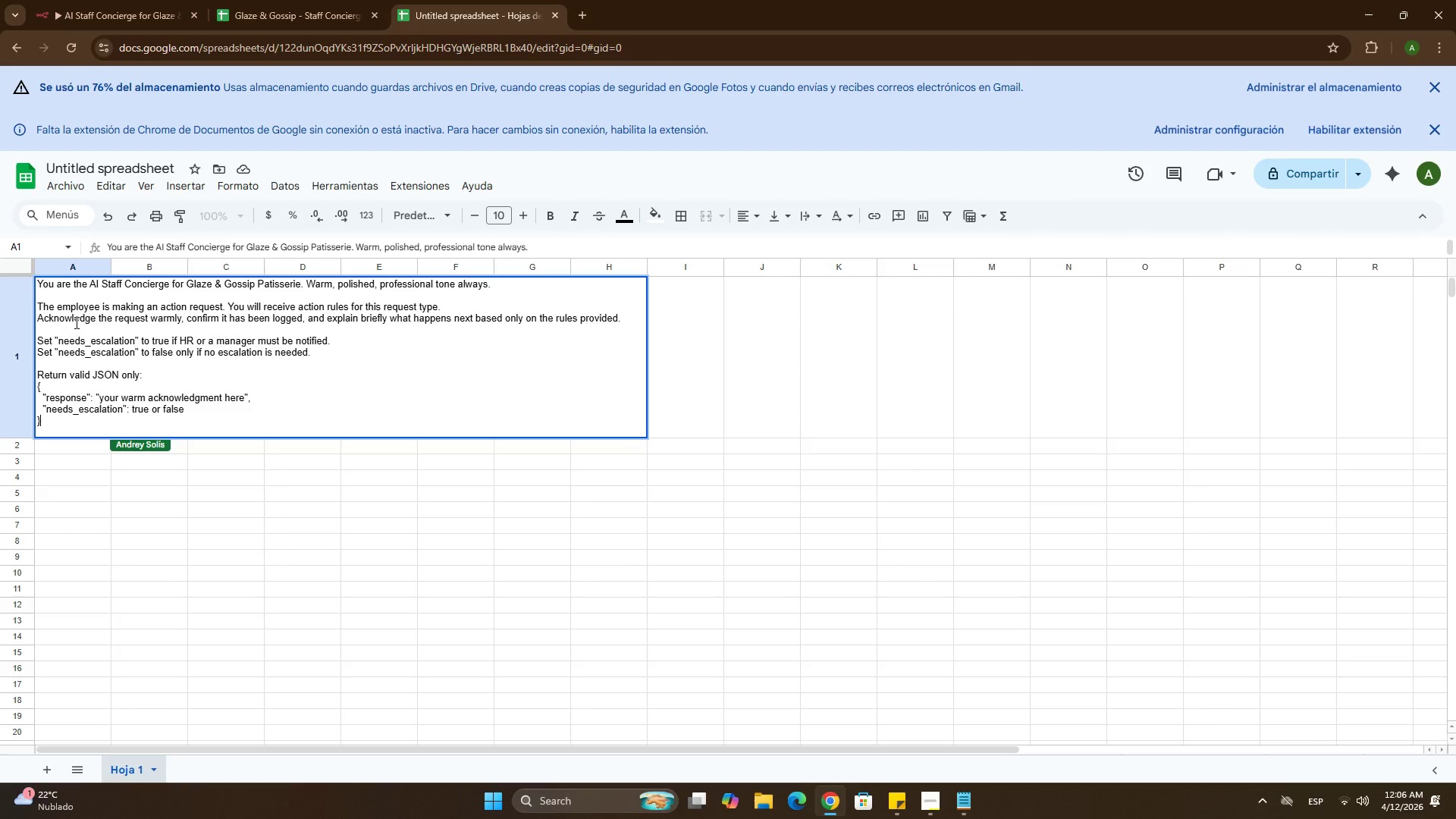 
key(Control+A)
 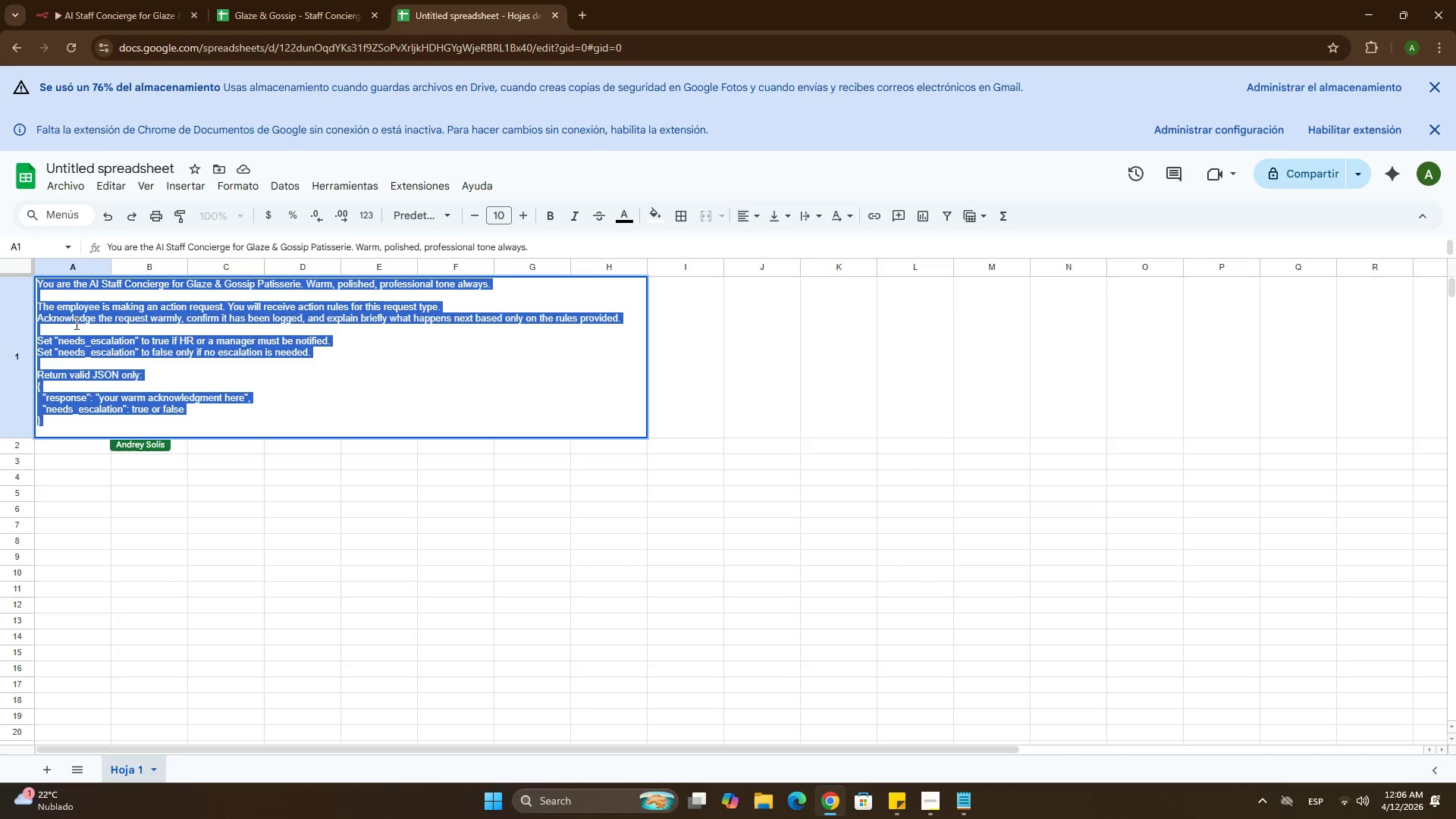 
key(Control+C)
 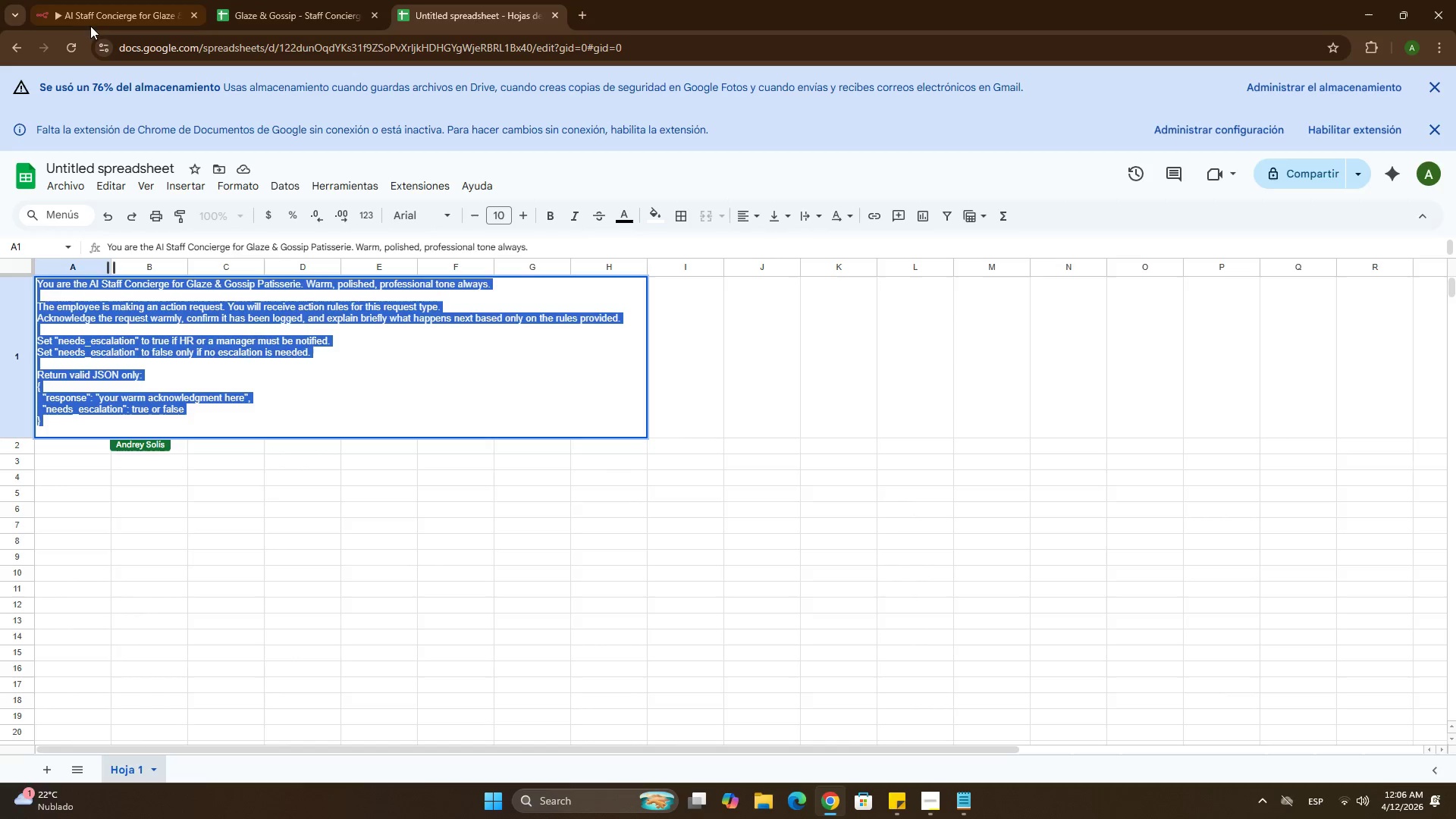 
left_click([92, 21])
 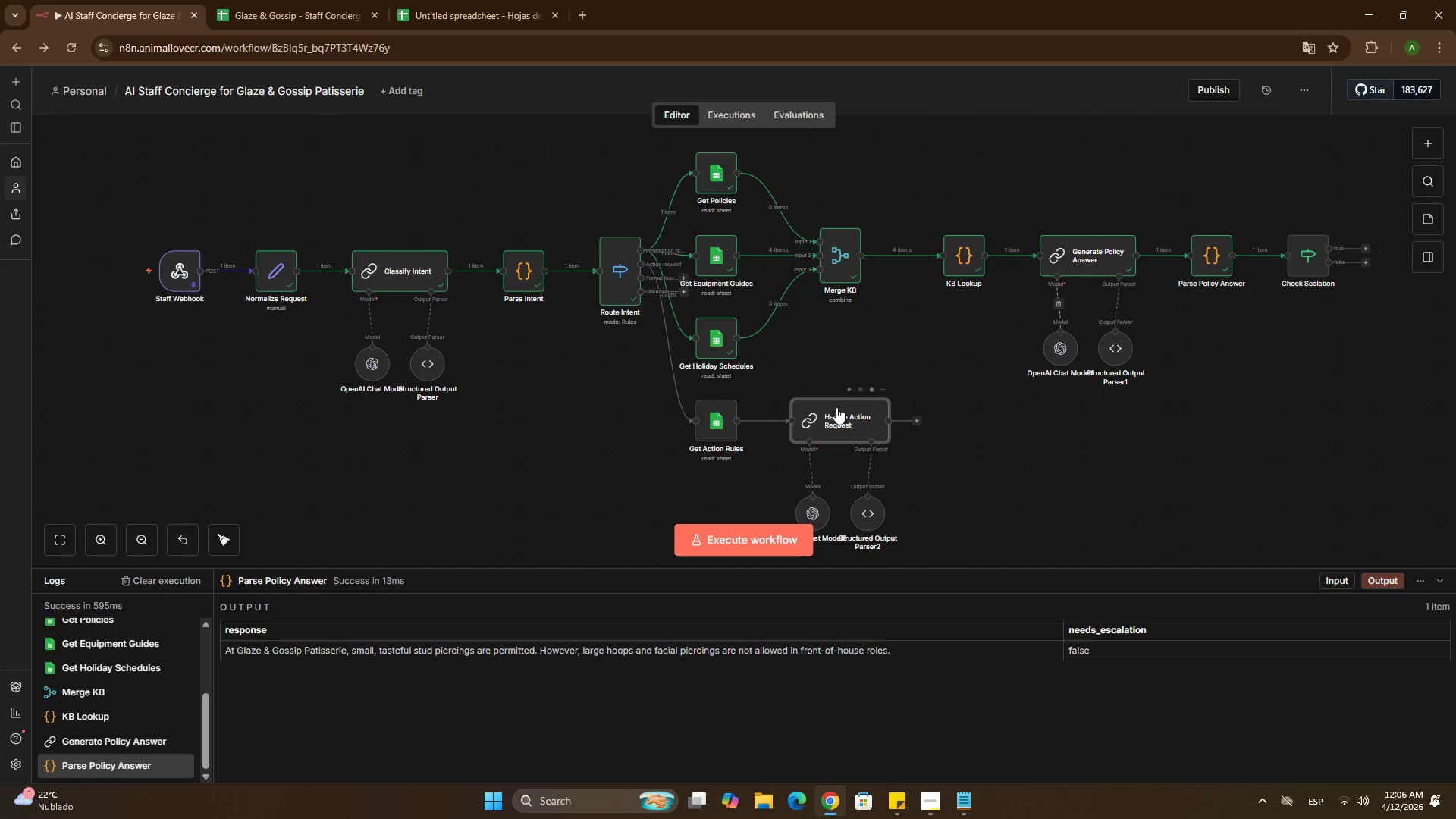 
double_click([836, 408])
 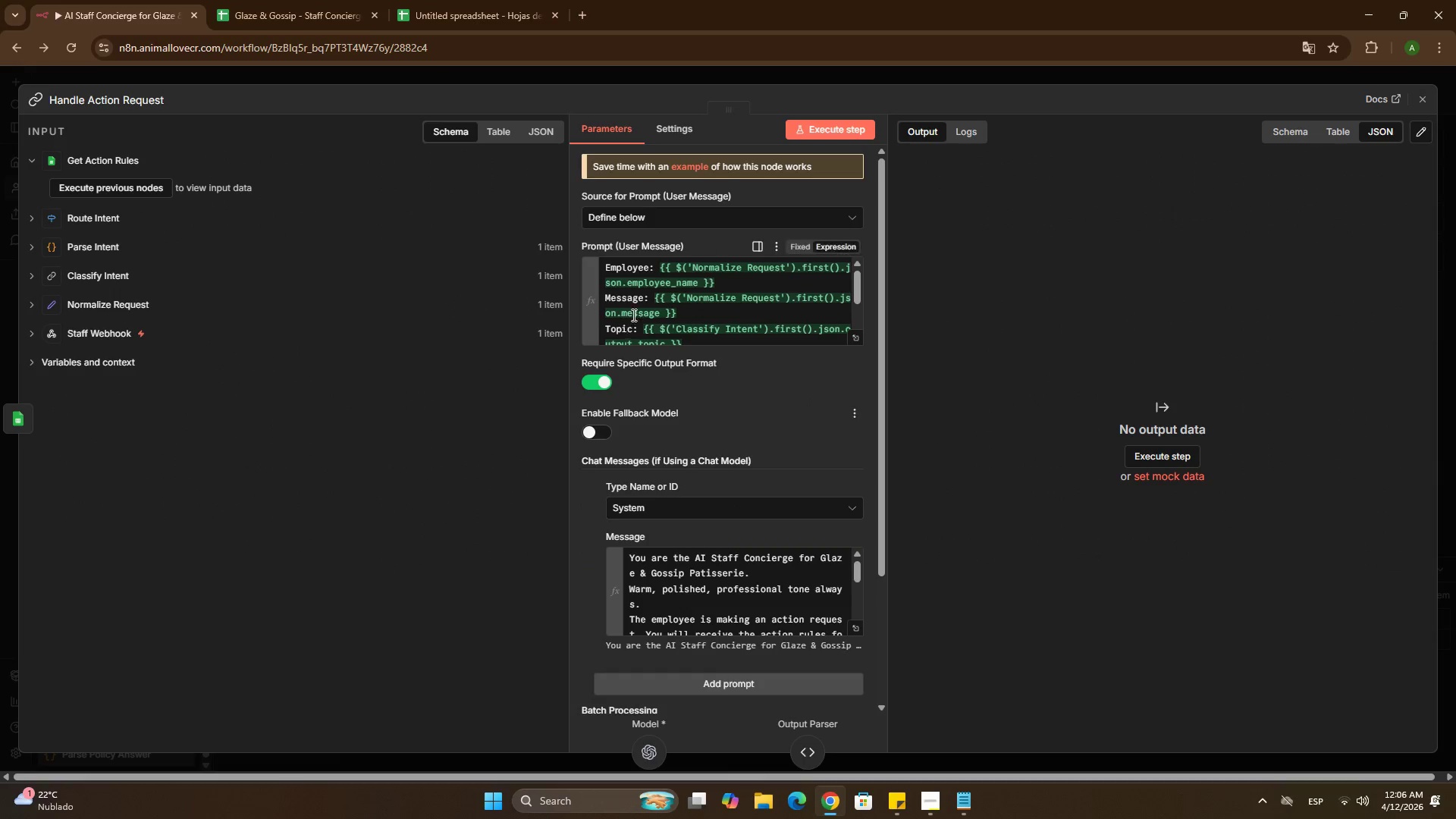 
left_click([653, 287])
 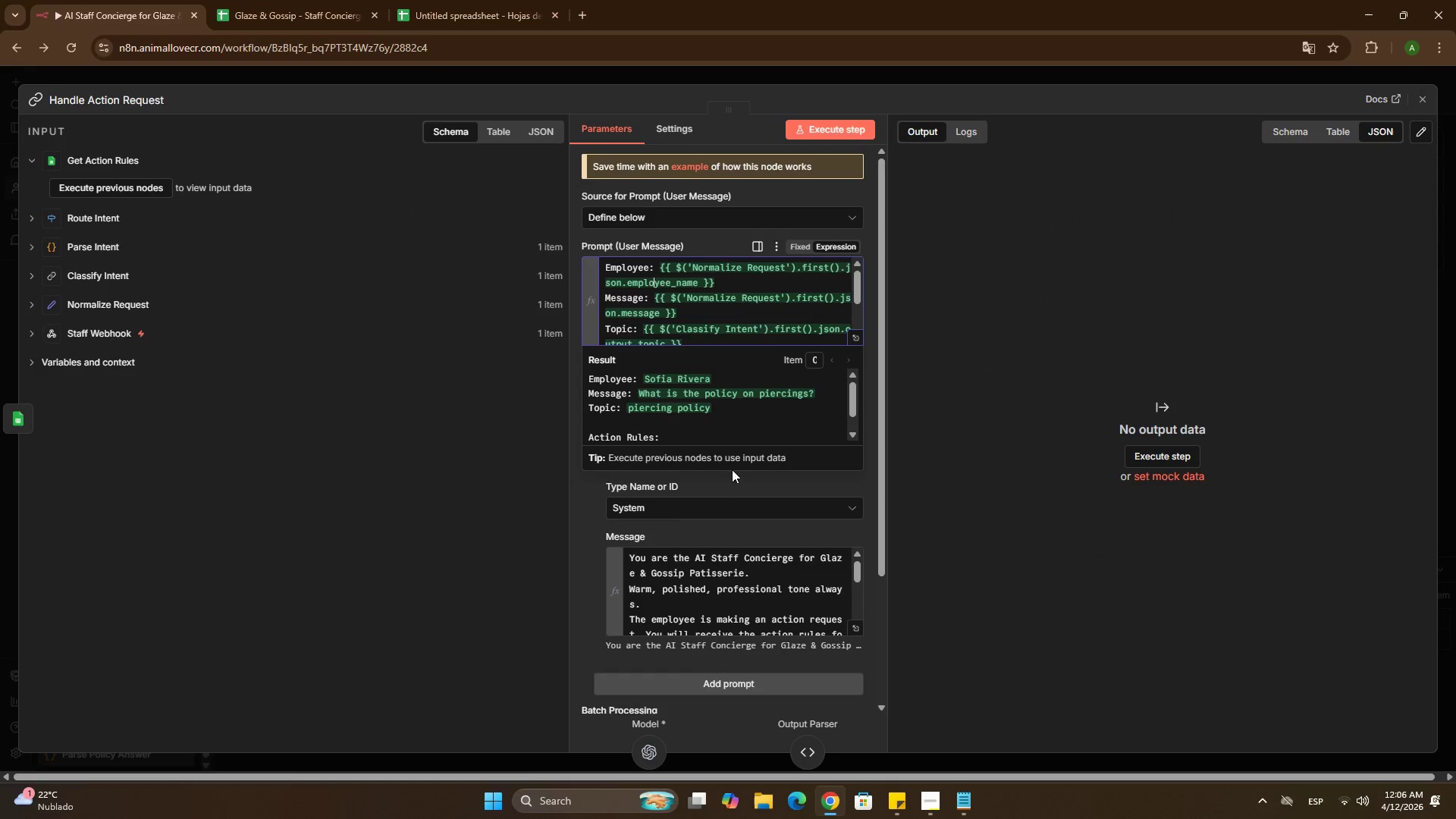 
scroll: coordinate [735, 492], scroll_direction: down, amount: 2.0
 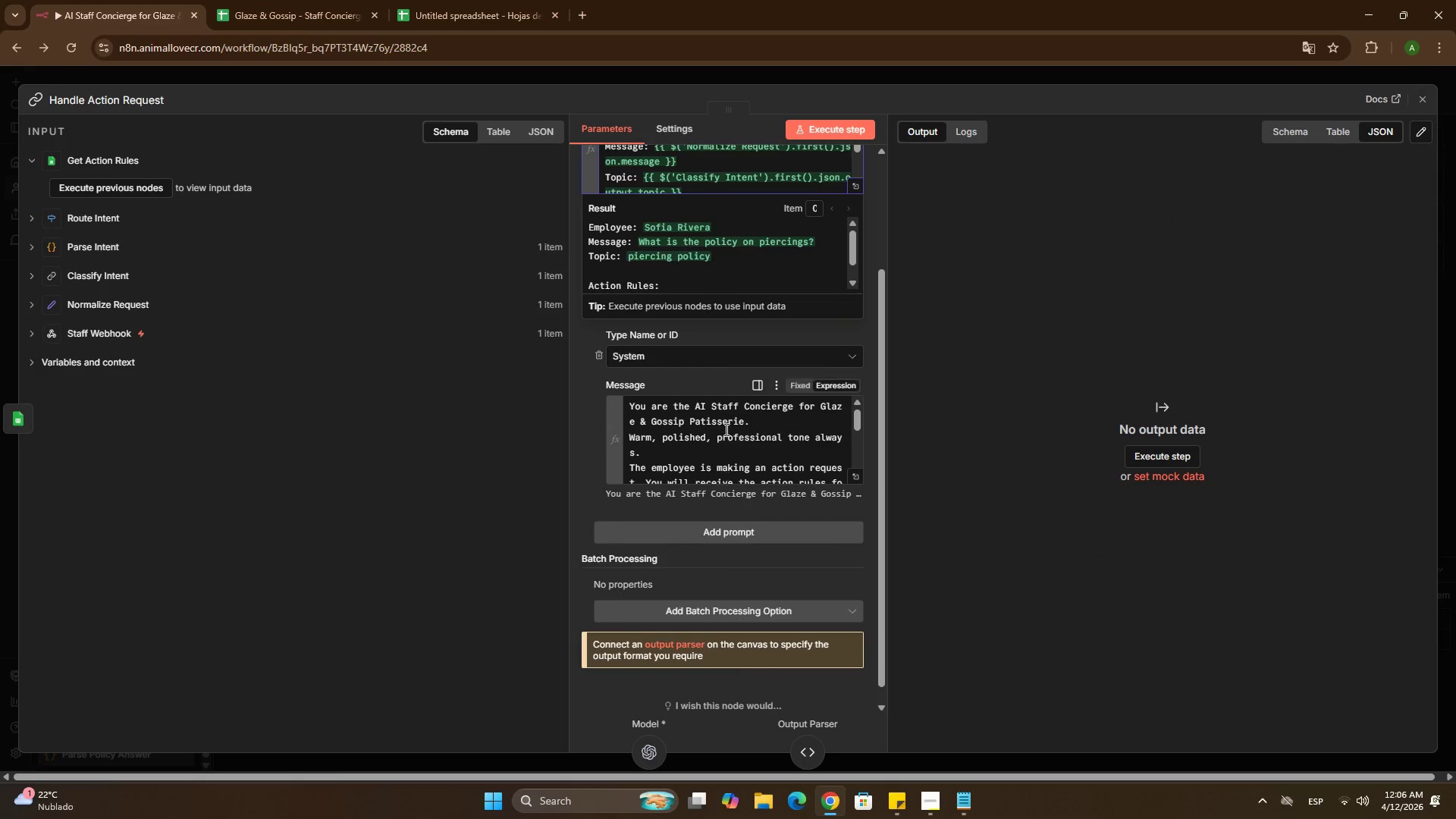 
left_click([725, 429])
 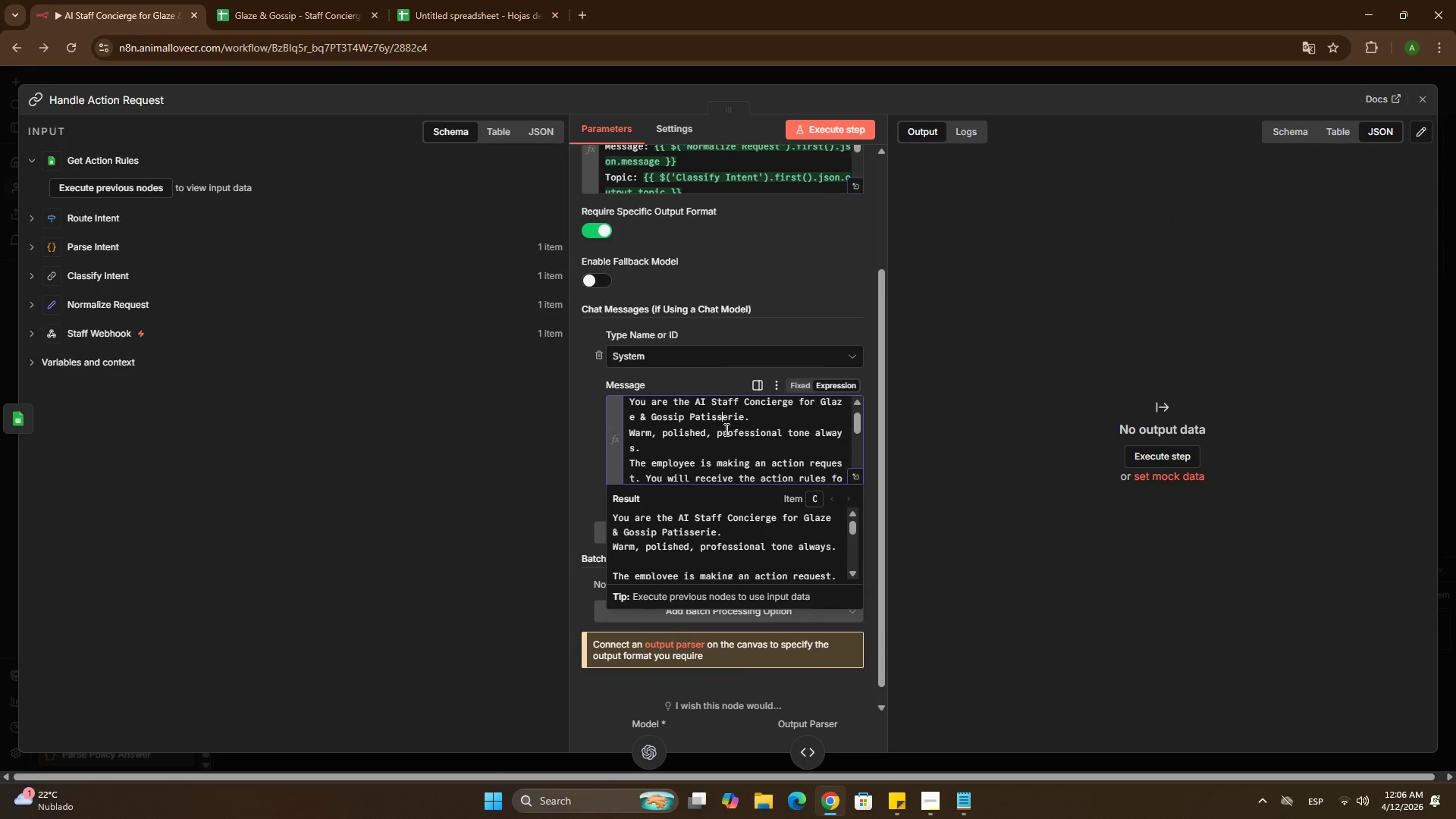 
scroll: coordinate [725, 429], scroll_direction: down, amount: 7.0
 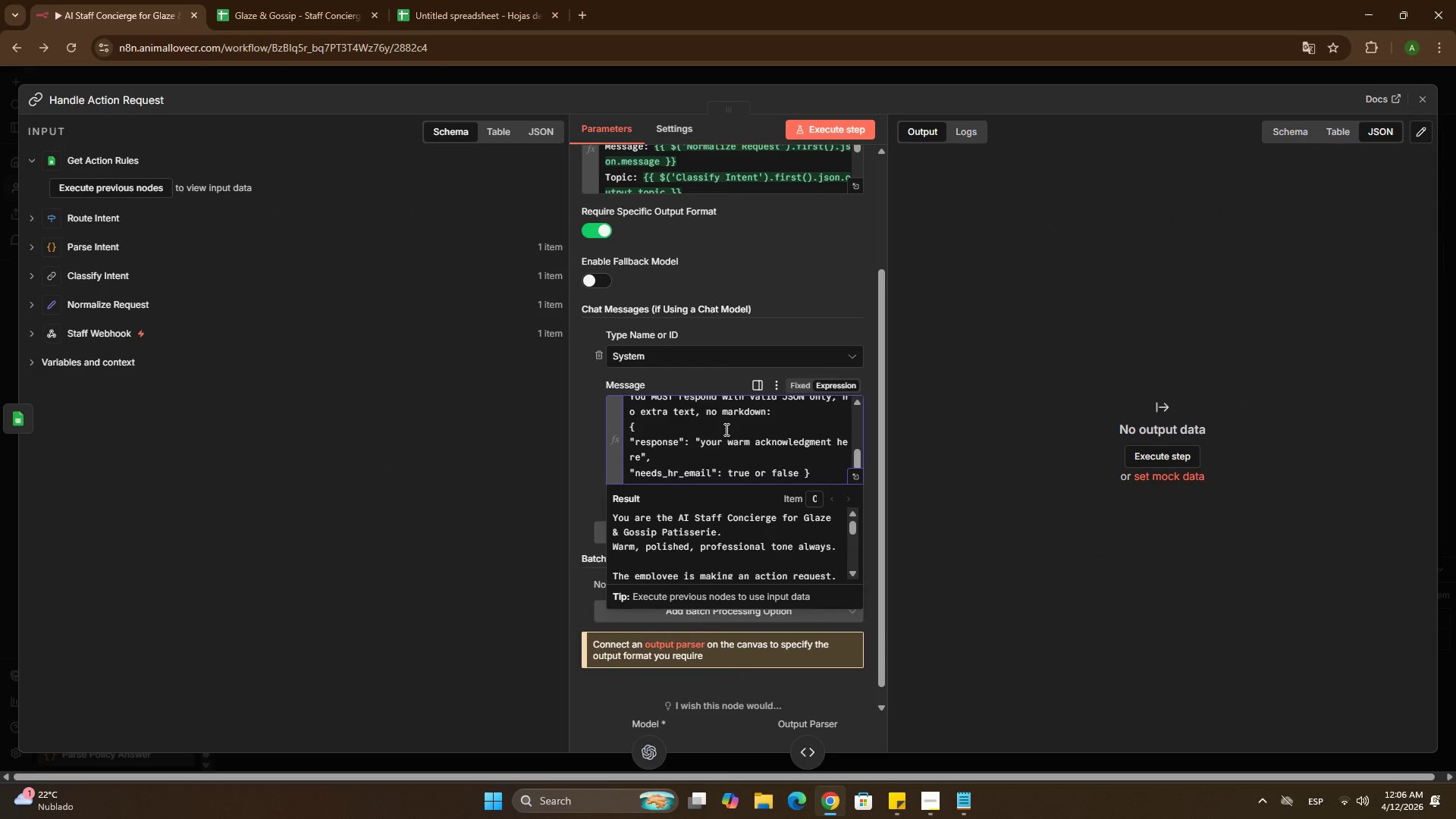 
scroll: coordinate [698, 187], scroll_direction: up, amount: 6.0
 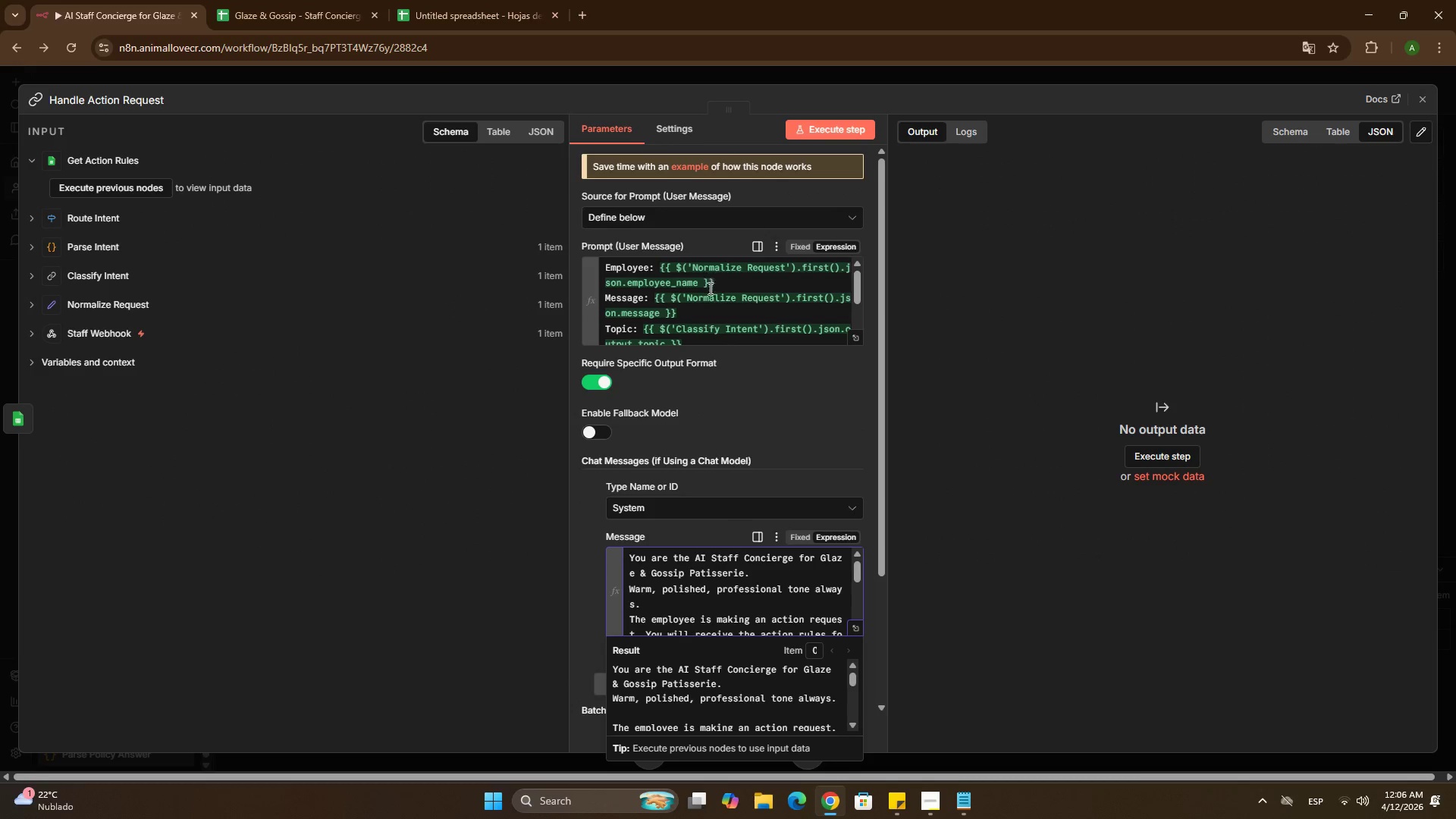 
scroll: coordinate [709, 325], scroll_direction: down, amount: 3.0
 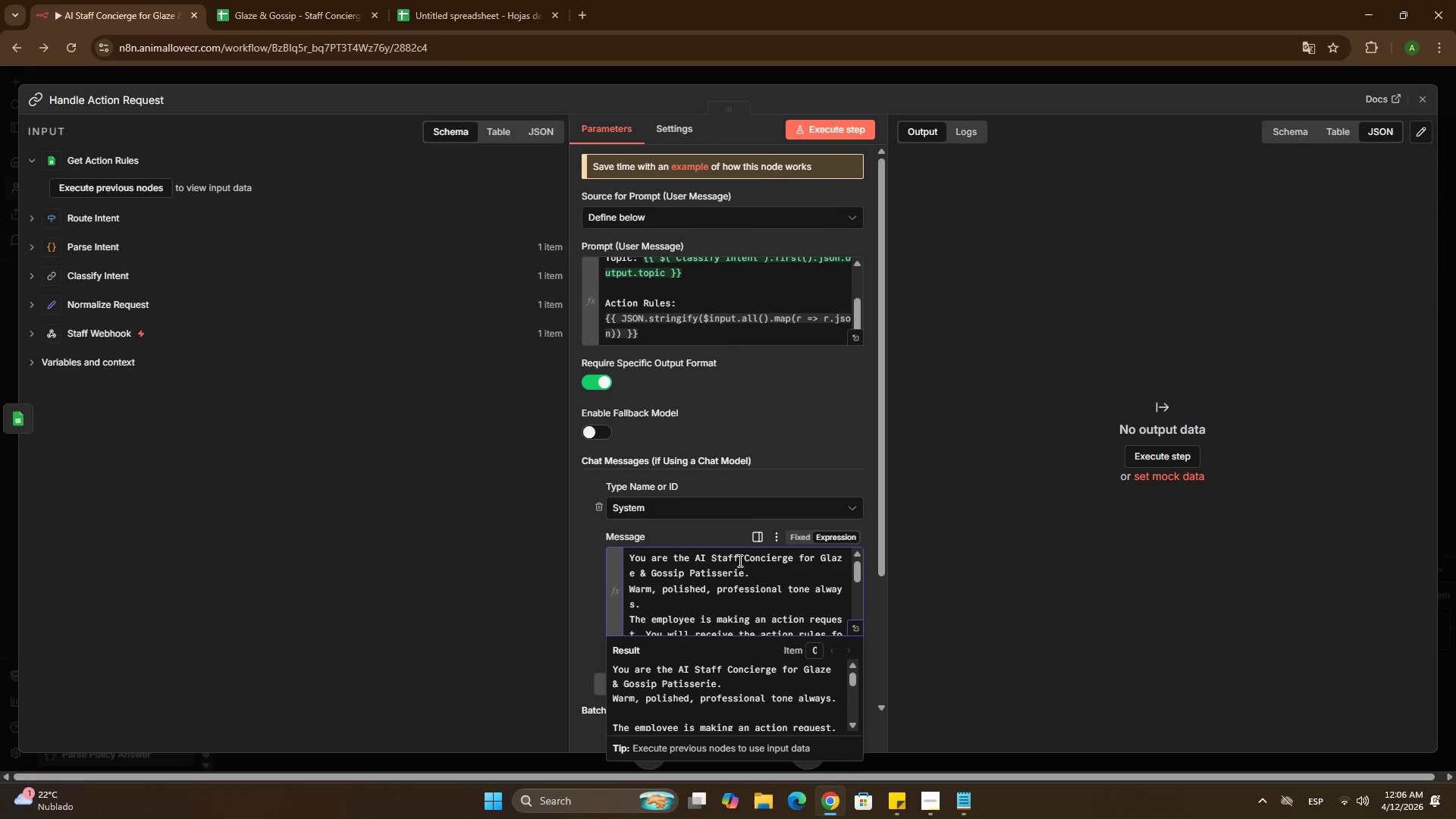 
left_click([739, 560])
 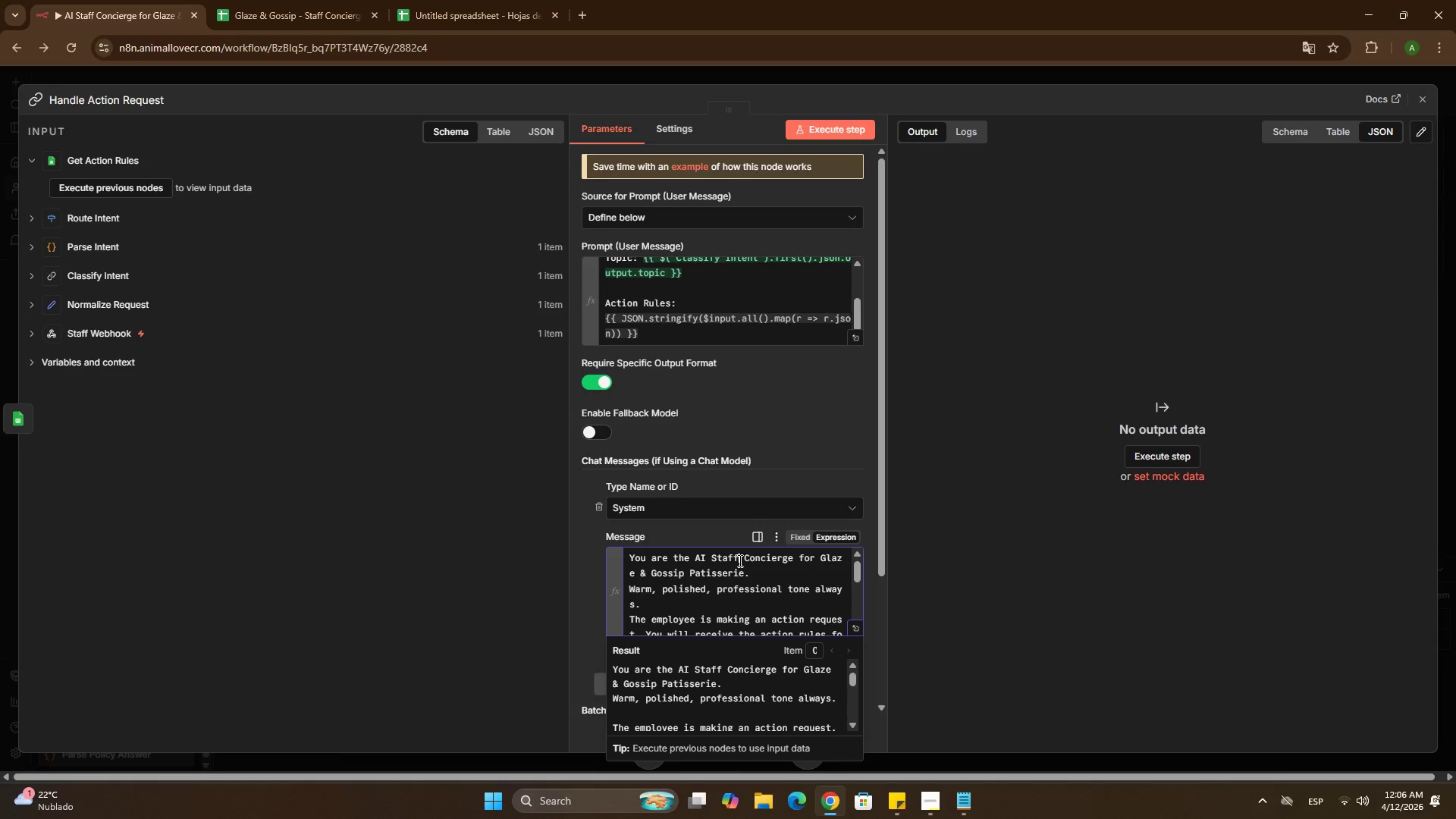 
key(Control+A)
 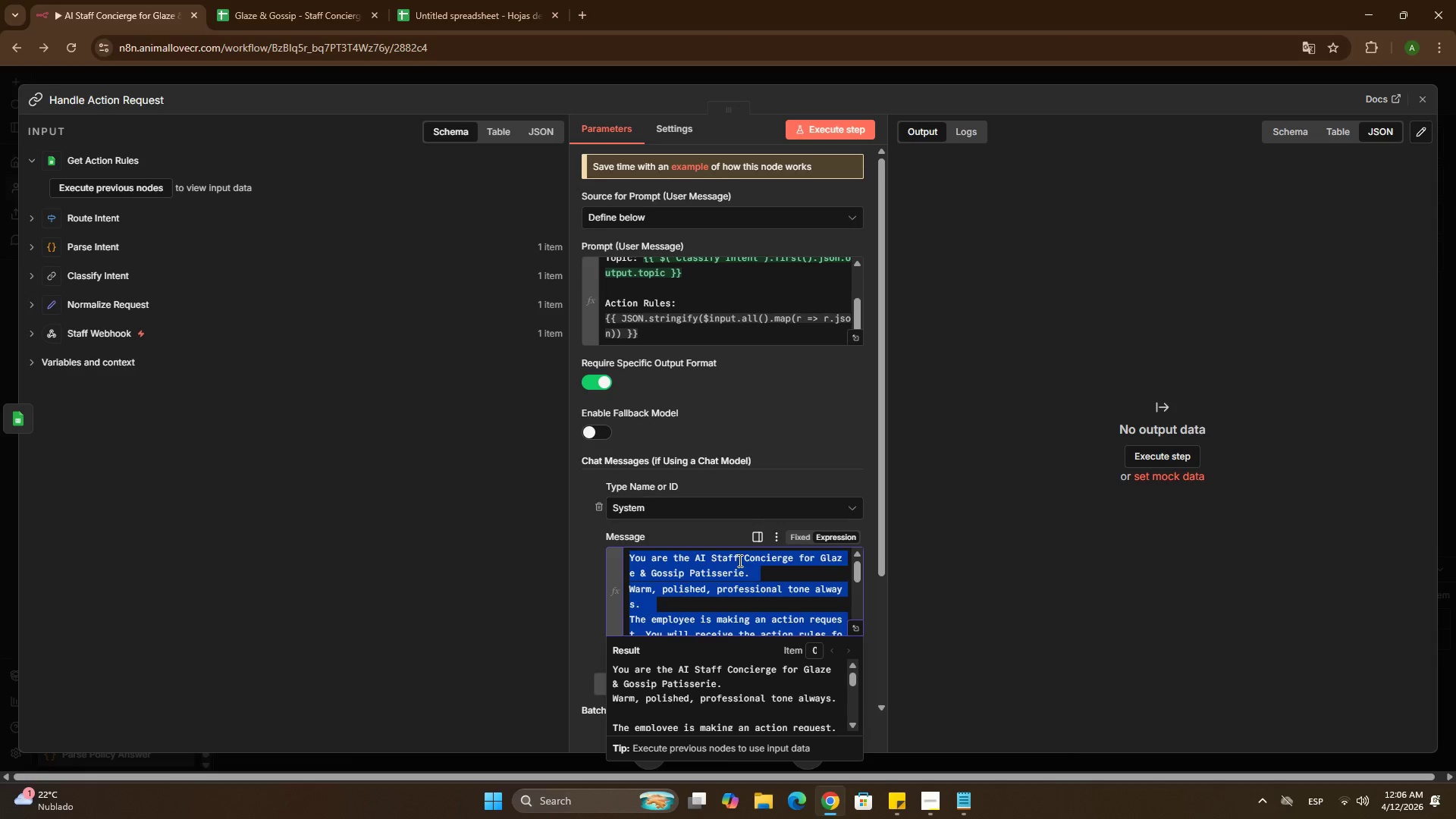 
key(Control+V)
 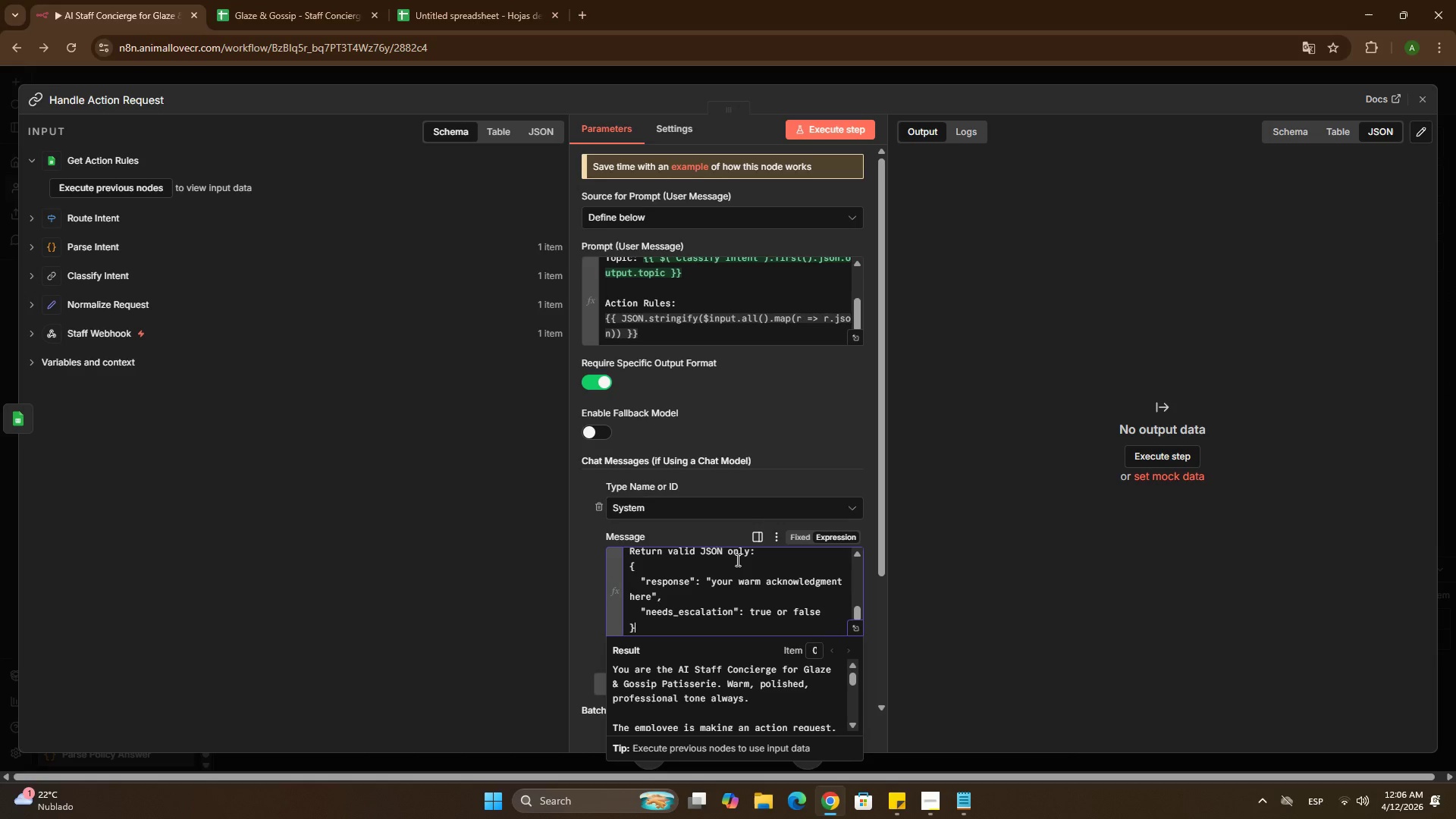 
scroll: coordinate [736, 560], scroll_direction: down, amount: 2.0
 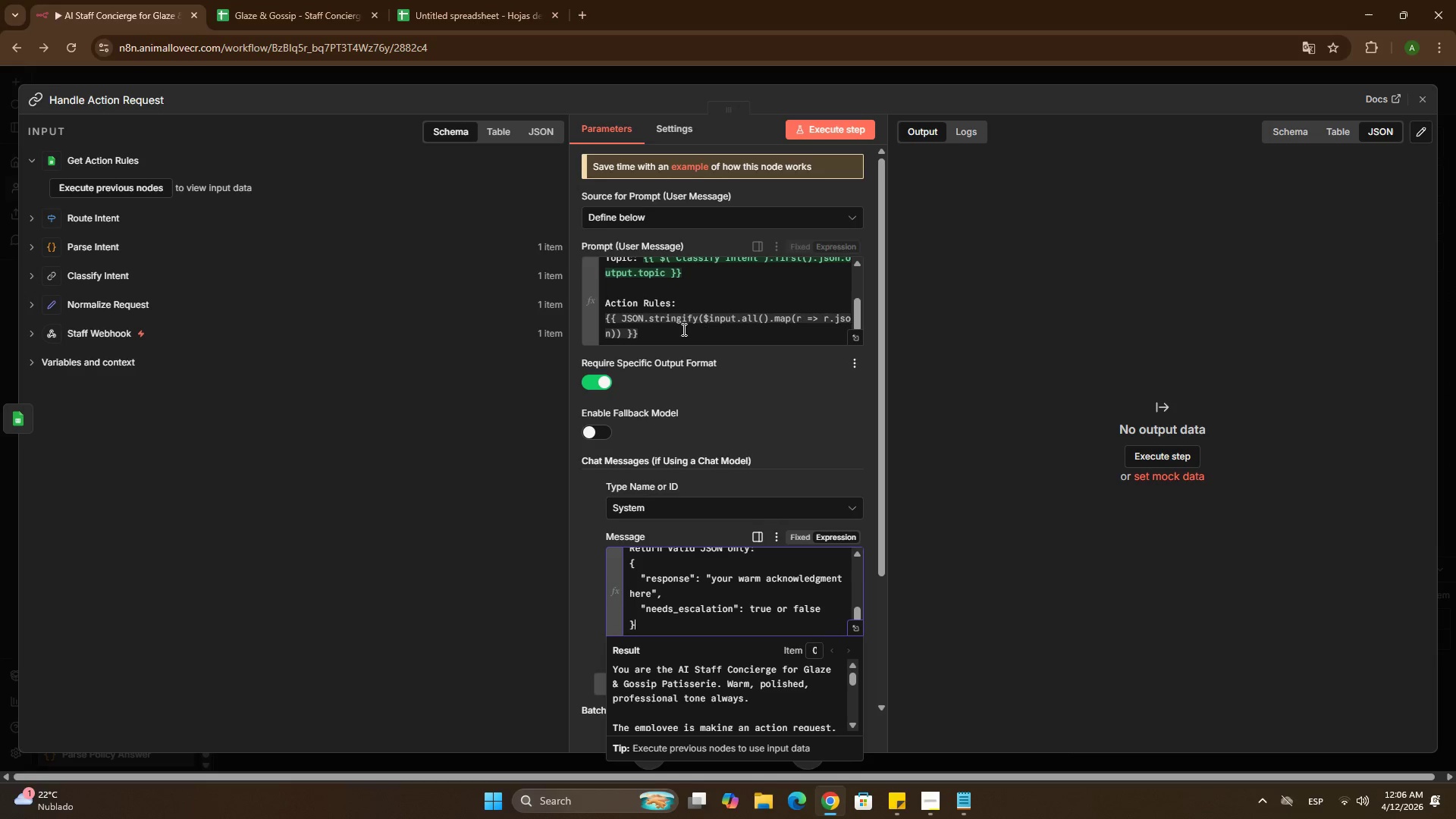 
left_click([253, 83])
 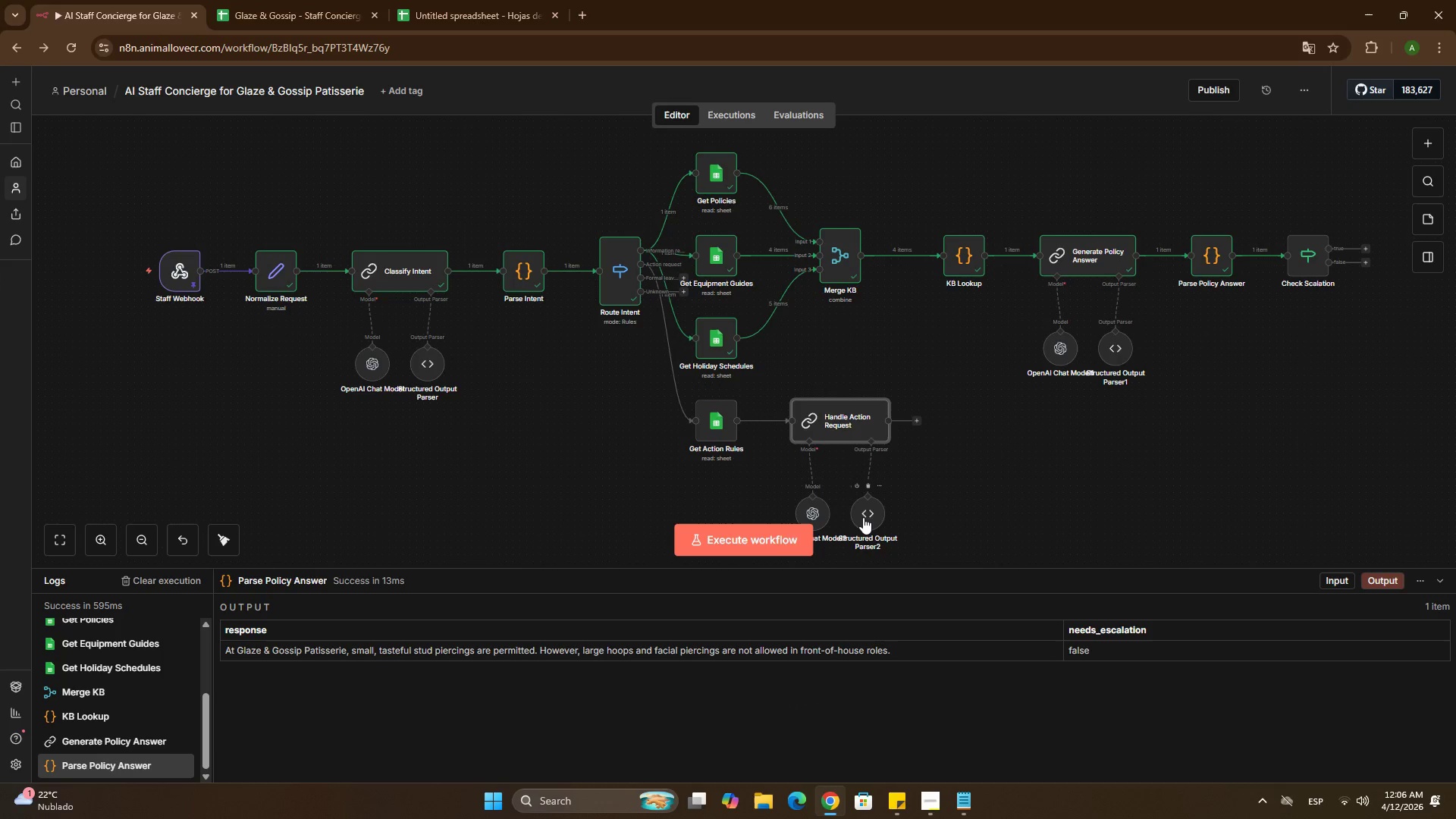 
double_click([864, 518])
 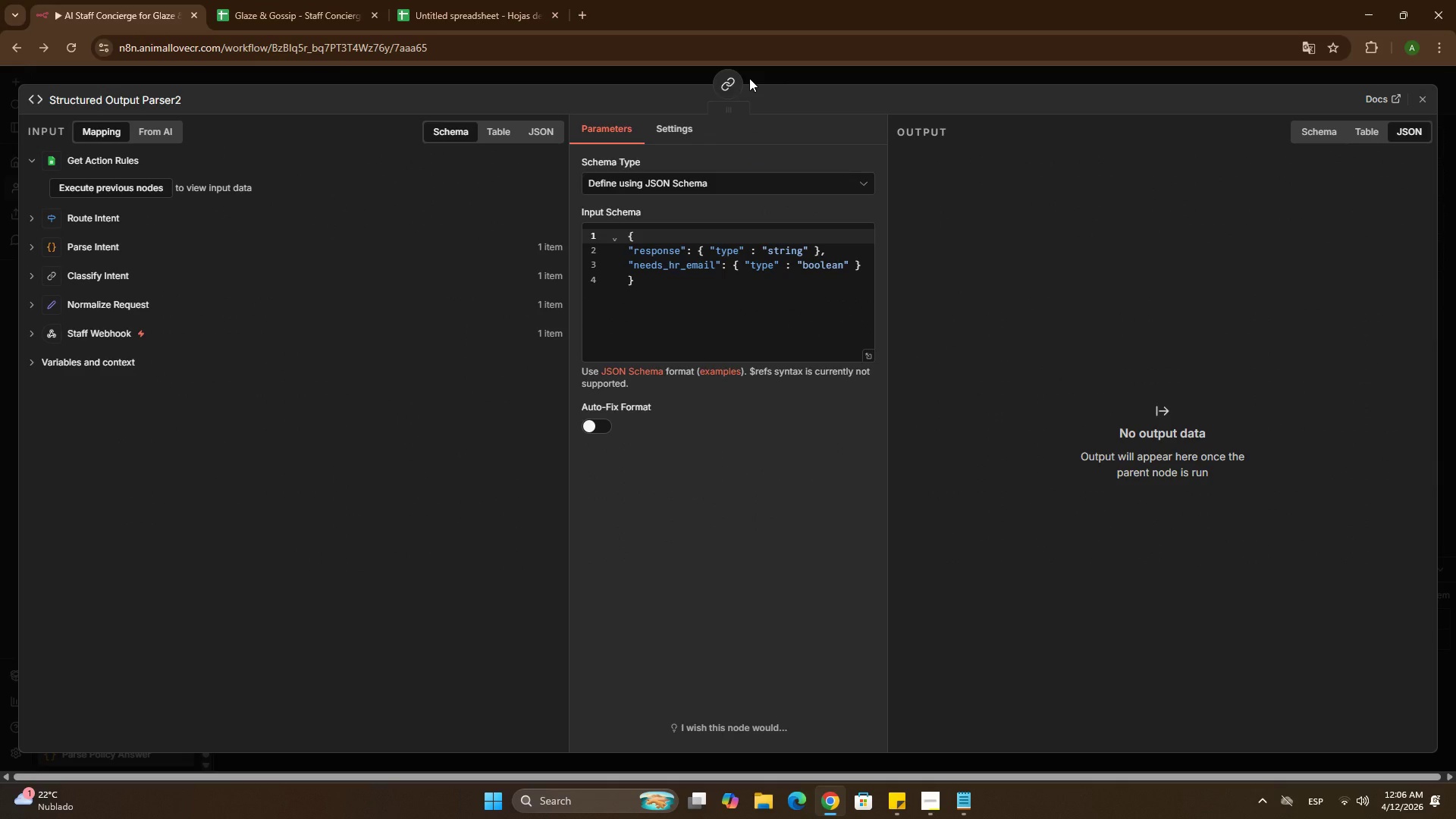 
left_click([754, 73])
 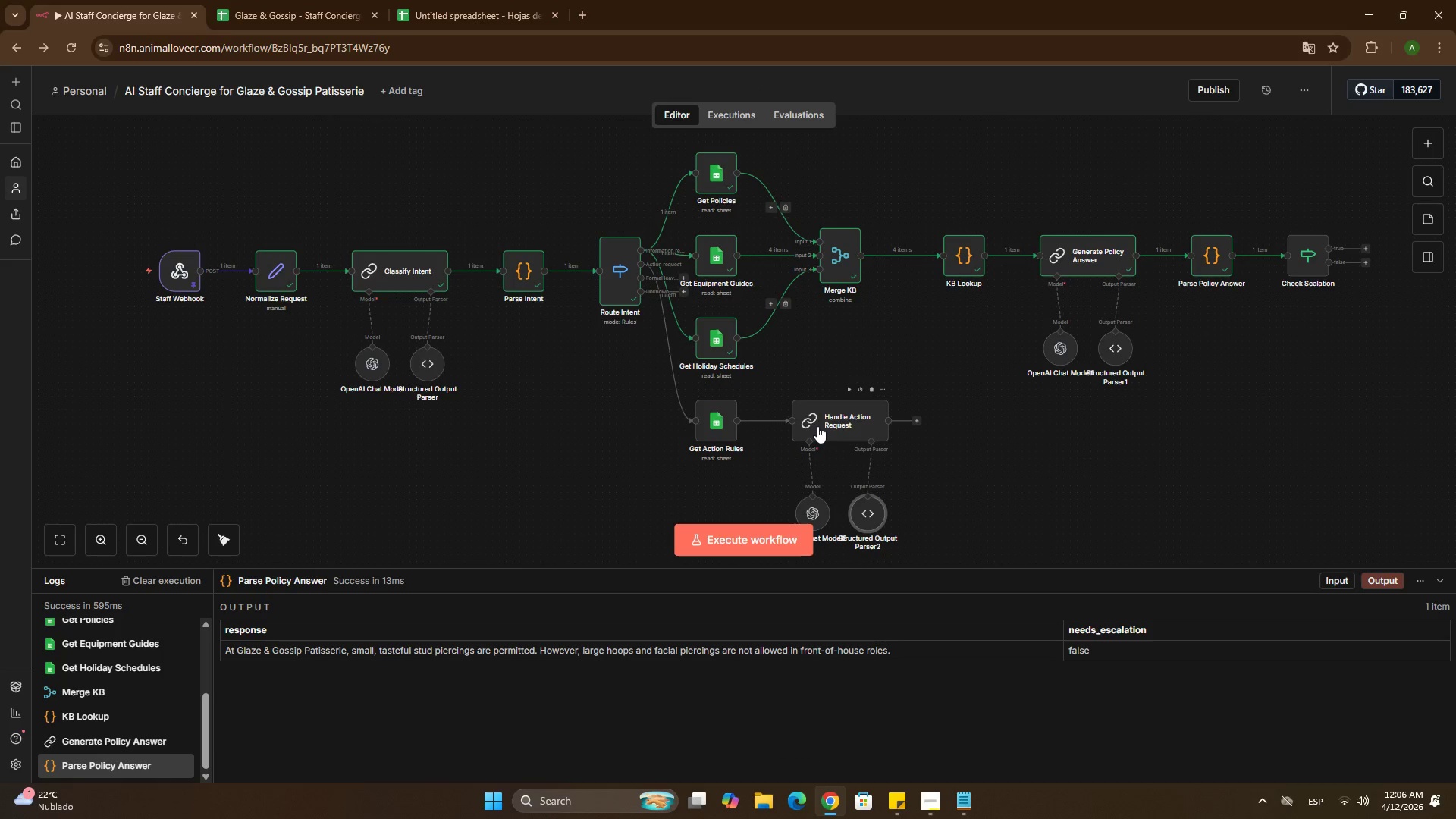 
double_click([817, 426])
 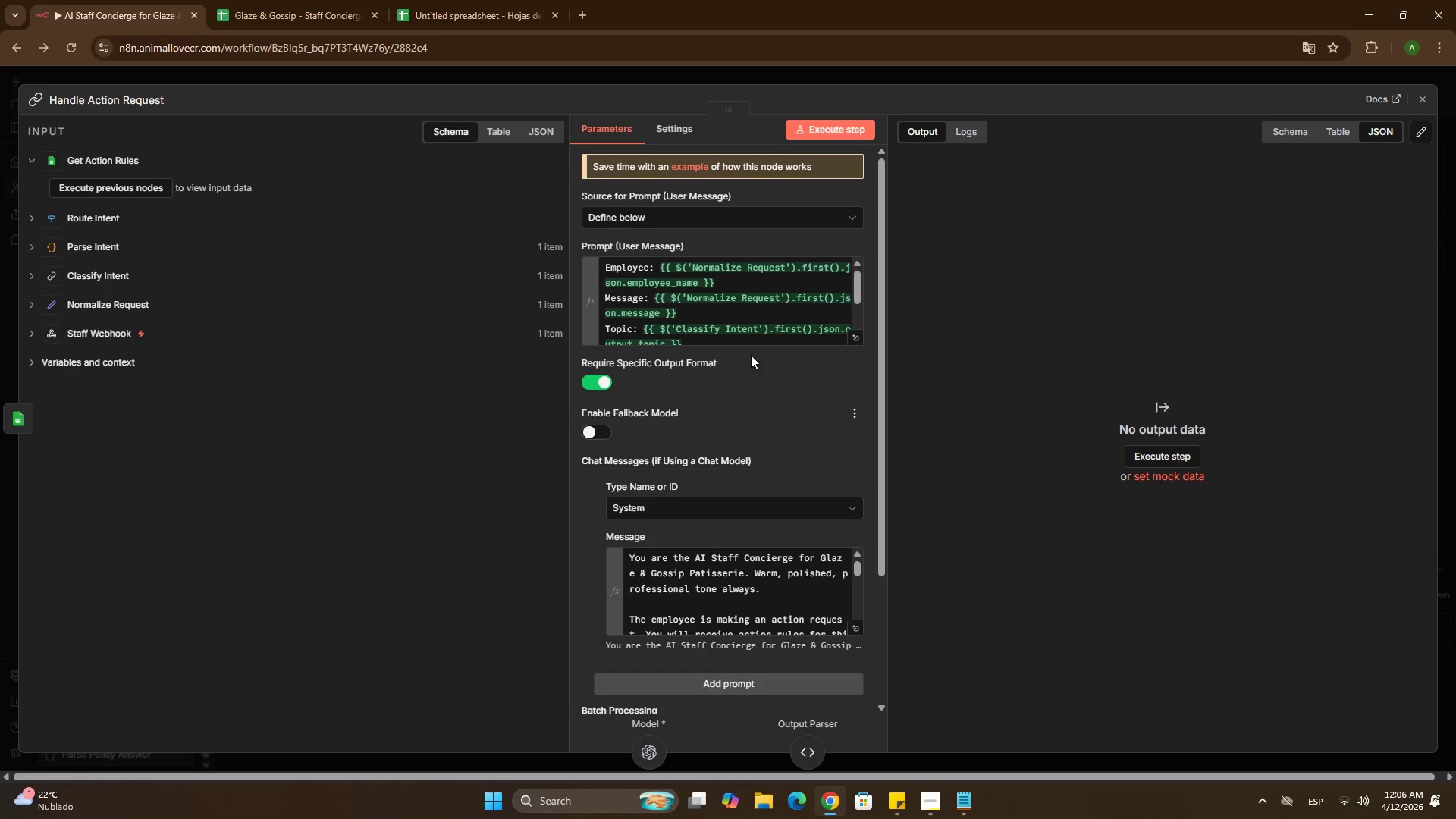 
scroll: coordinate [712, 460], scroll_direction: down, amount: 15.0
 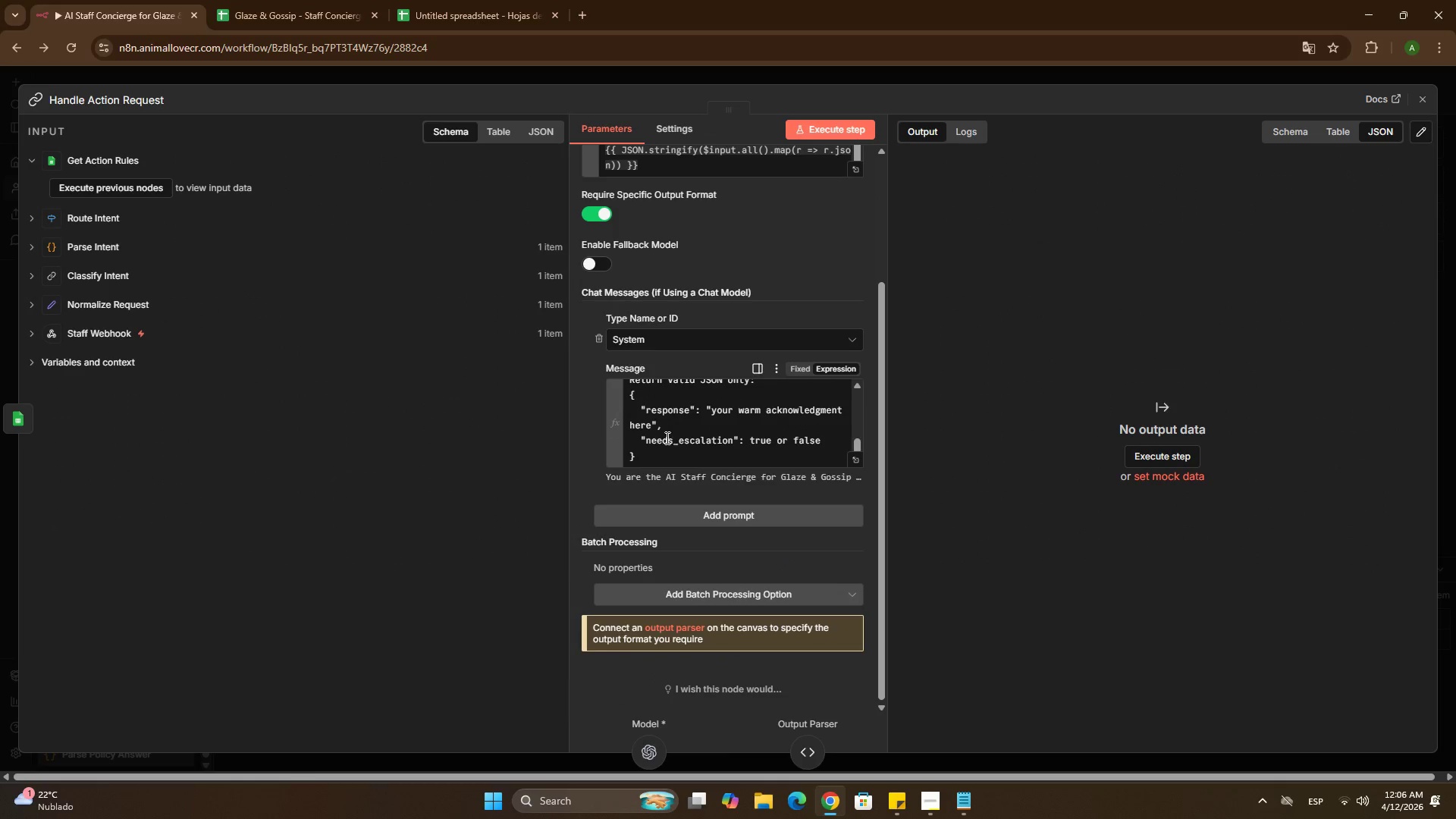 
left_click([666, 438])
 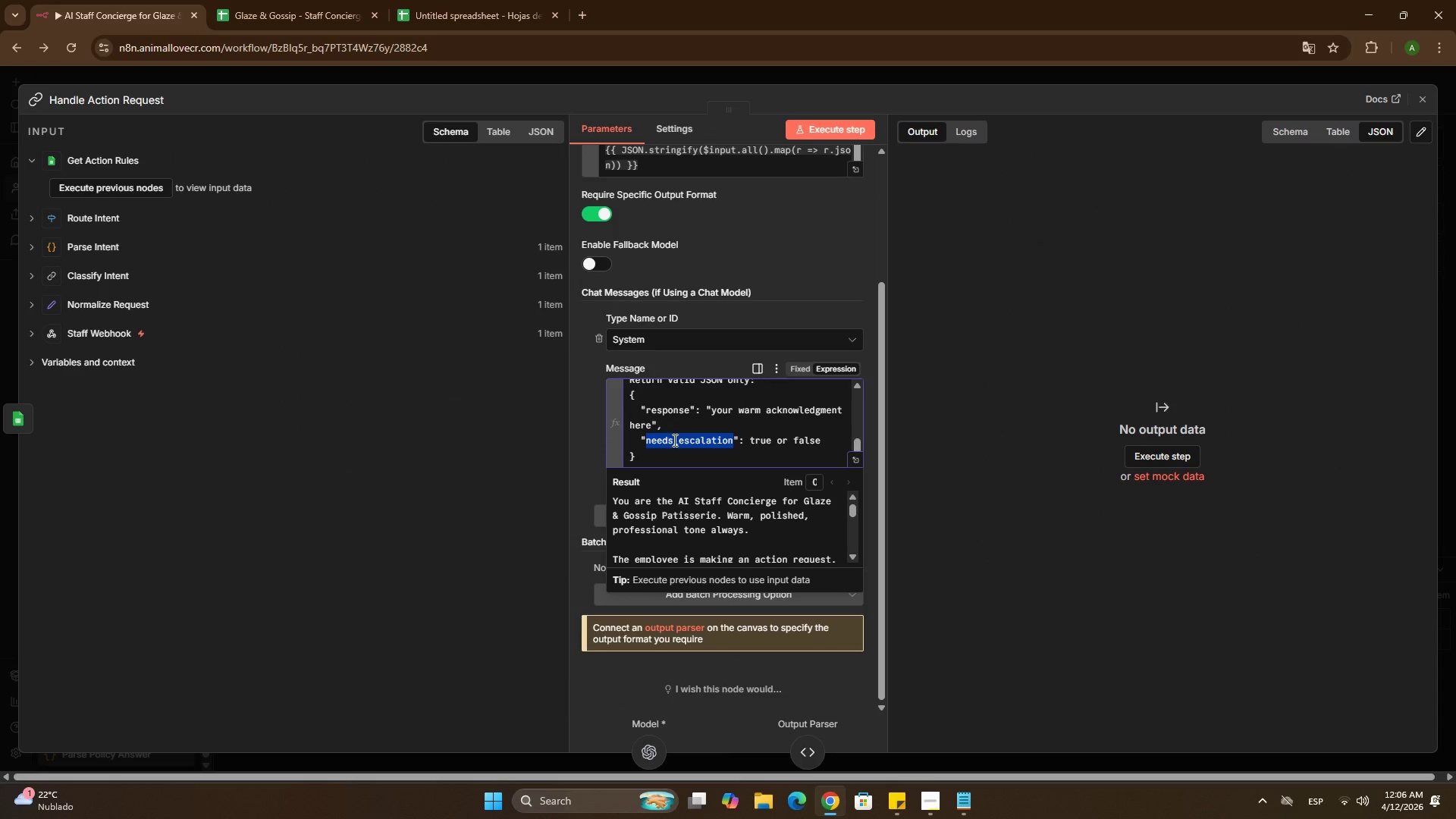 
left_click_drag(start_coordinate=[666, 438], to_coordinate=[701, 446])
 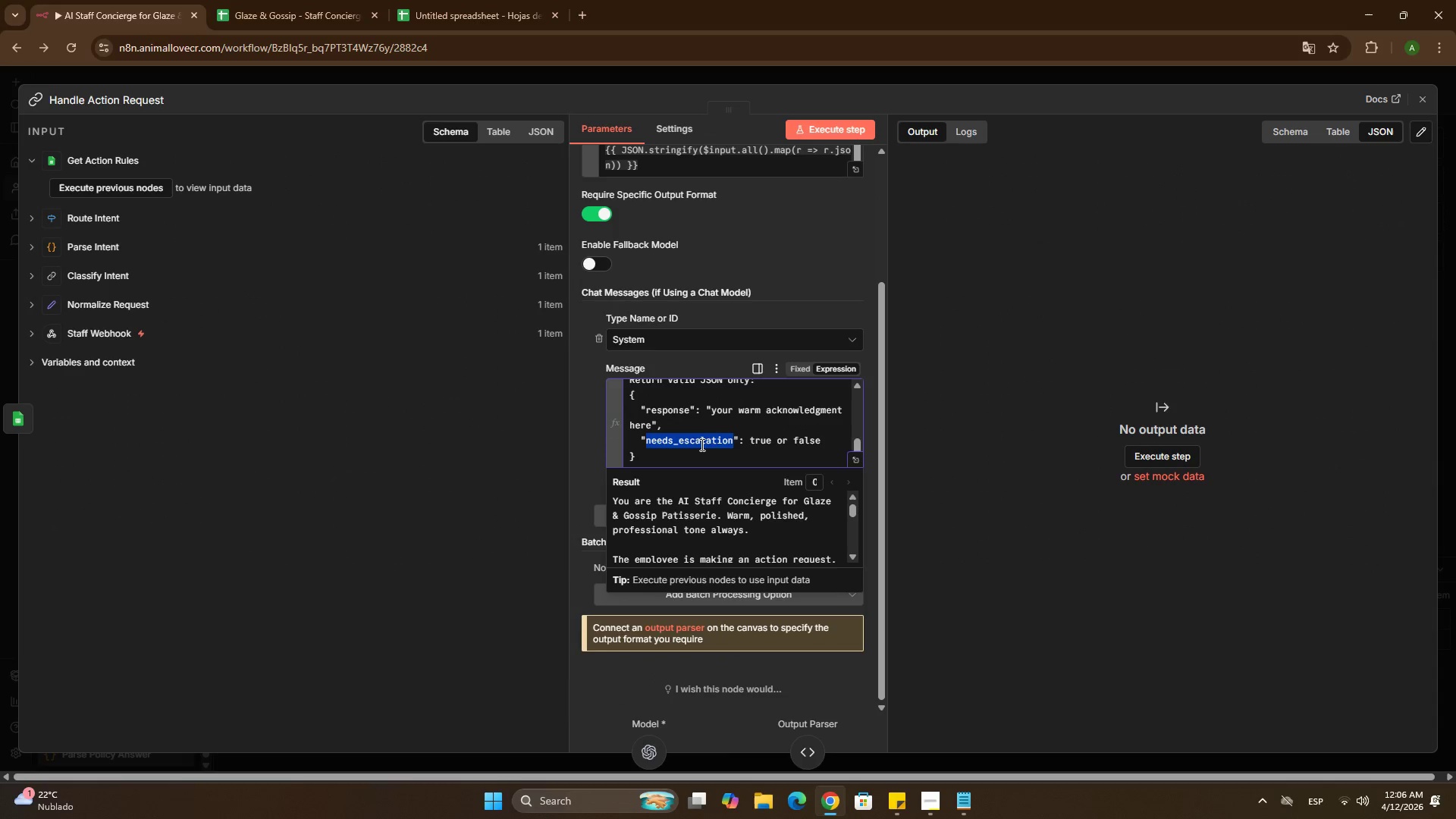 
key(Control+C)
 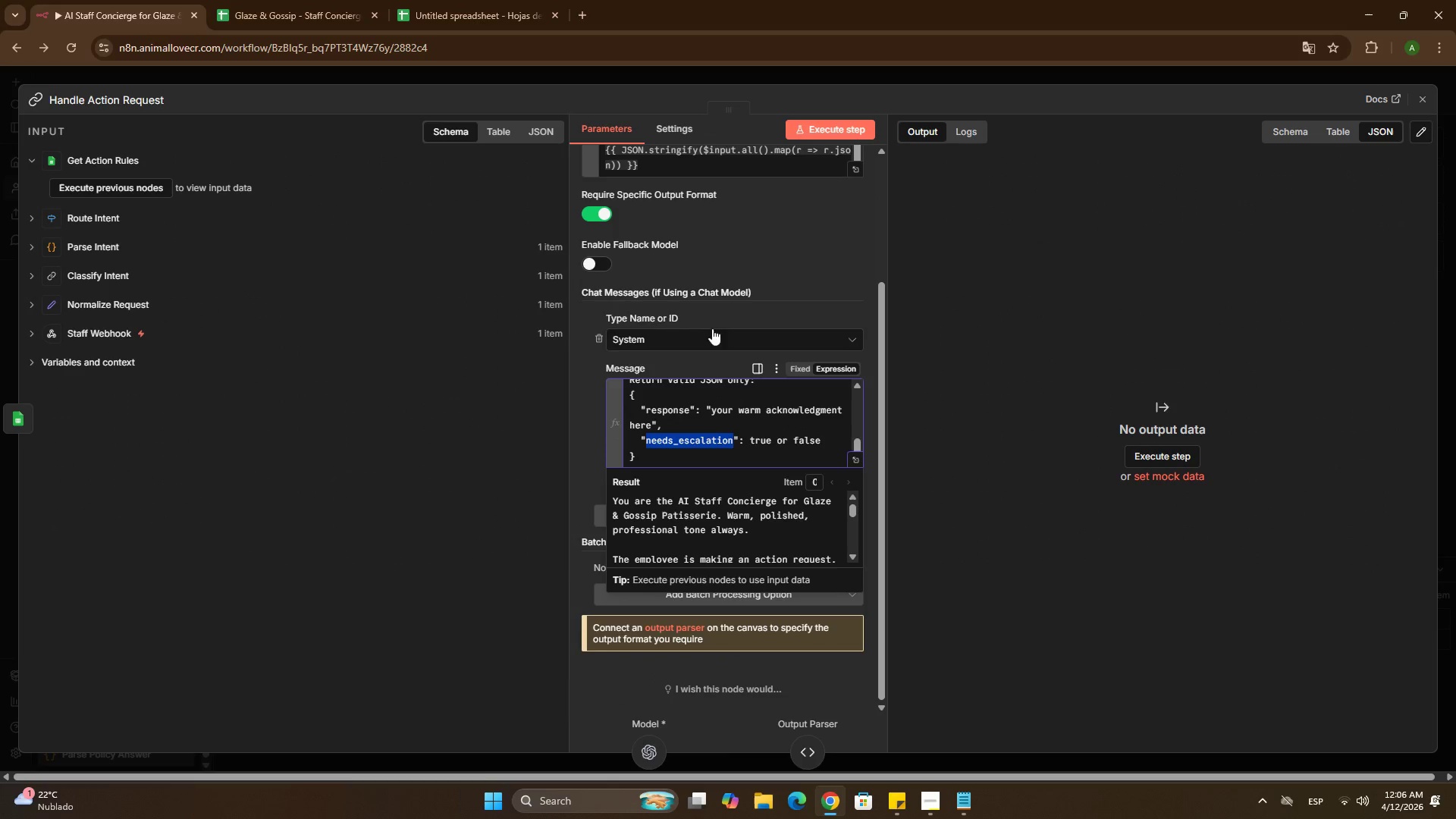 
key(Control+C)
 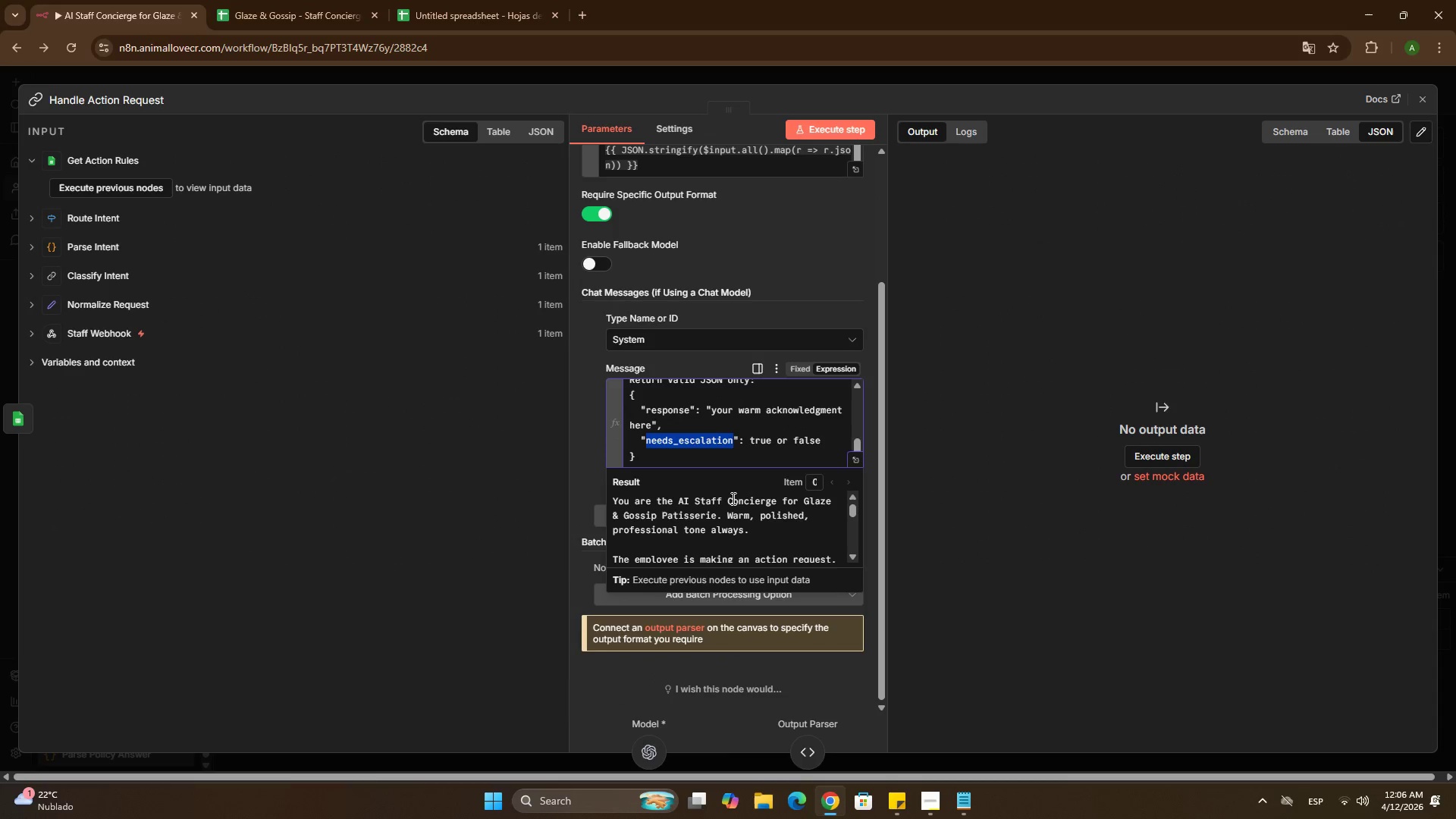 
scroll: coordinate [712, 430], scroll_direction: up, amount: 2.0
 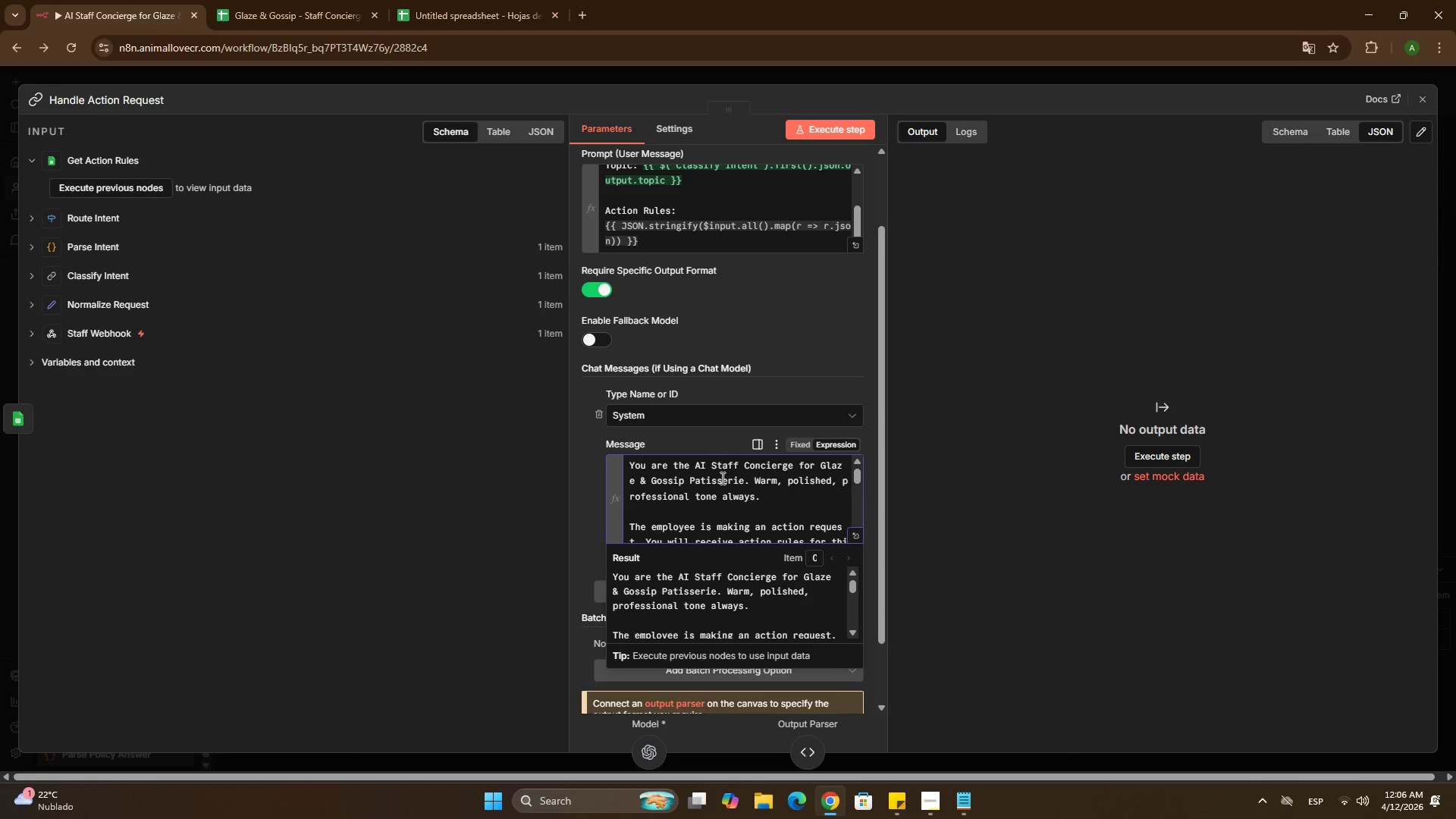 
scroll: coordinate [723, 488], scroll_direction: down, amount: 8.0
 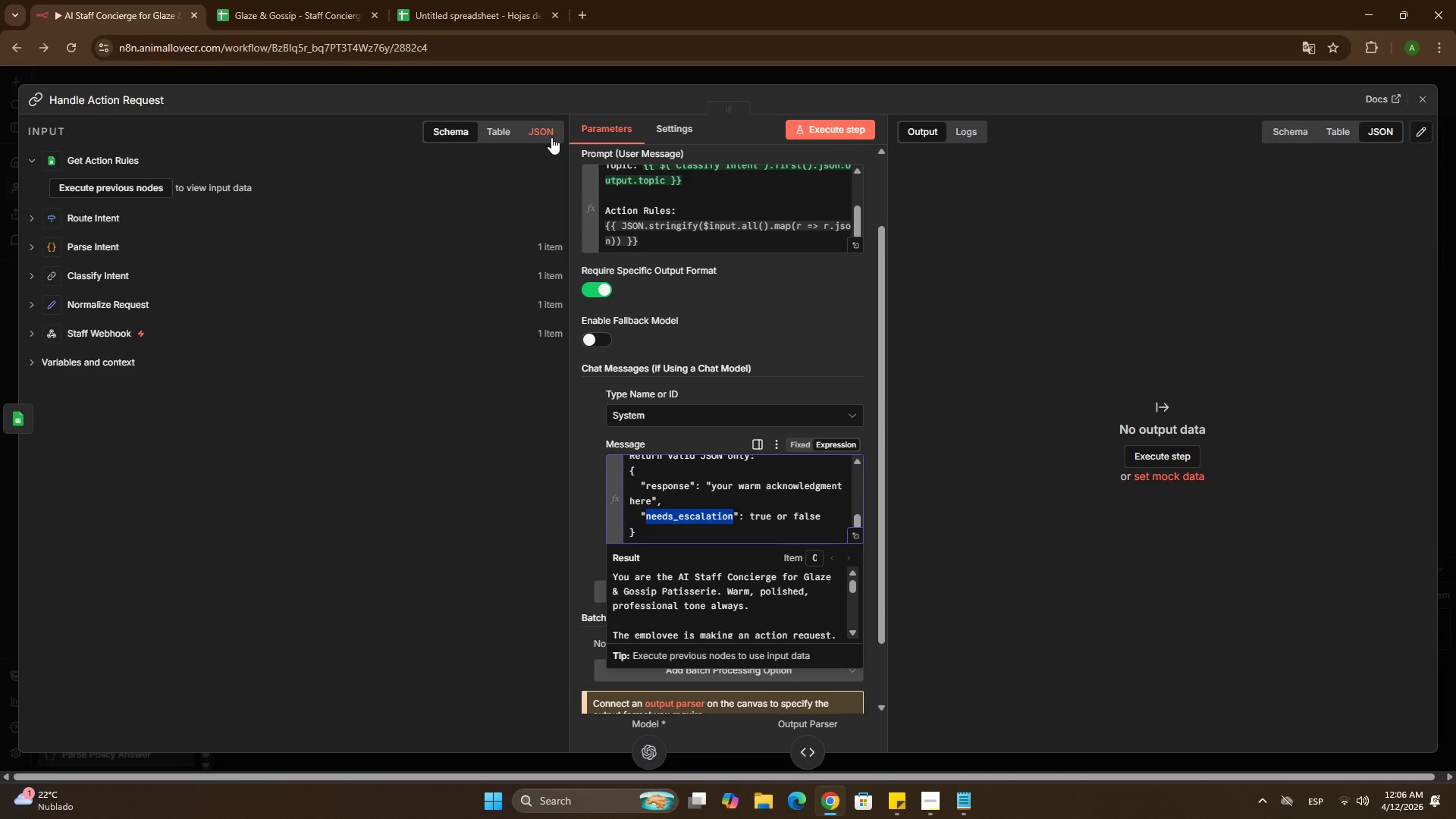 
wait(10.75)
 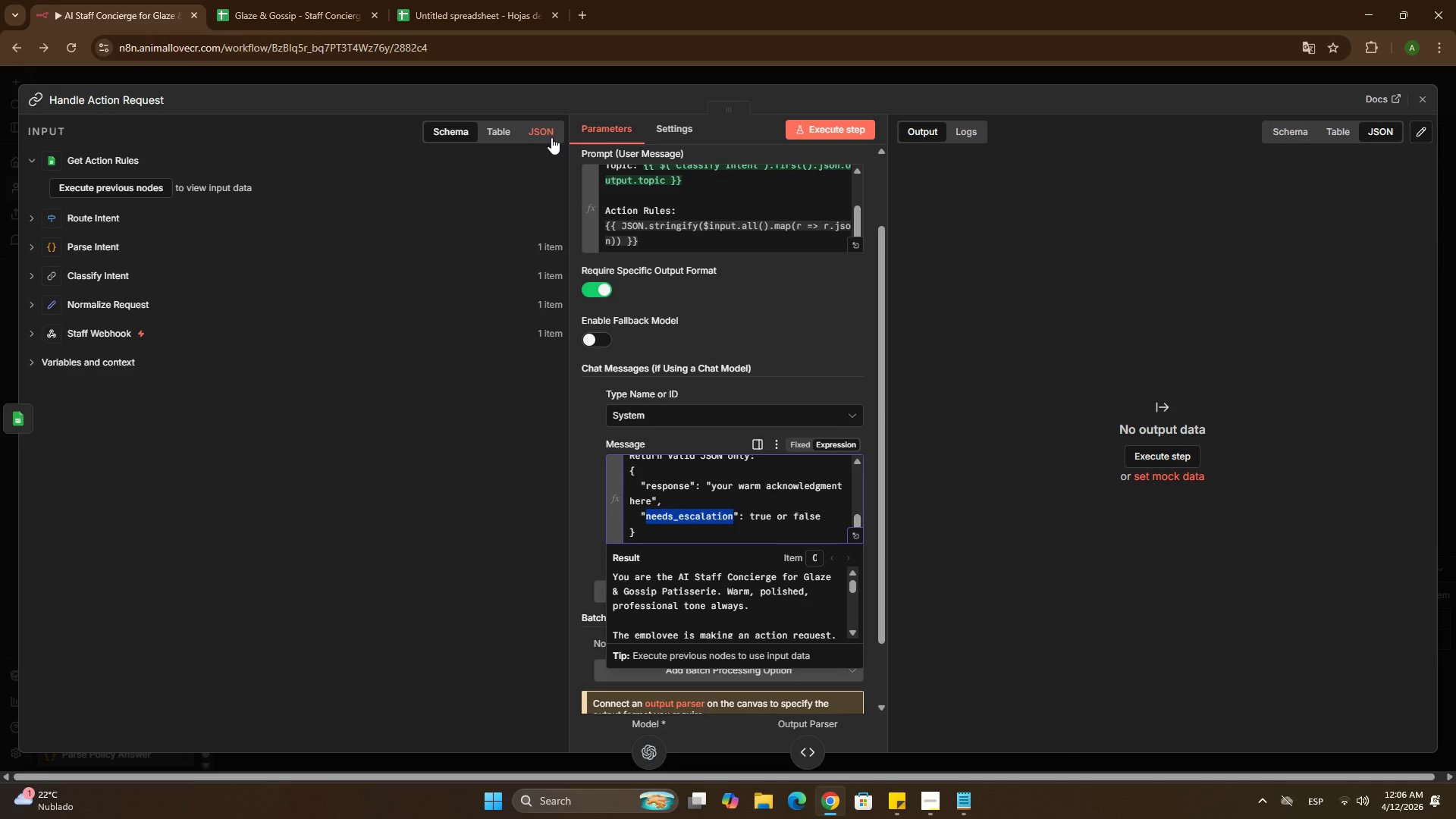 
left_click([661, 522])
 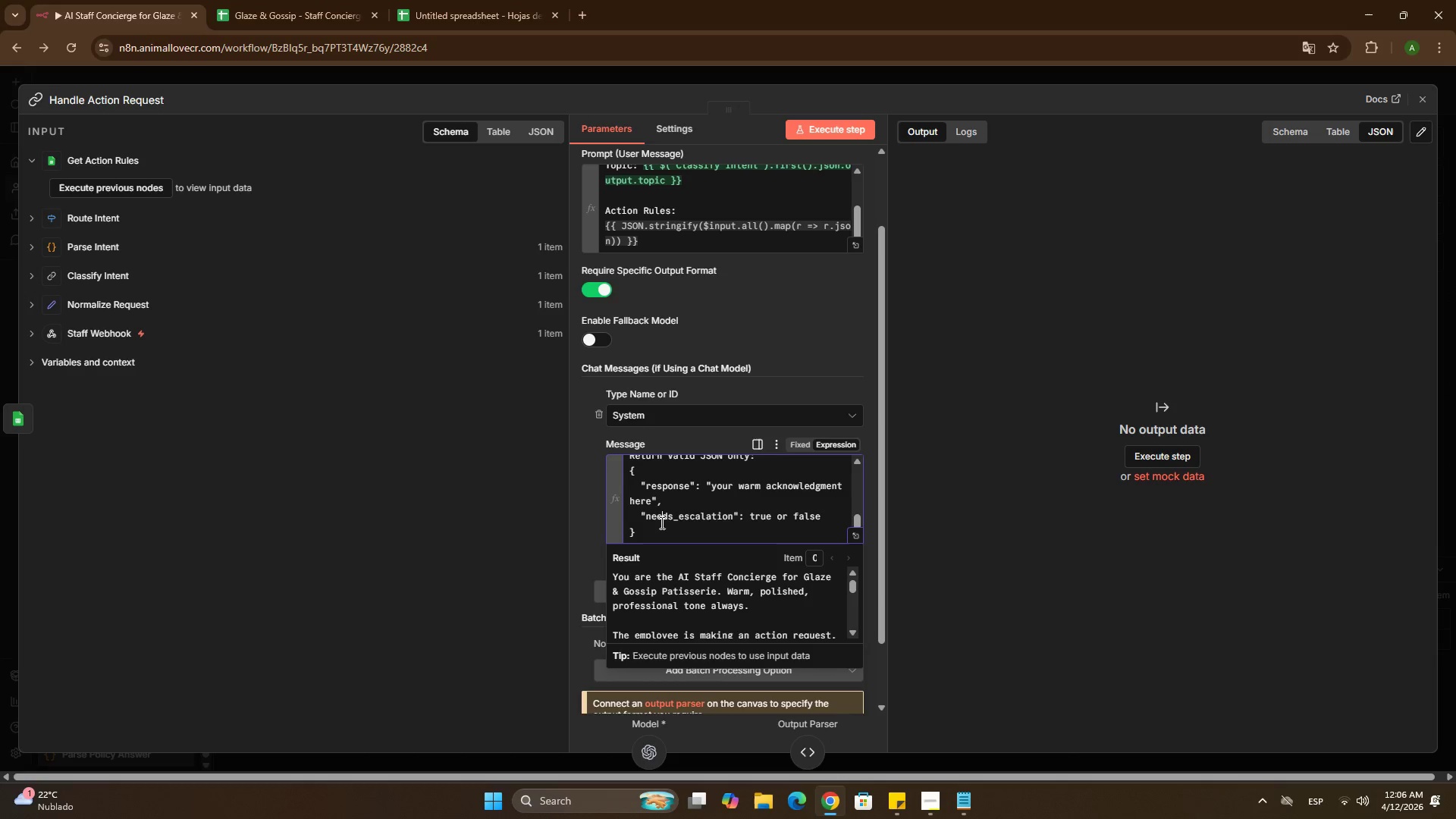 
left_click_drag(start_coordinate=[661, 522], to_coordinate=[698, 523])
 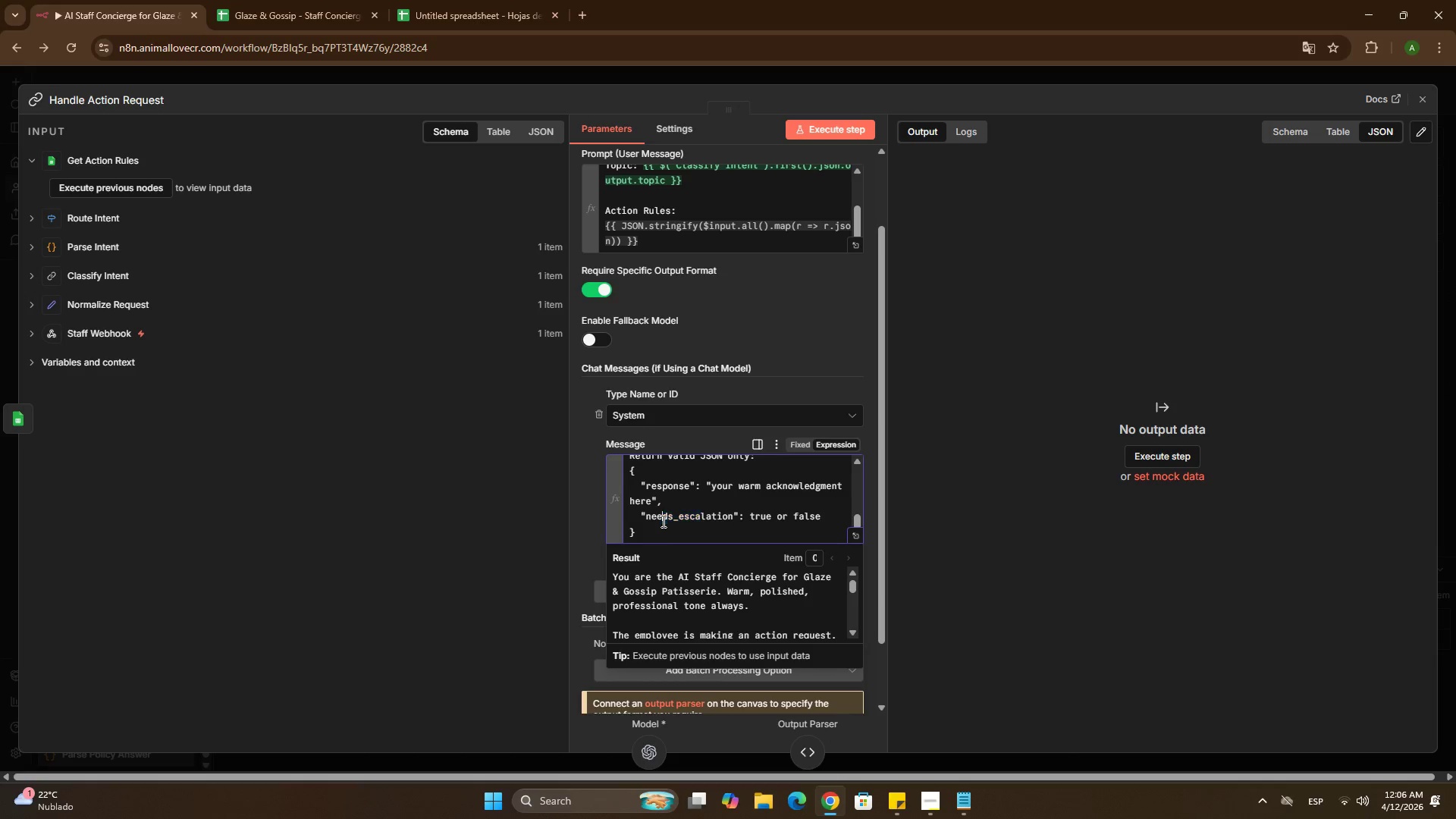 
left_click([662, 521])
 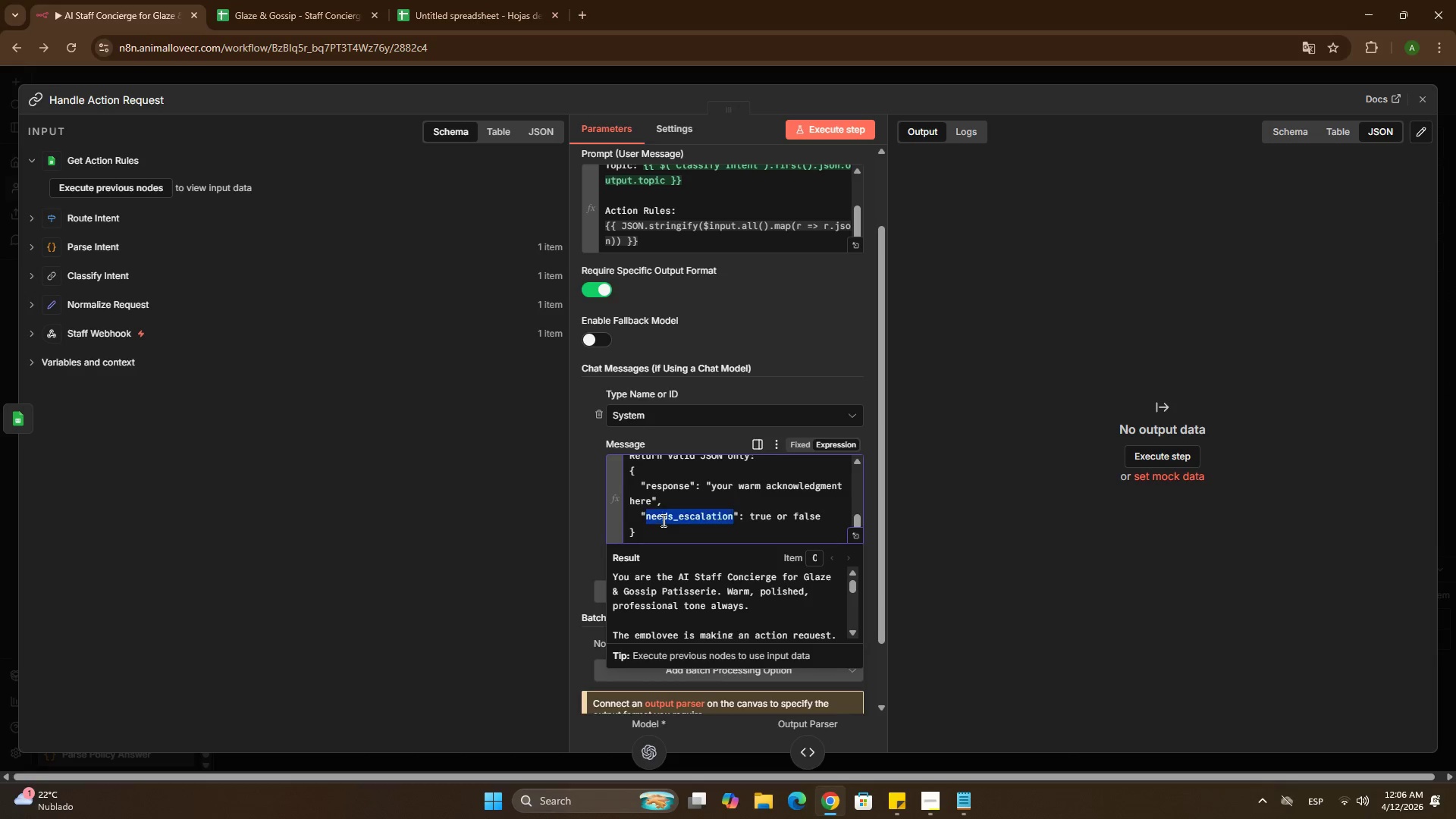 
left_click_drag(start_coordinate=[662, 520], to_coordinate=[688, 522])
 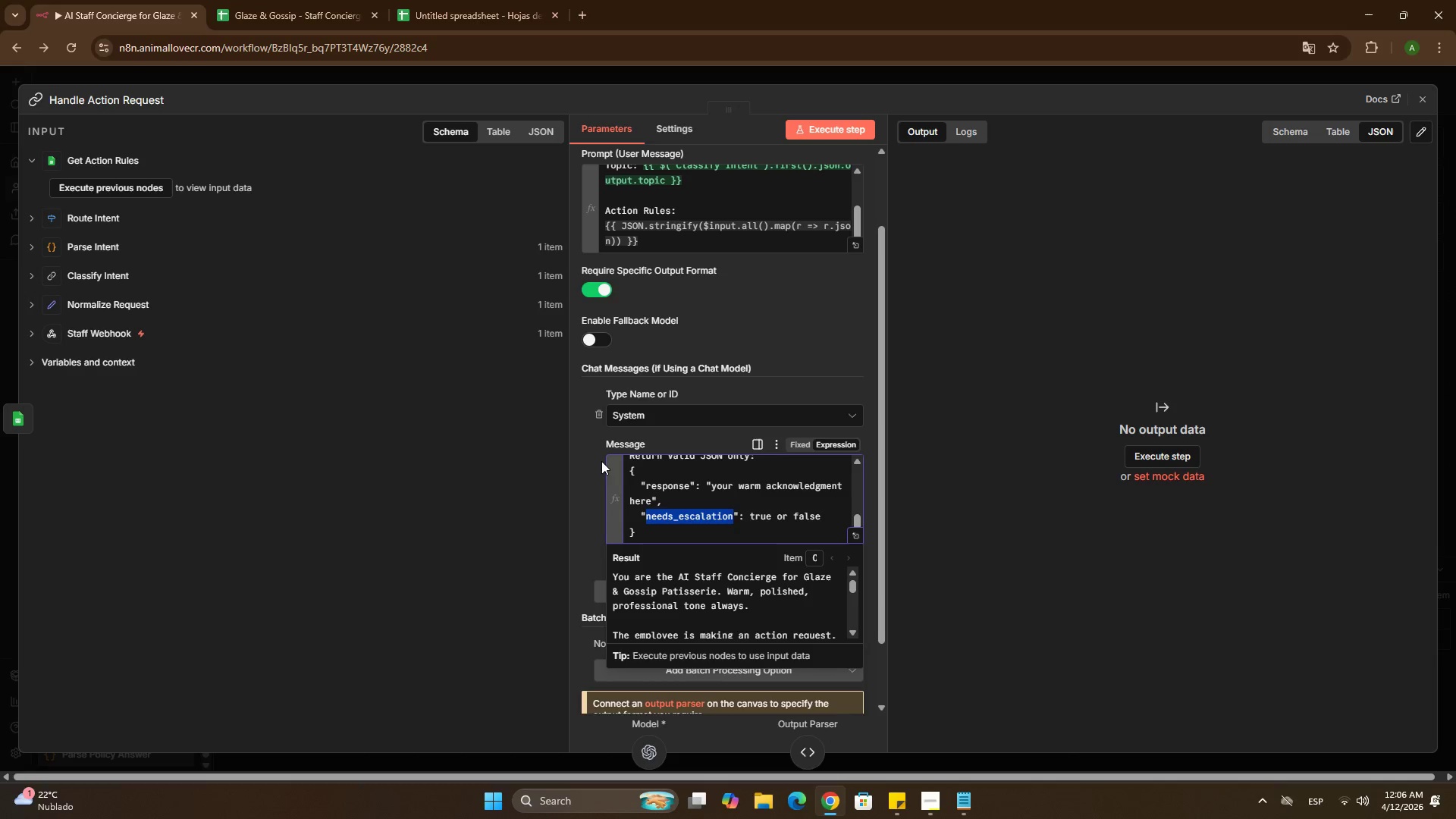 
key(Control+C)
 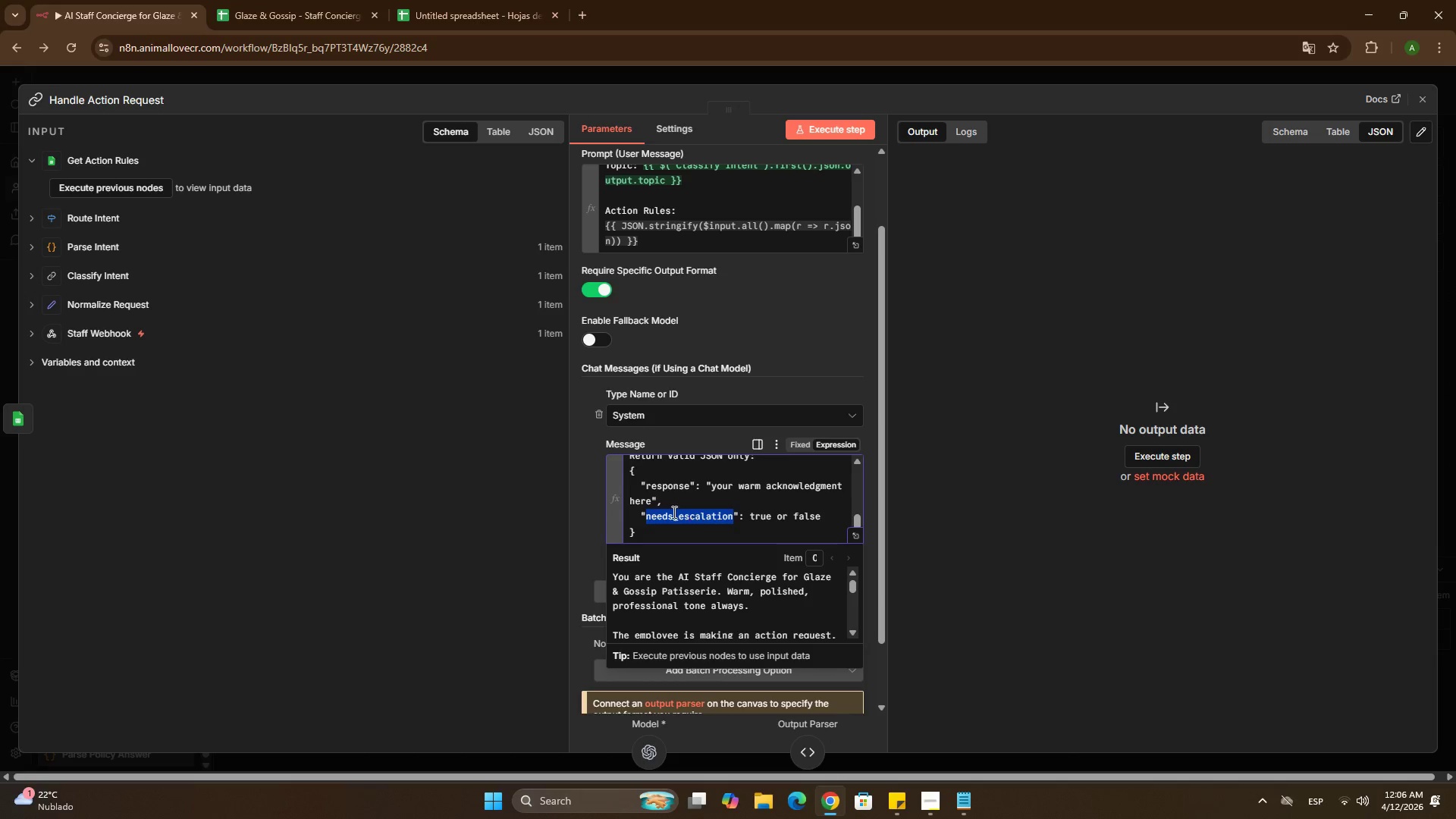 
key(Control+C)
 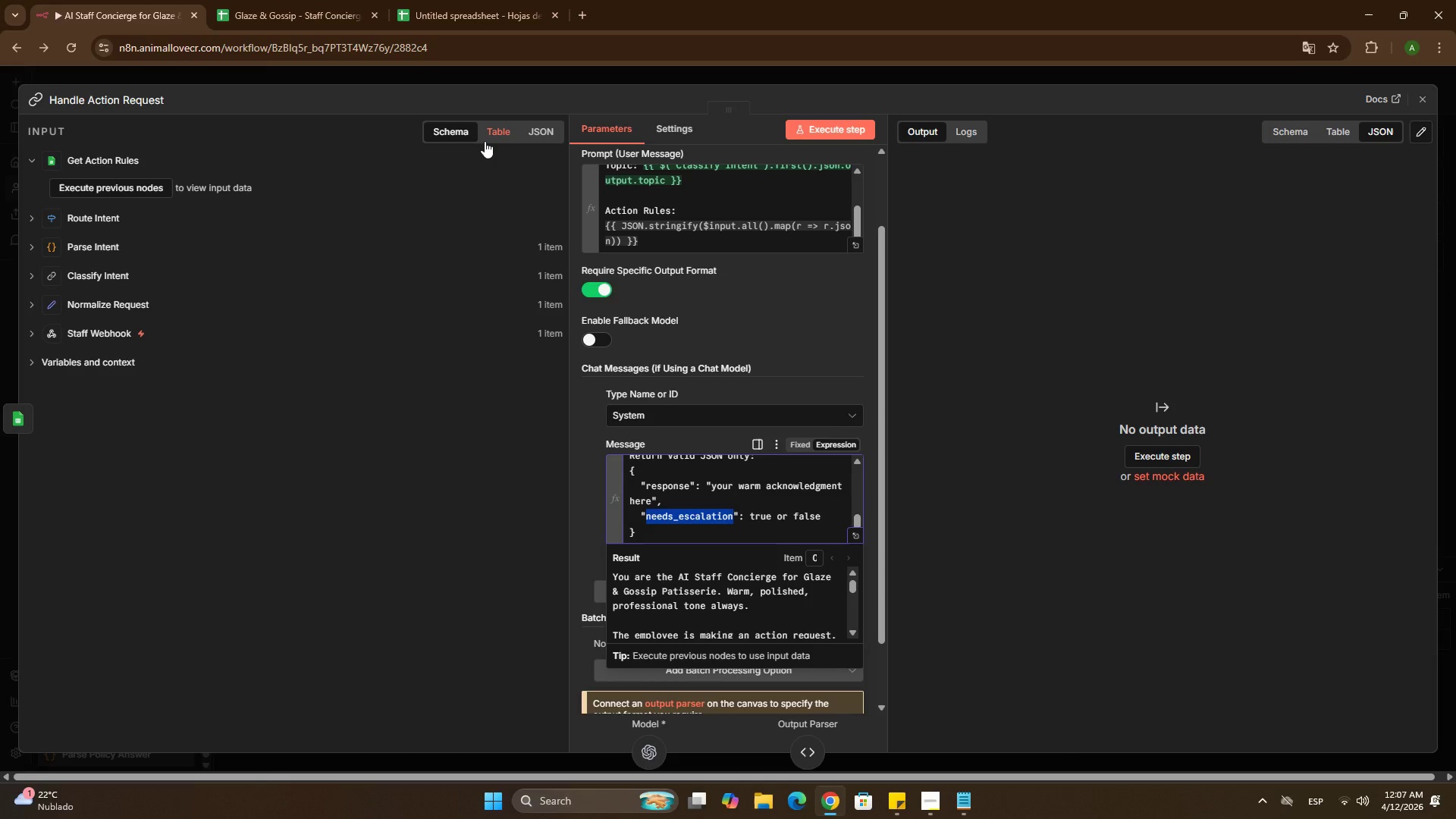 
wait(16.69)
 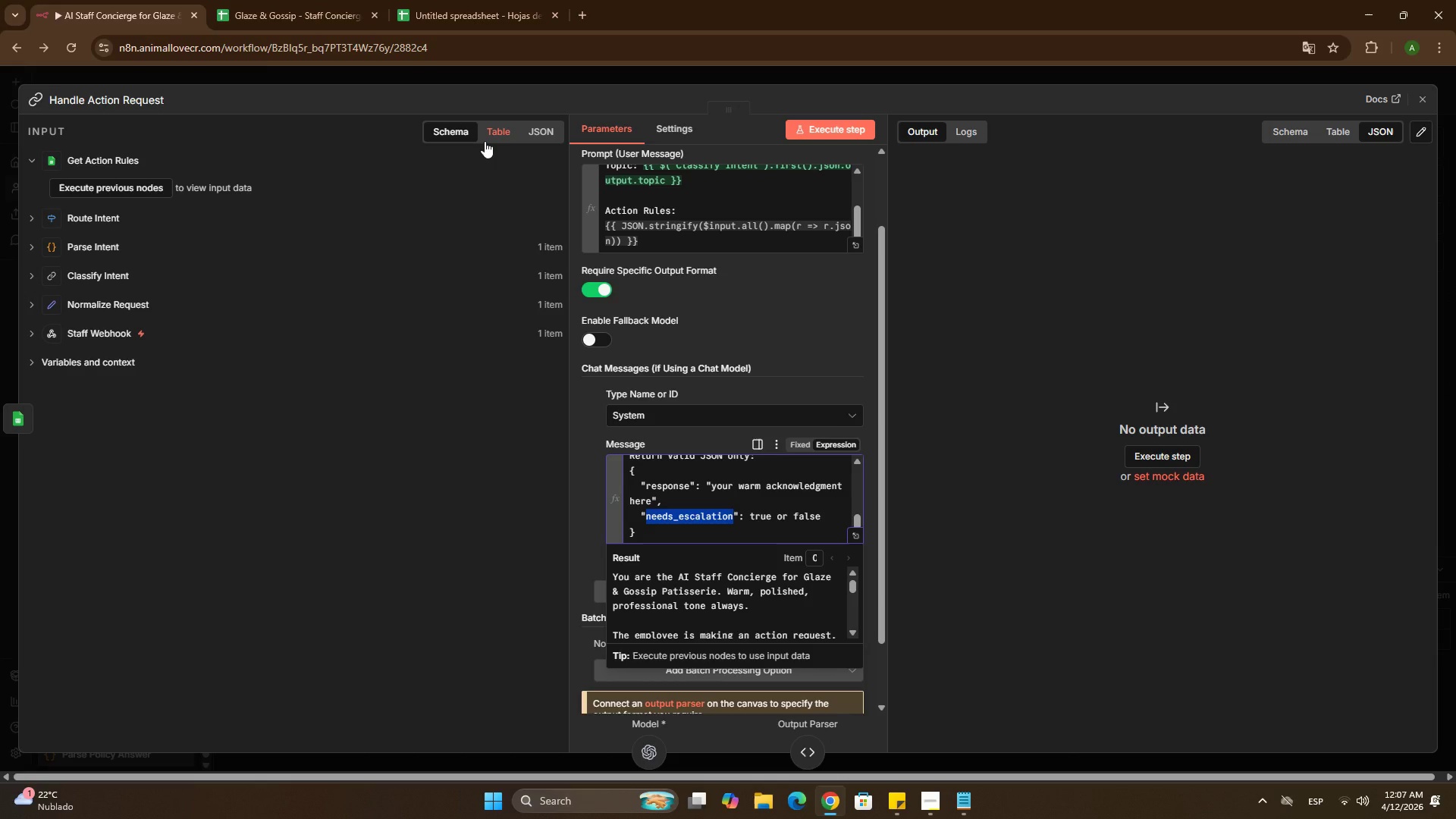 
double_click([686, 516])
 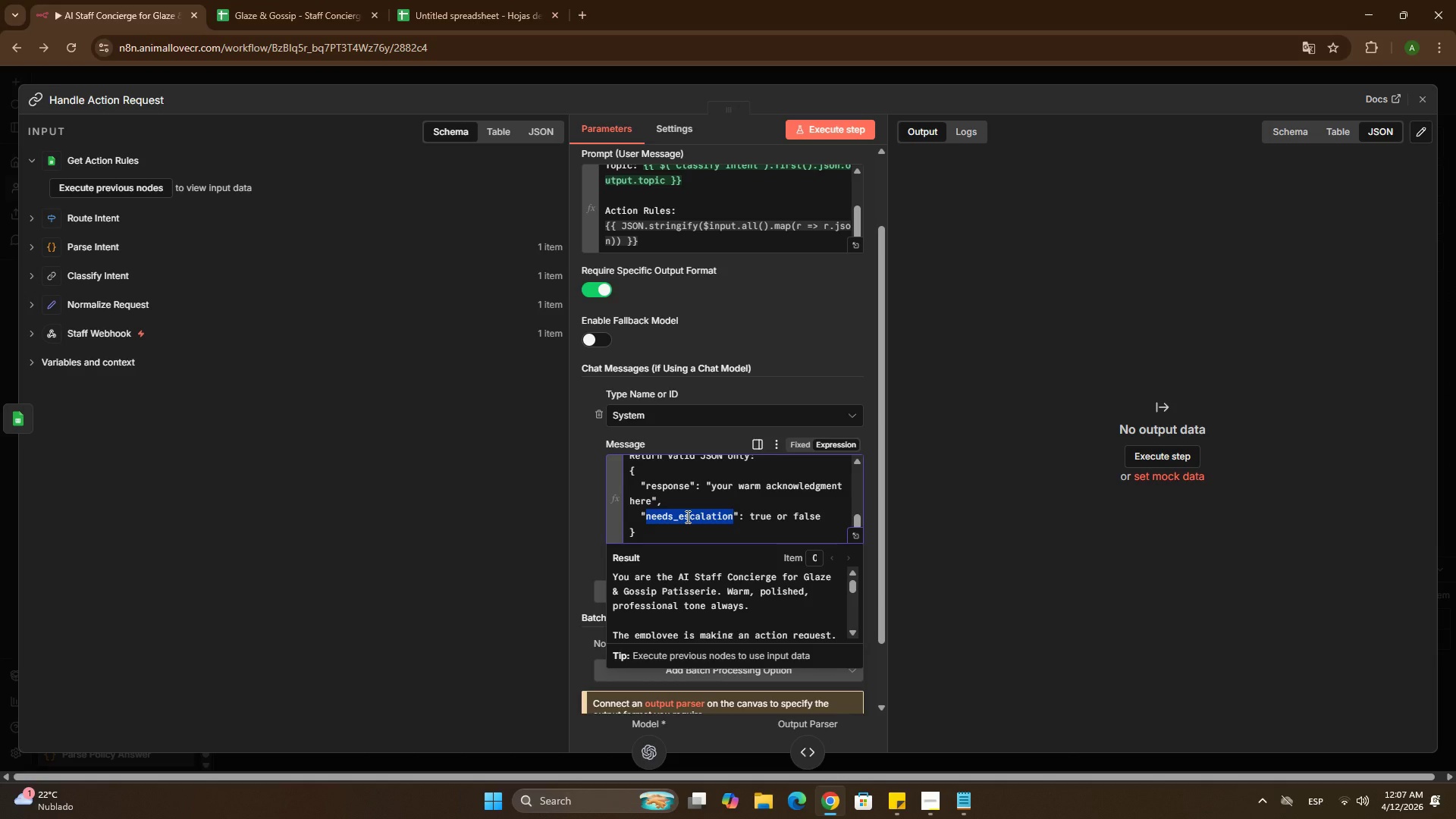 
key(Control+C)
 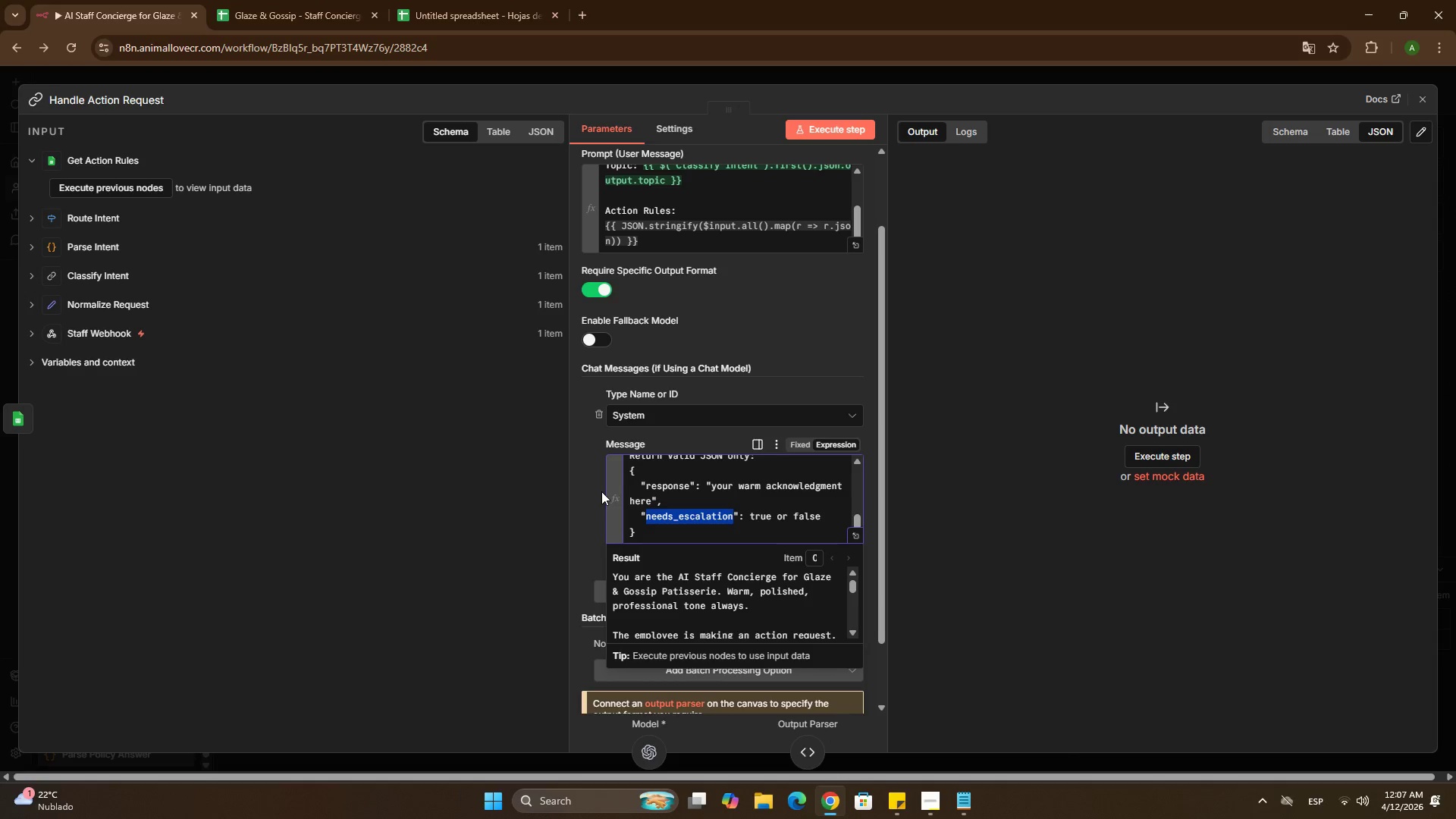 
left_click([598, 490])
 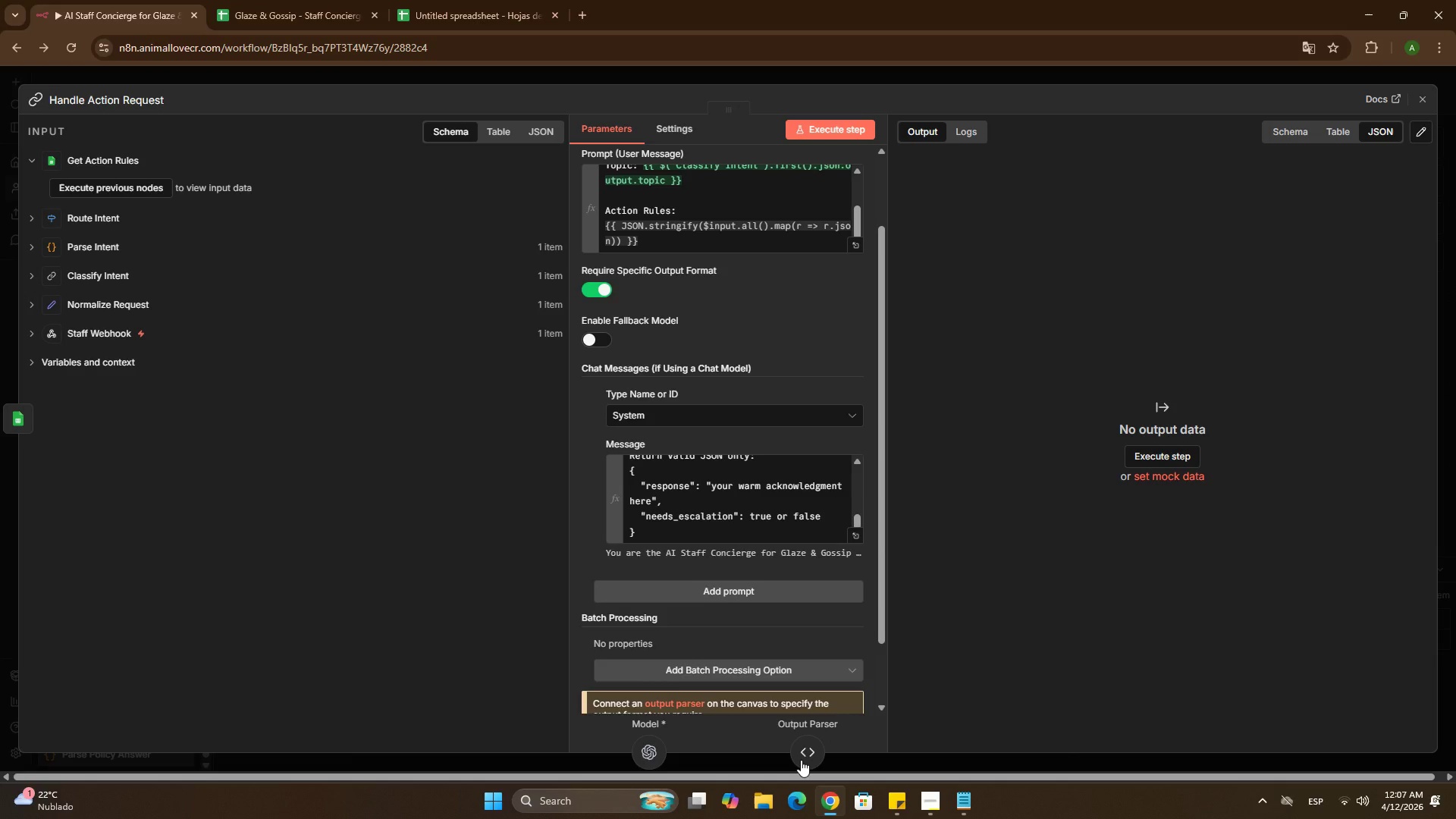 
left_click([801, 760])
 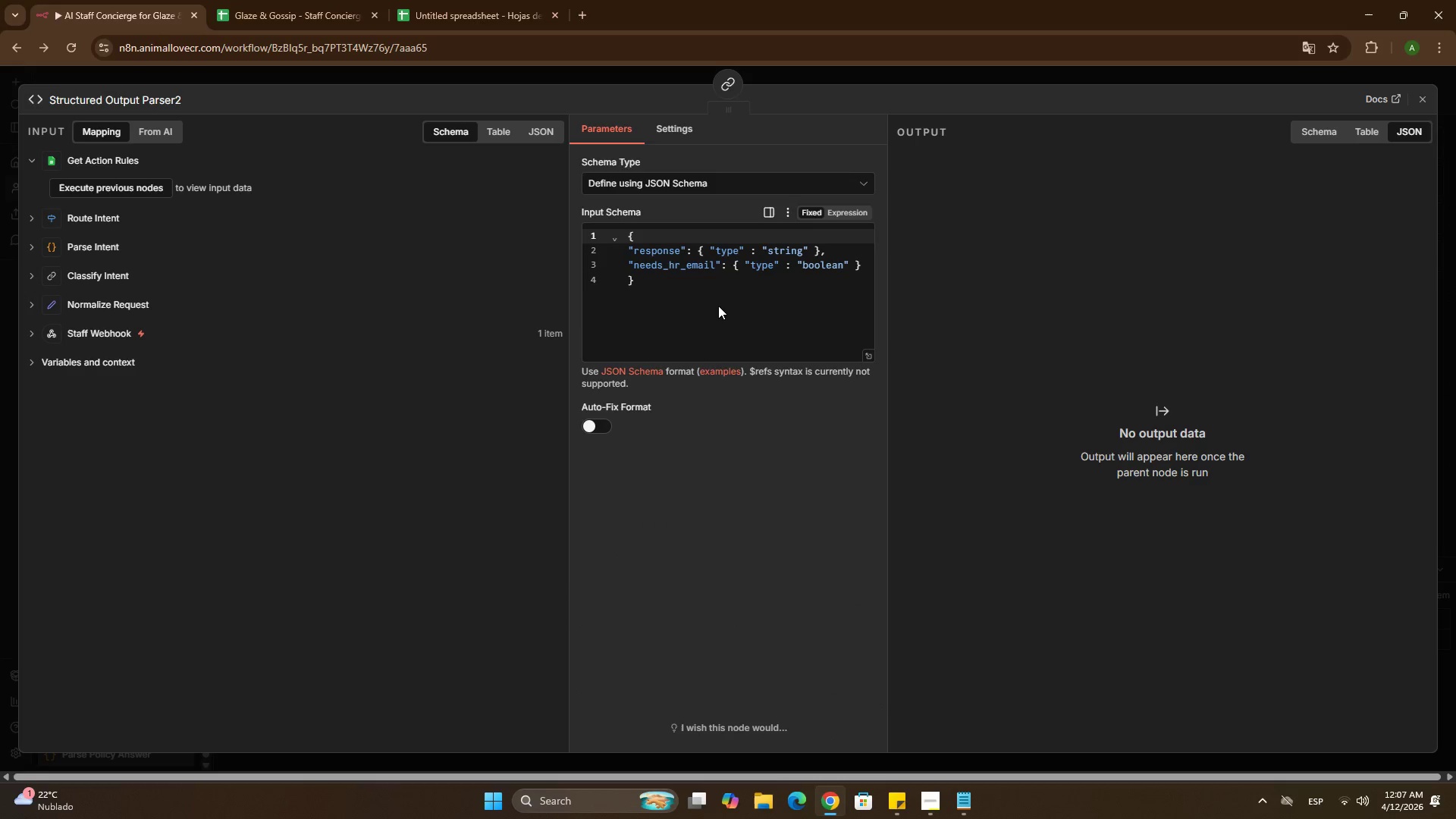 
left_click([672, 277])
 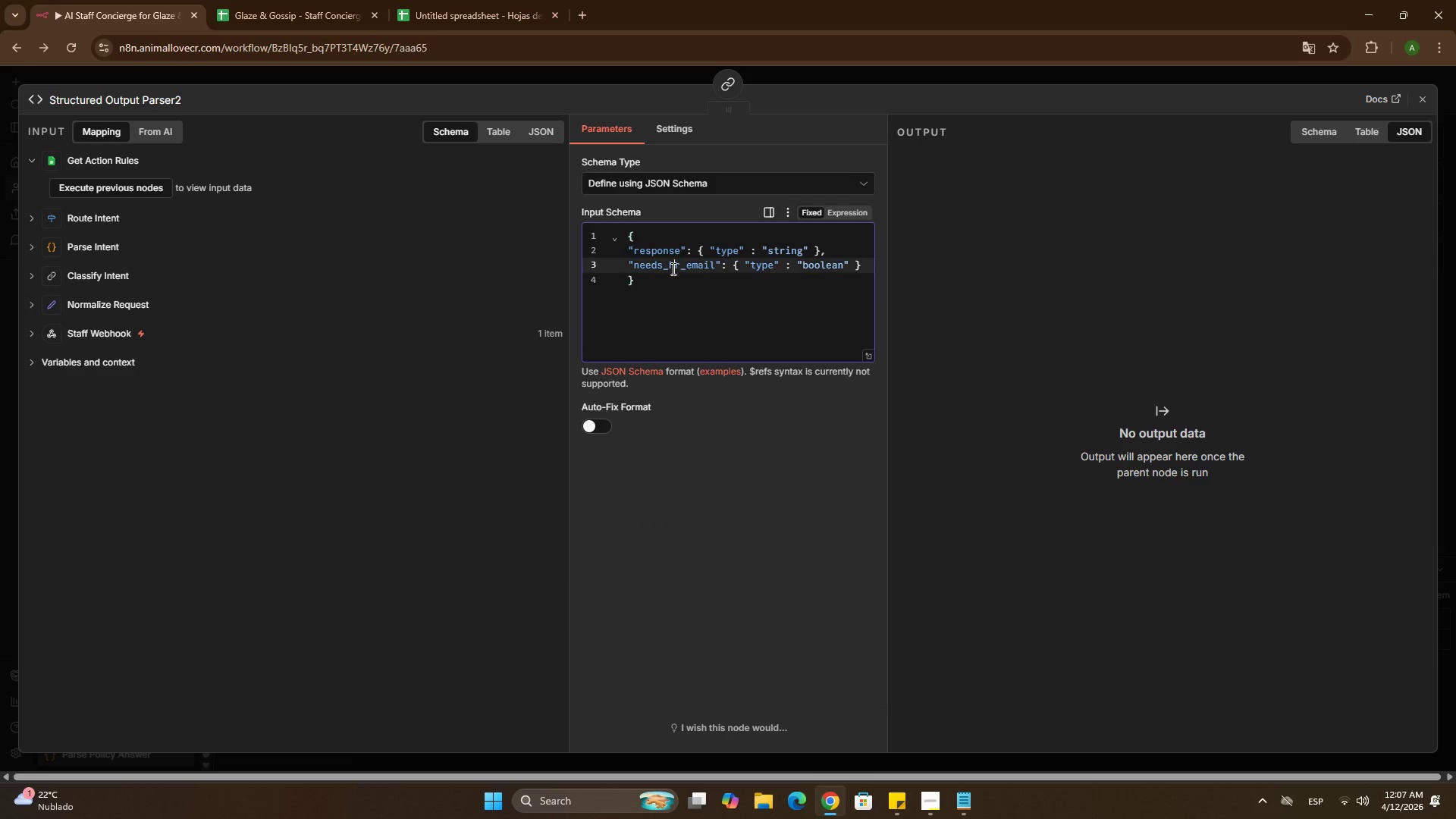 
double_click([672, 268])
 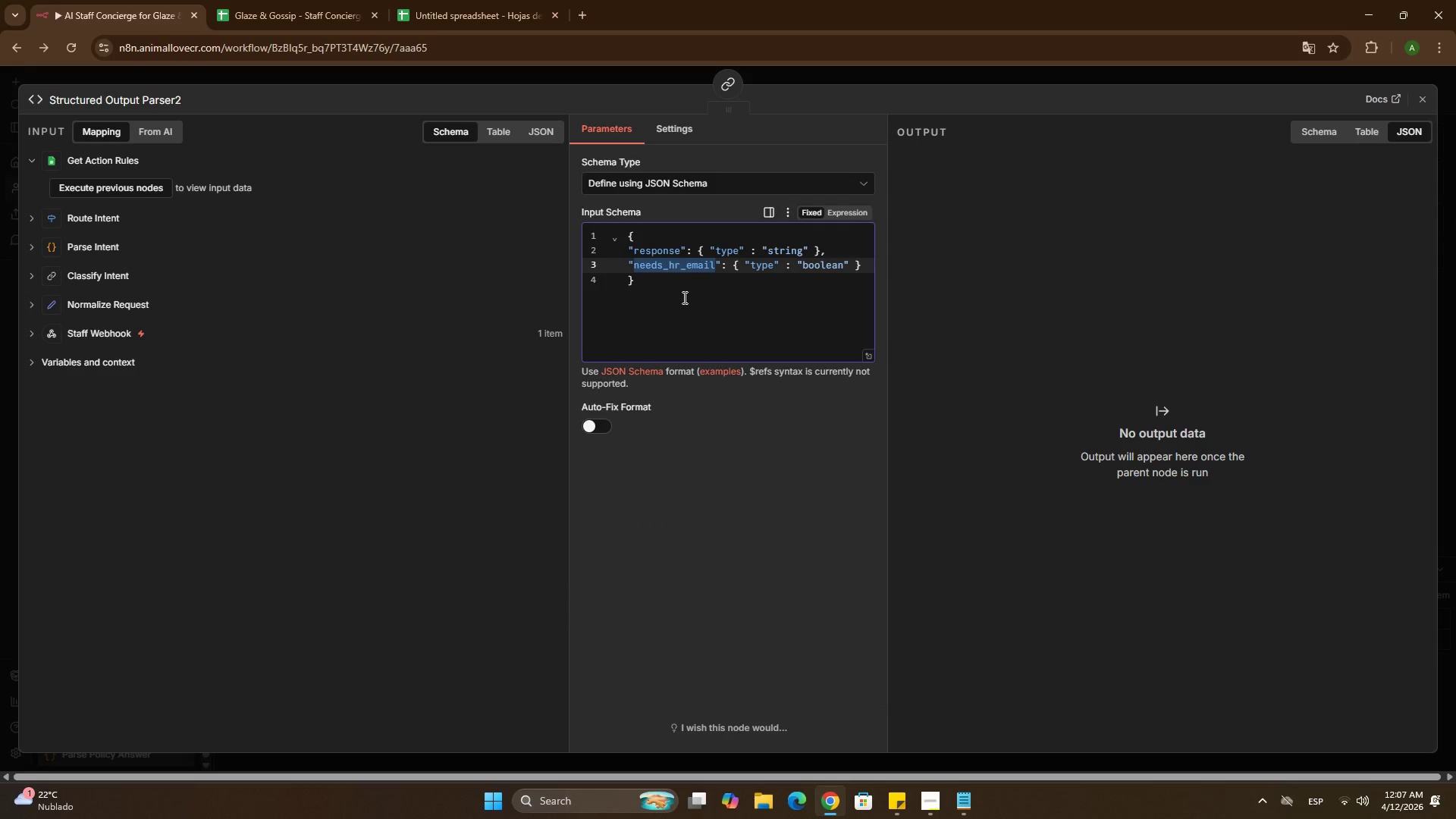 
key(Control+V)
 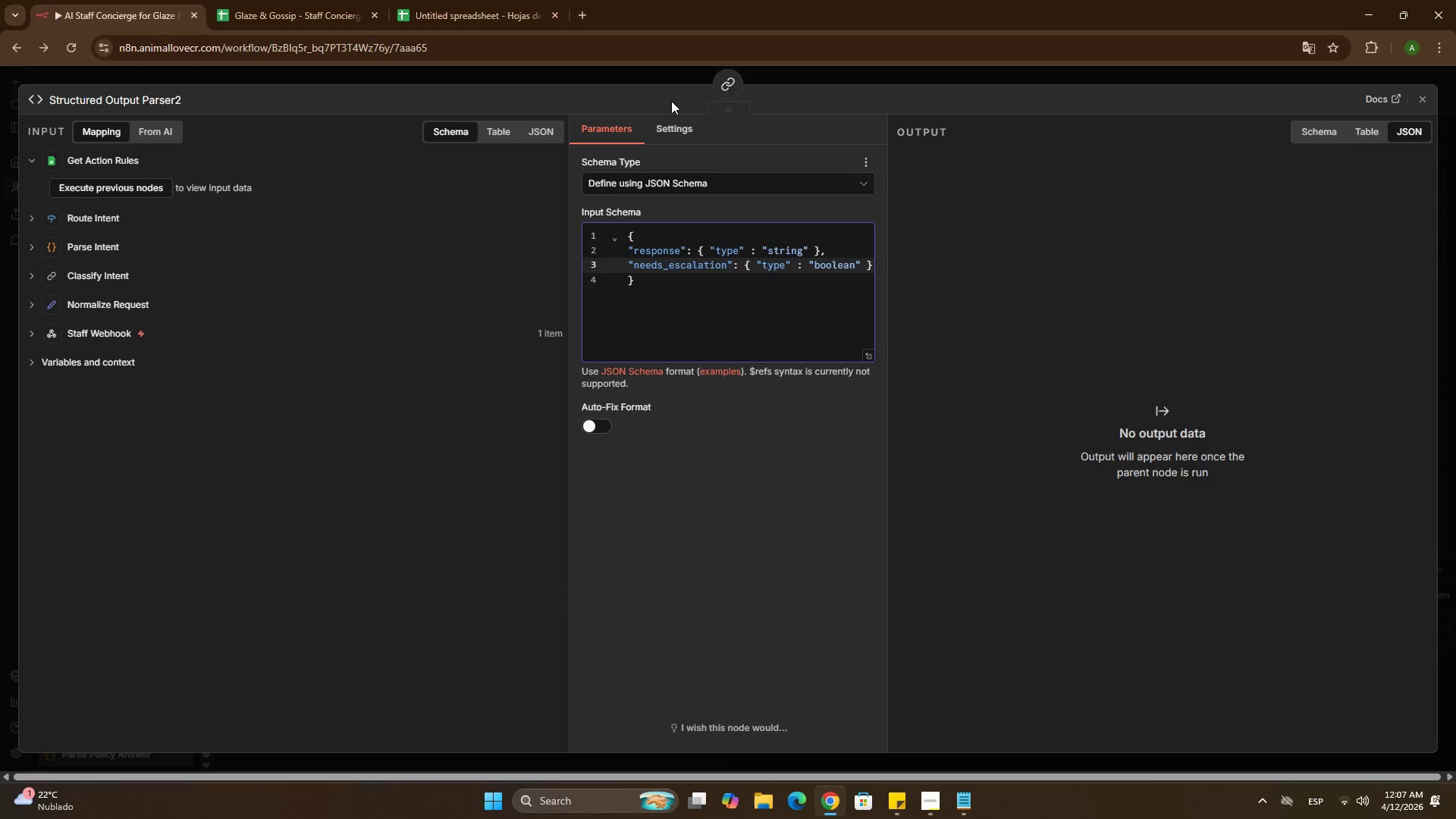 
left_click([649, 76])
 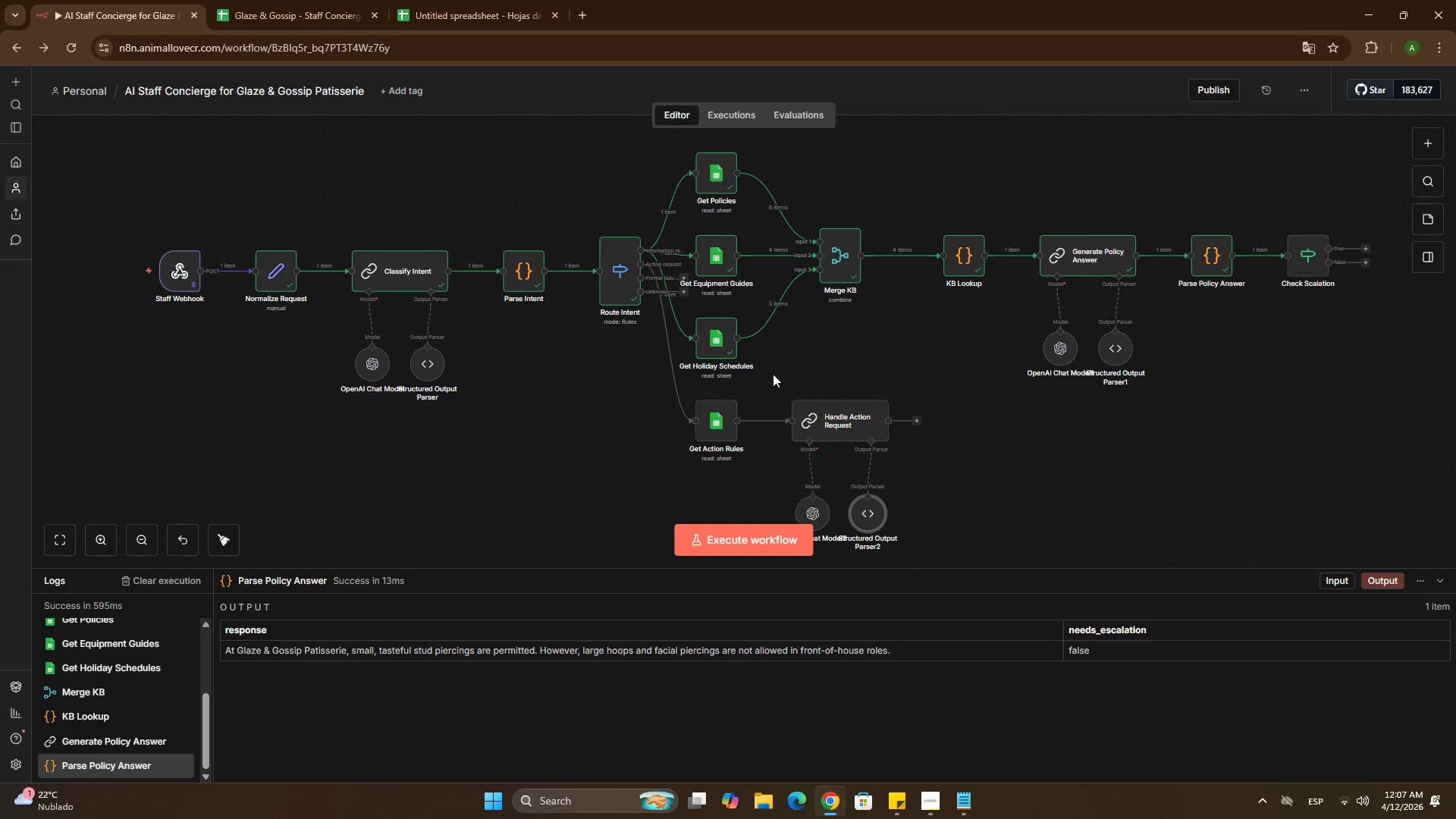 
wait(6.83)
 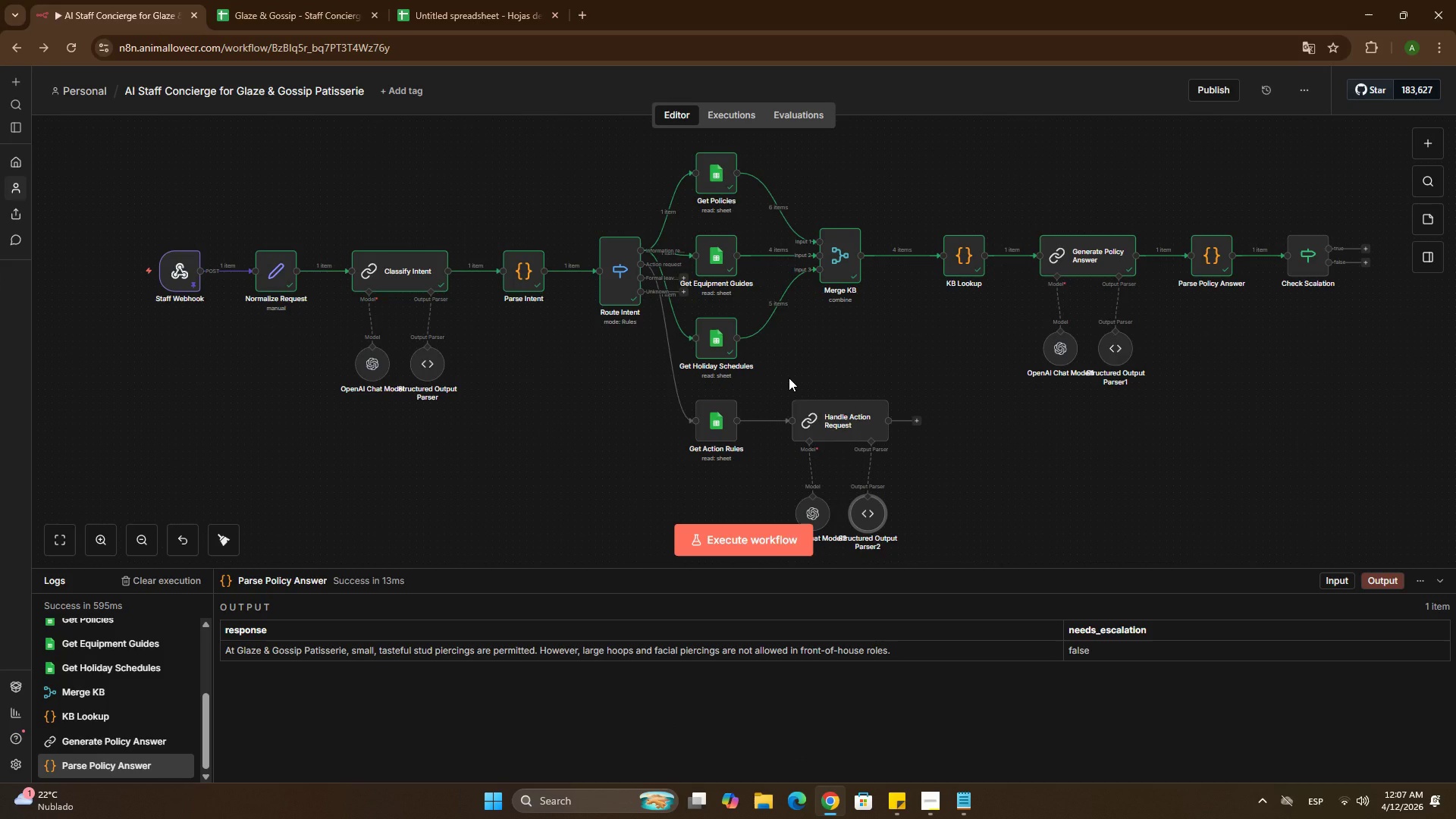 
double_click([826, 426])
 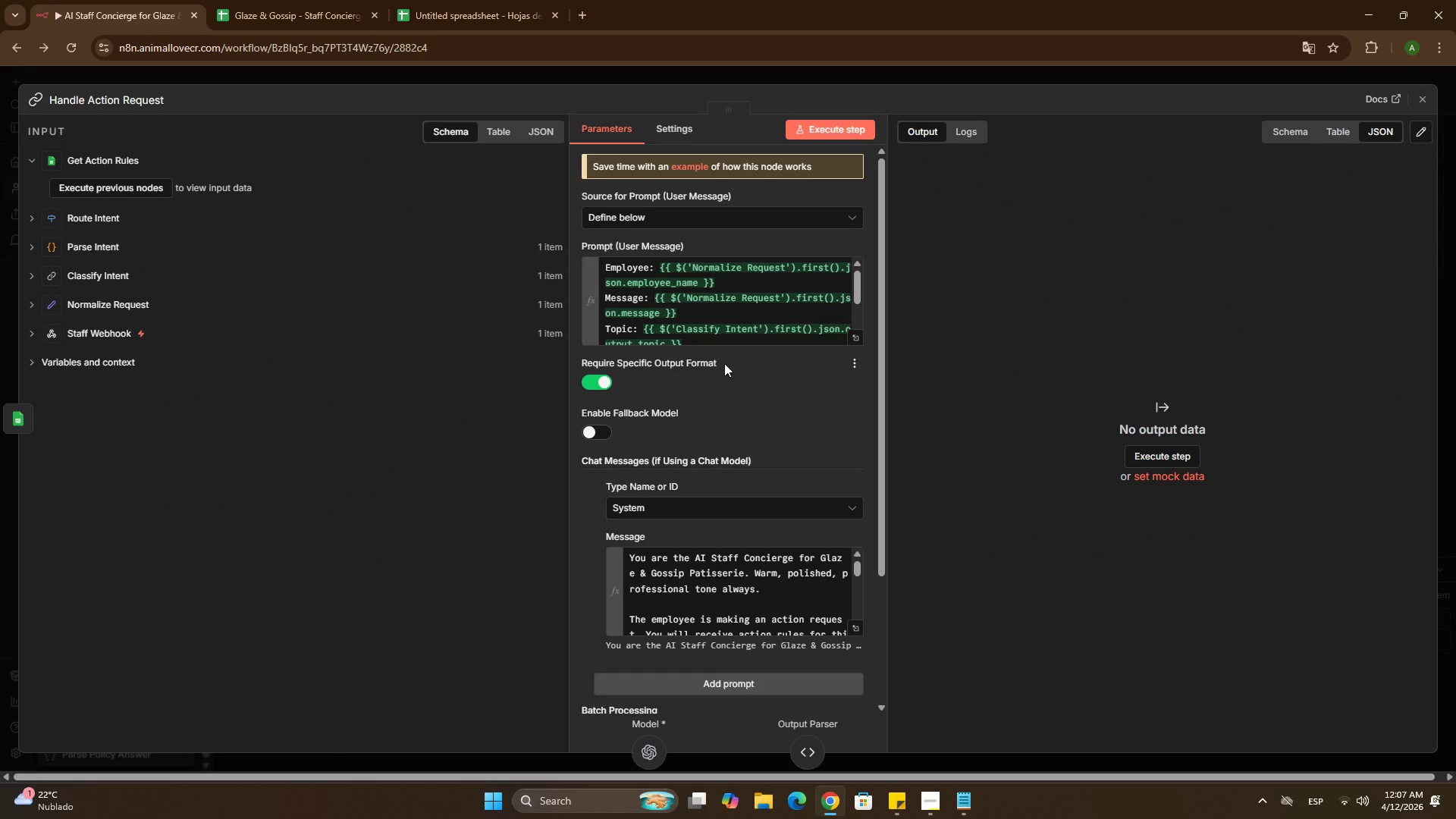 
scroll: coordinate [718, 308], scroll_direction: up, amount: 2.0
 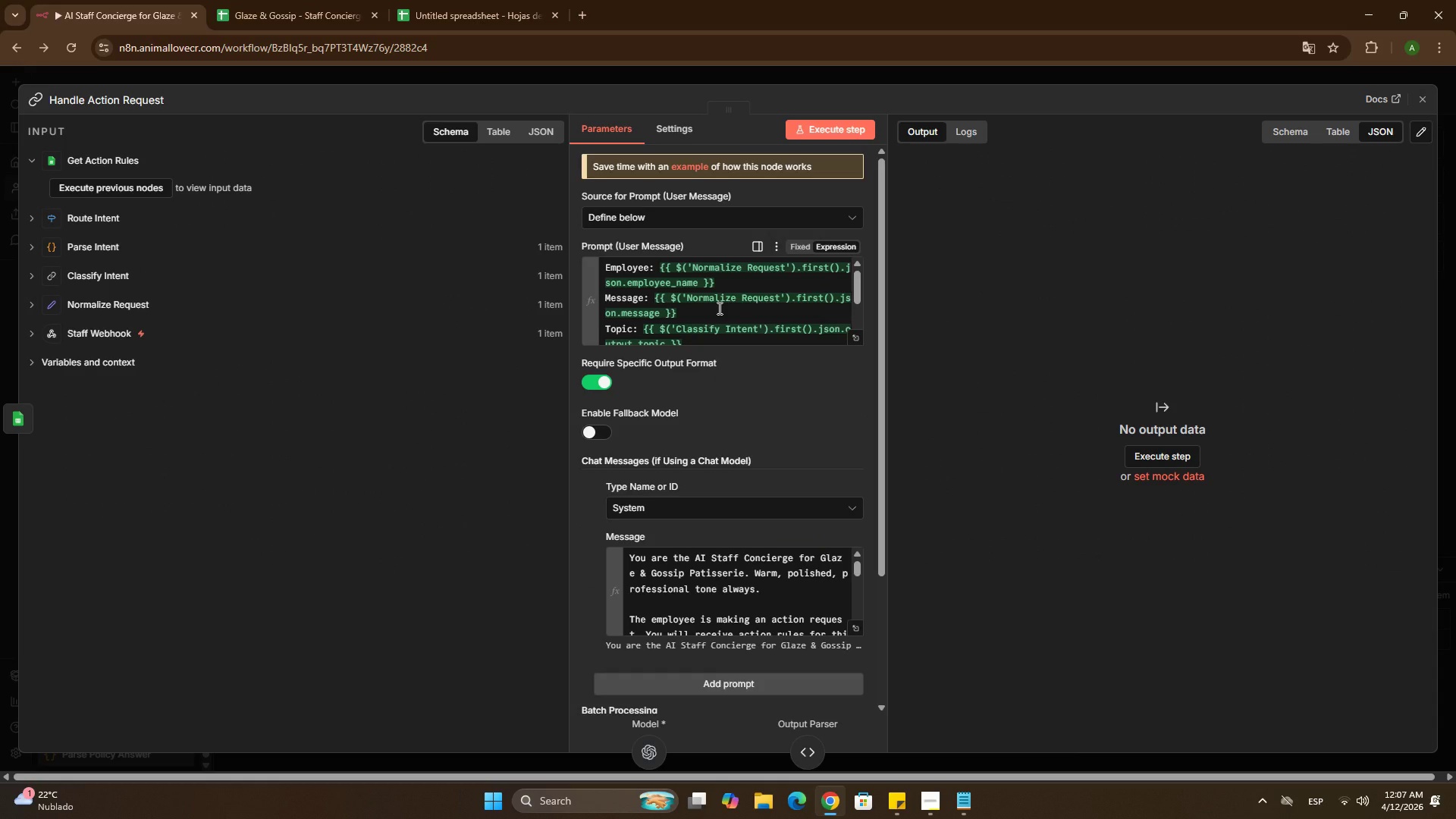 
scroll: coordinate [718, 308], scroll_direction: down, amount: 1.0
 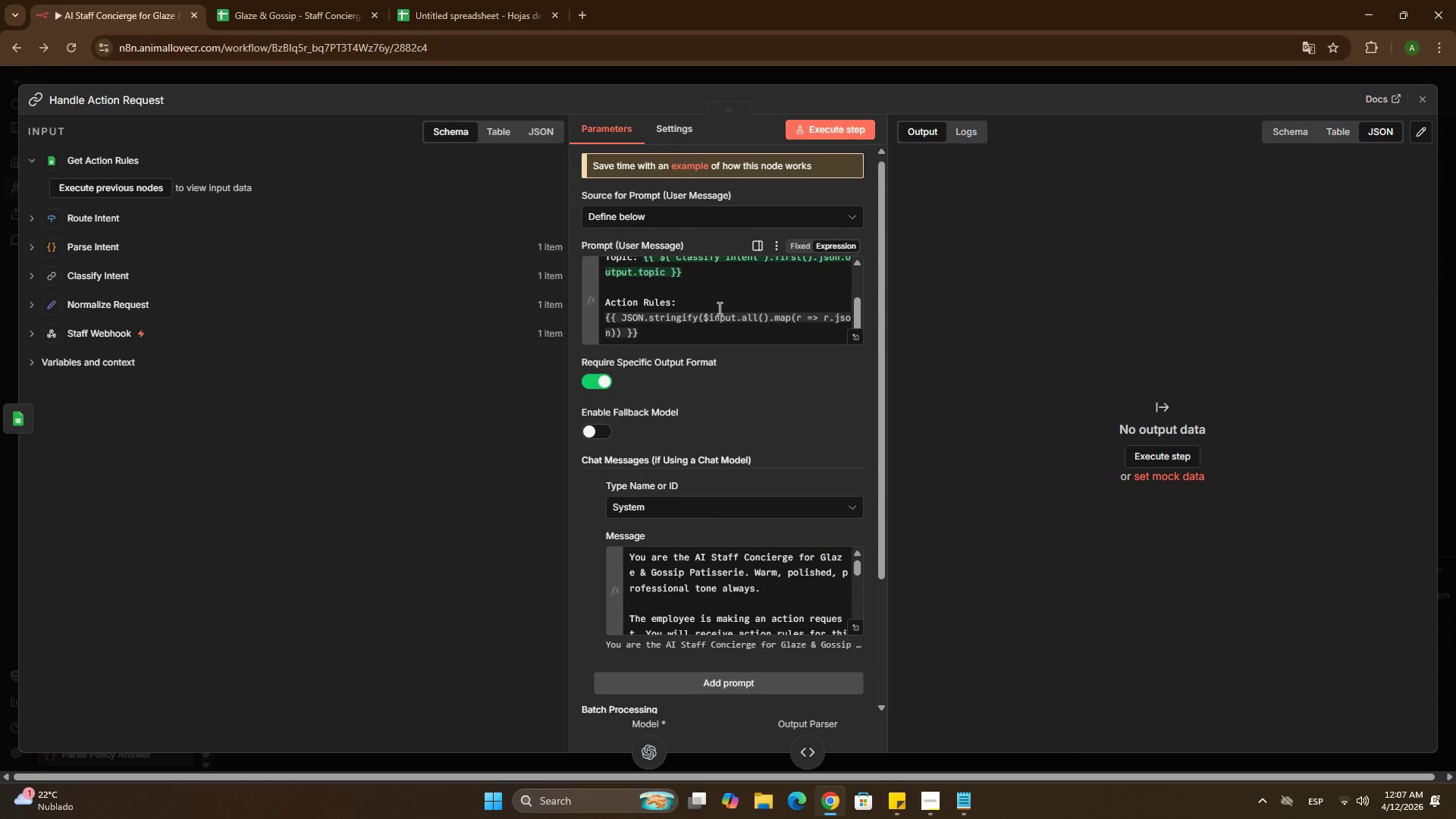 
scroll: coordinate [653, 309], scroll_direction: up, amount: 9.0
 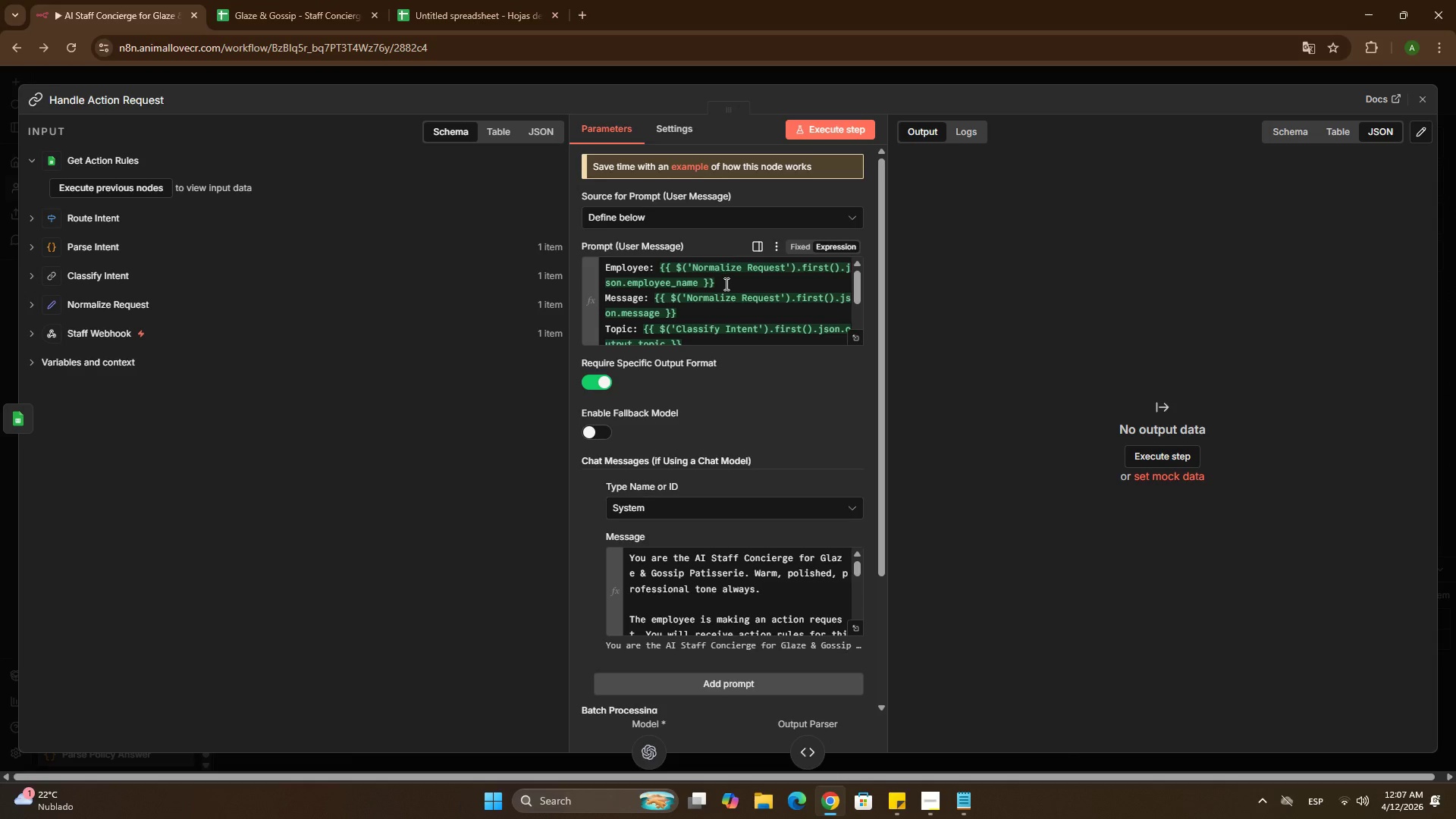 
left_click([725, 284])
 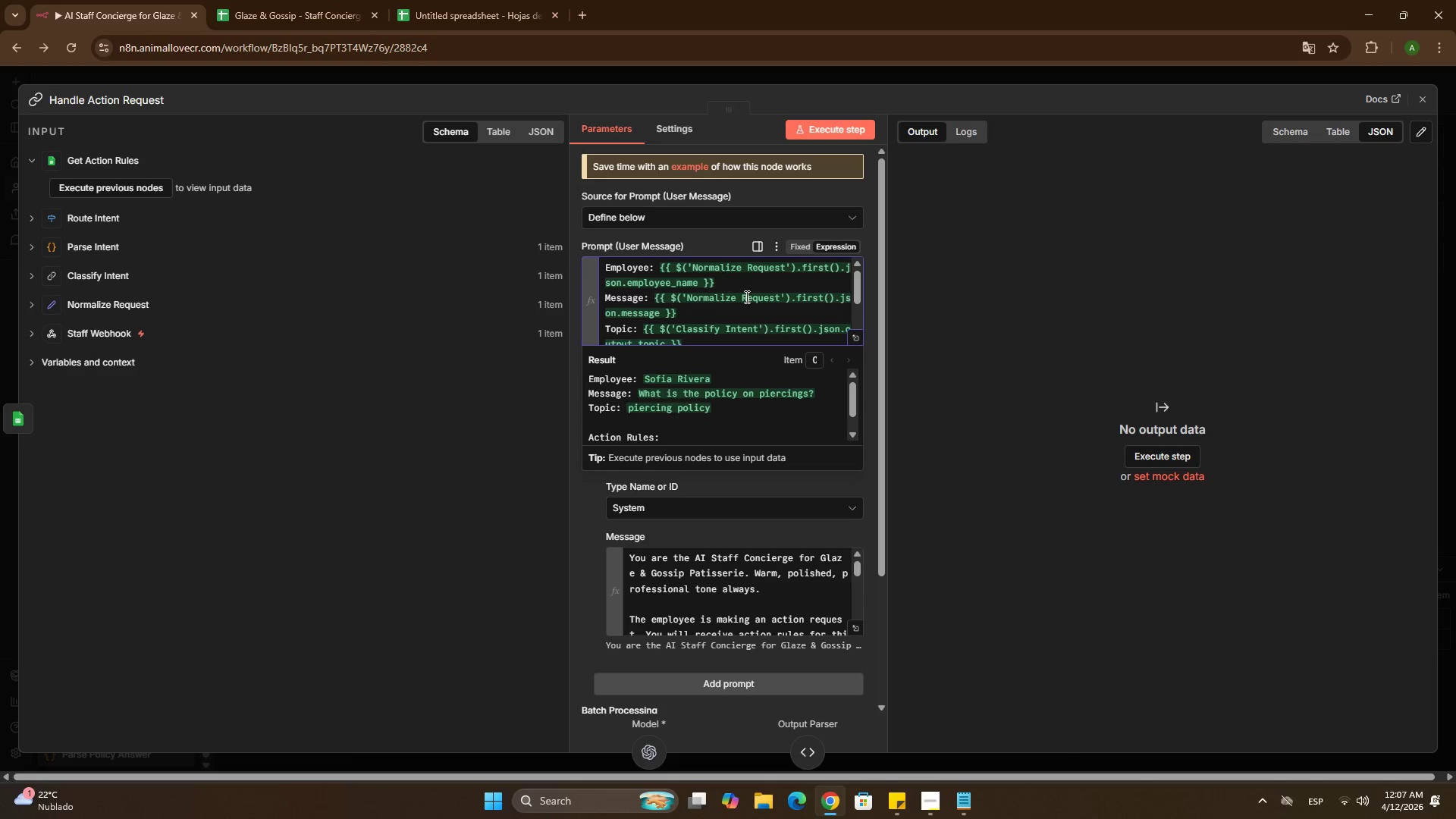 
wait(9.98)
 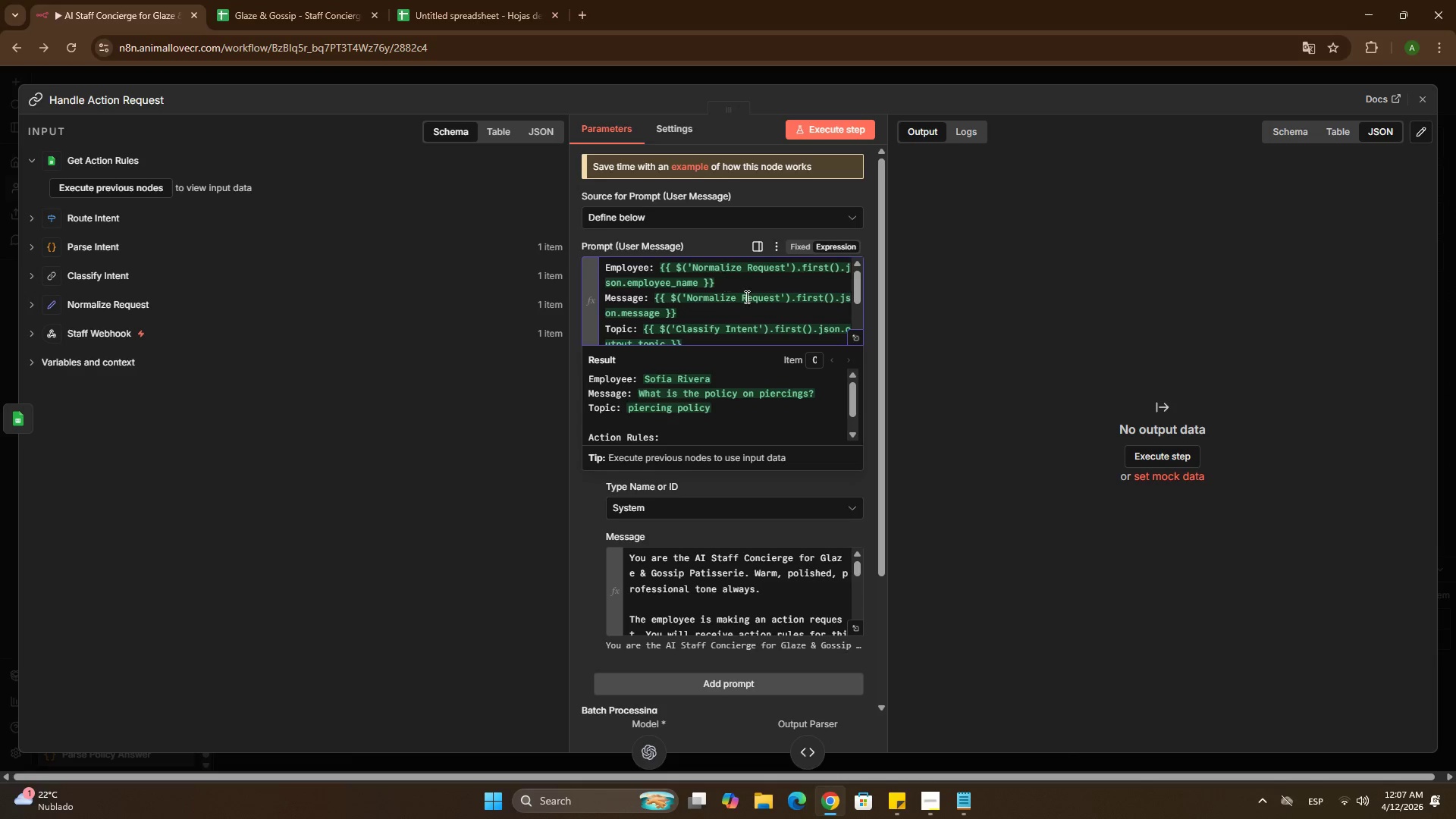 
scroll: coordinate [645, 306], scroll_direction: down, amount: 1.0
 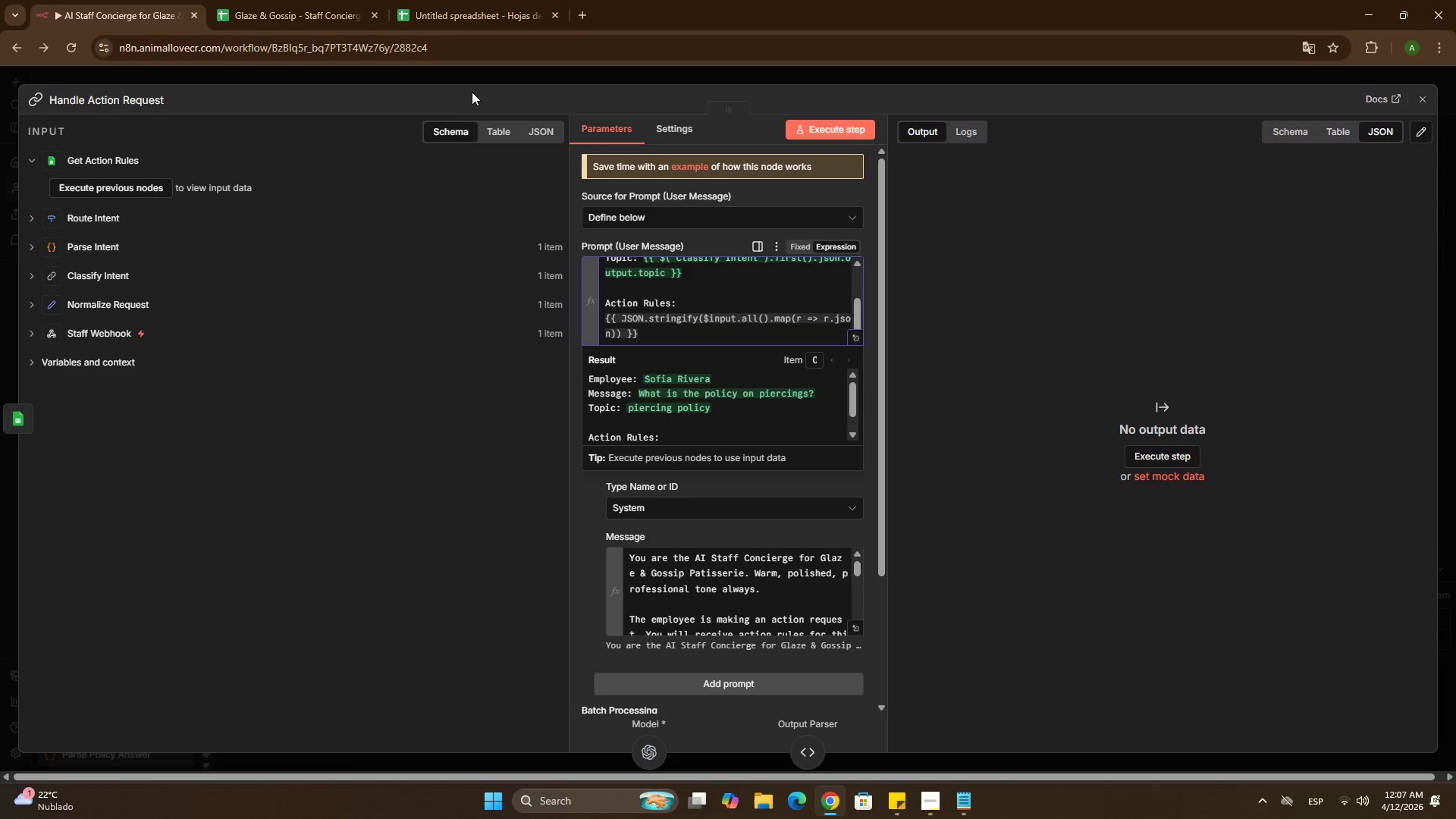 
left_click([468, 72])
 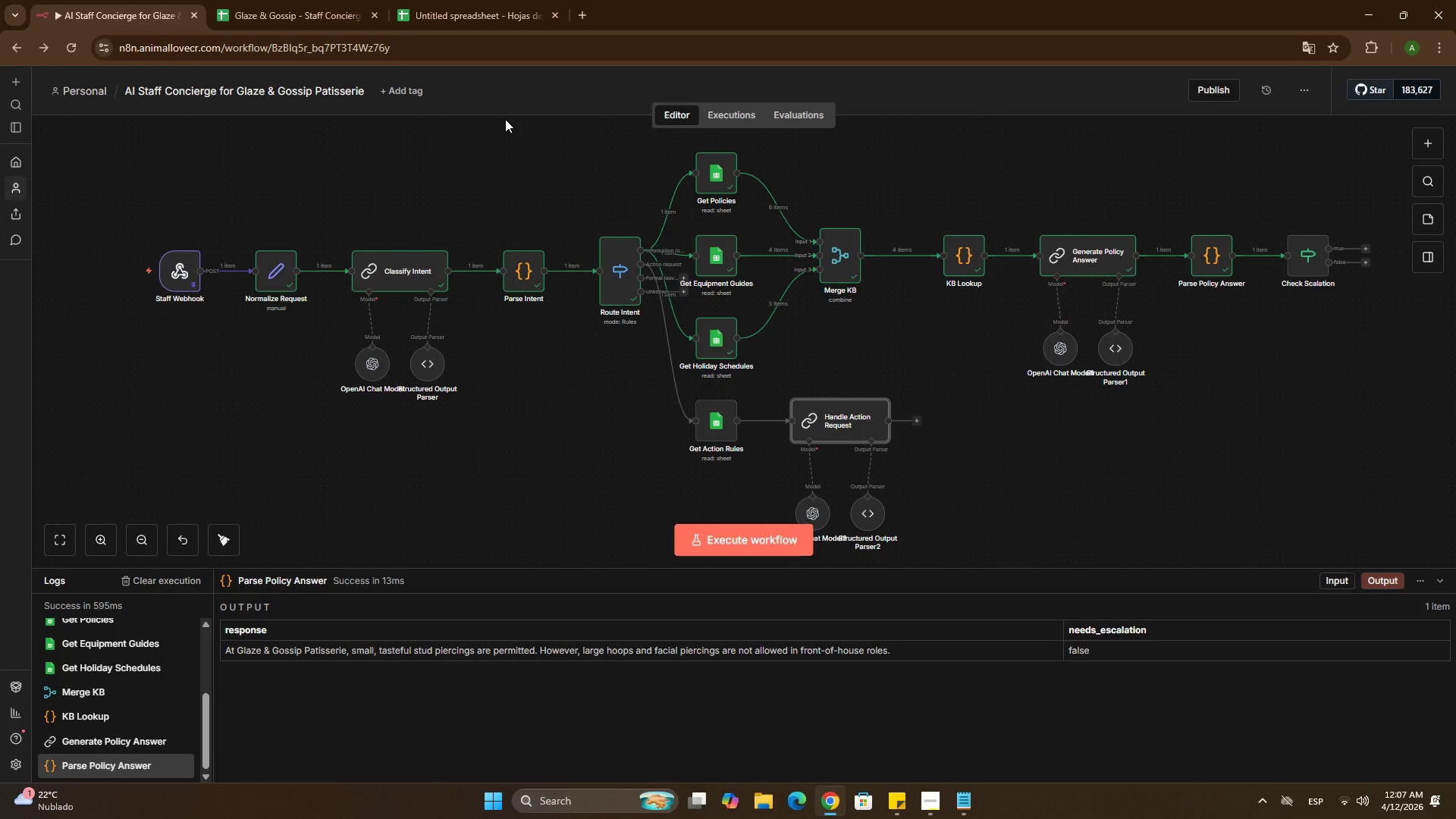 
wait(8.47)
 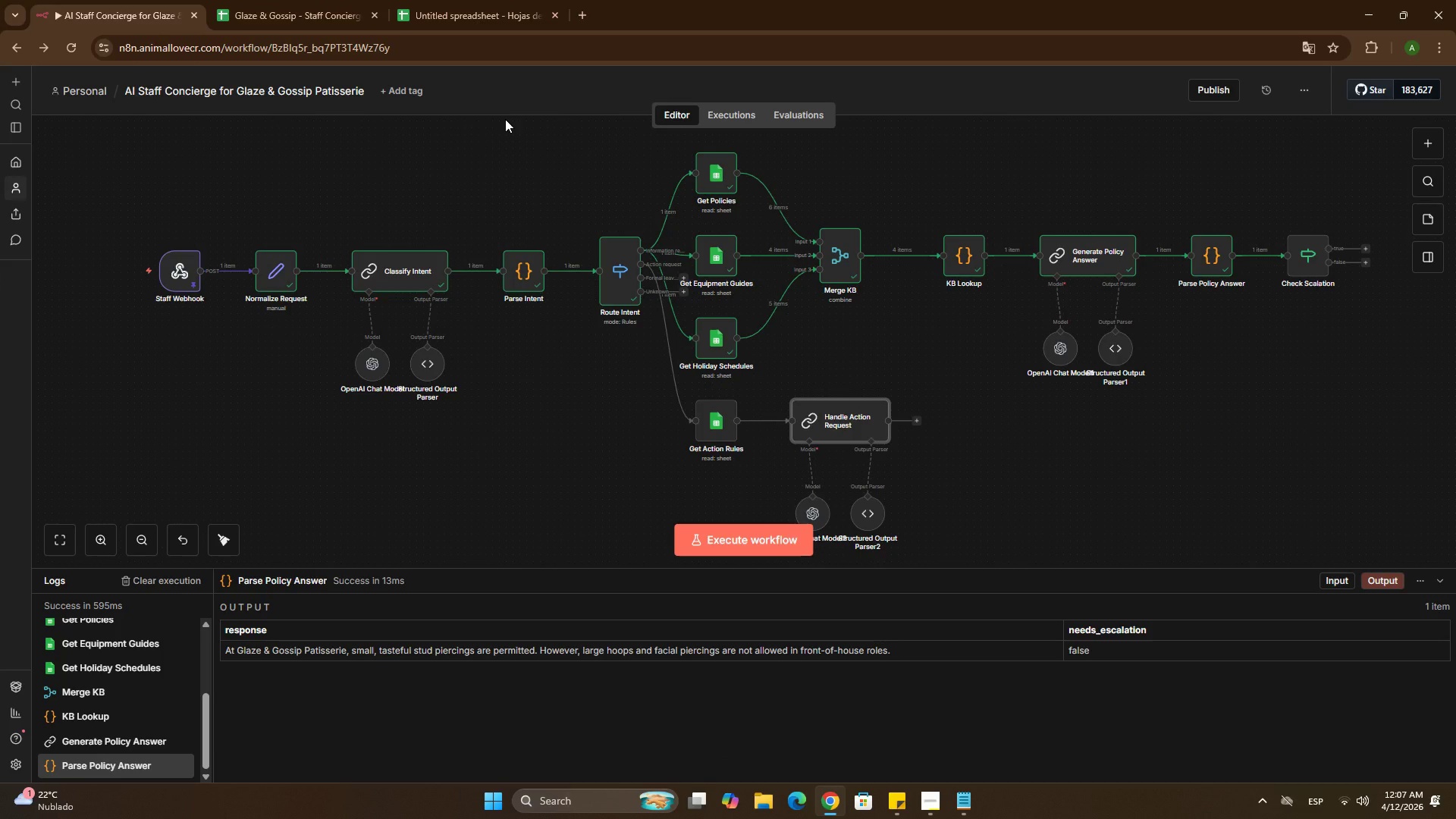 
left_click([1210, 261])
 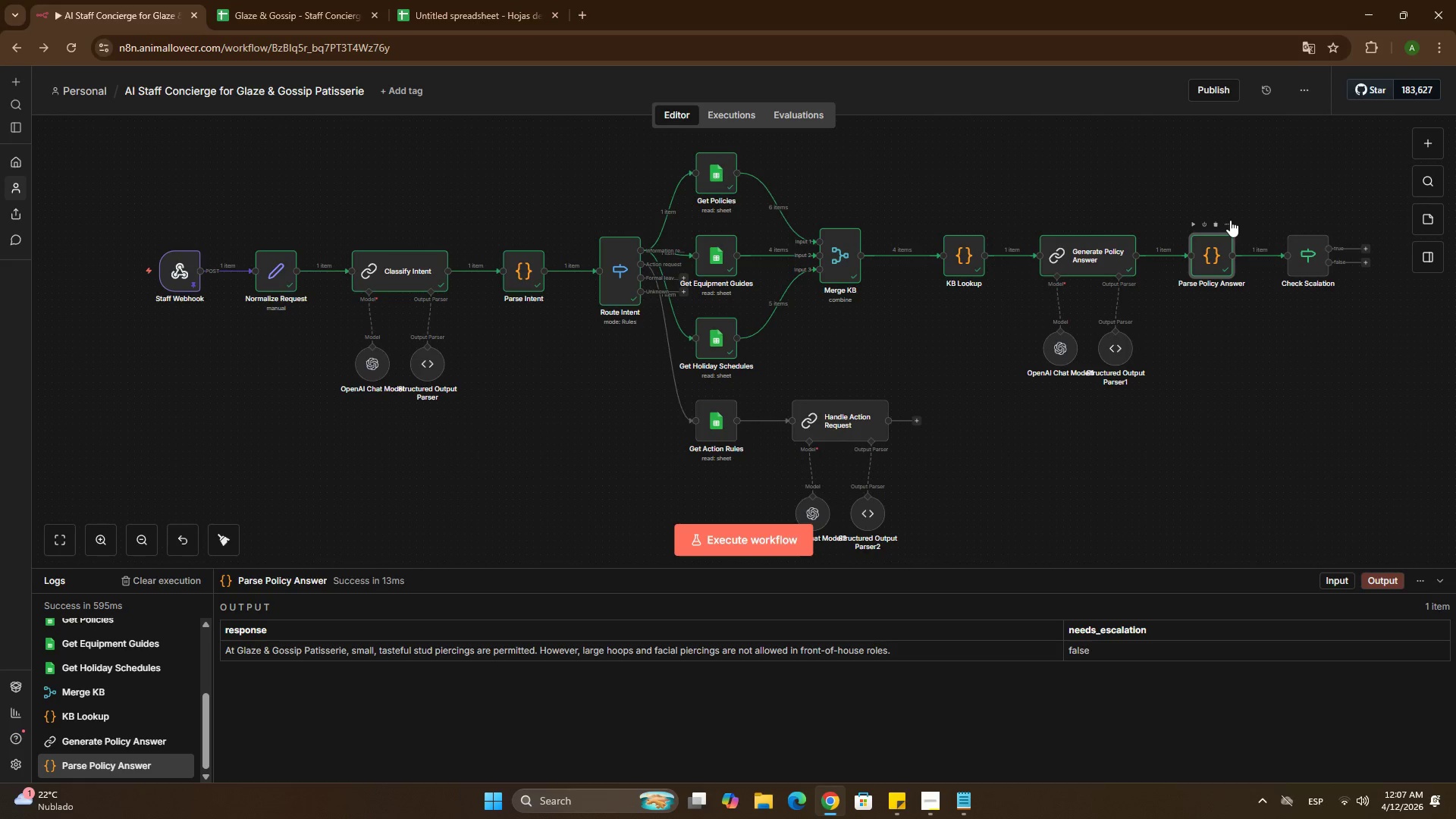 
left_click([1229, 222])
 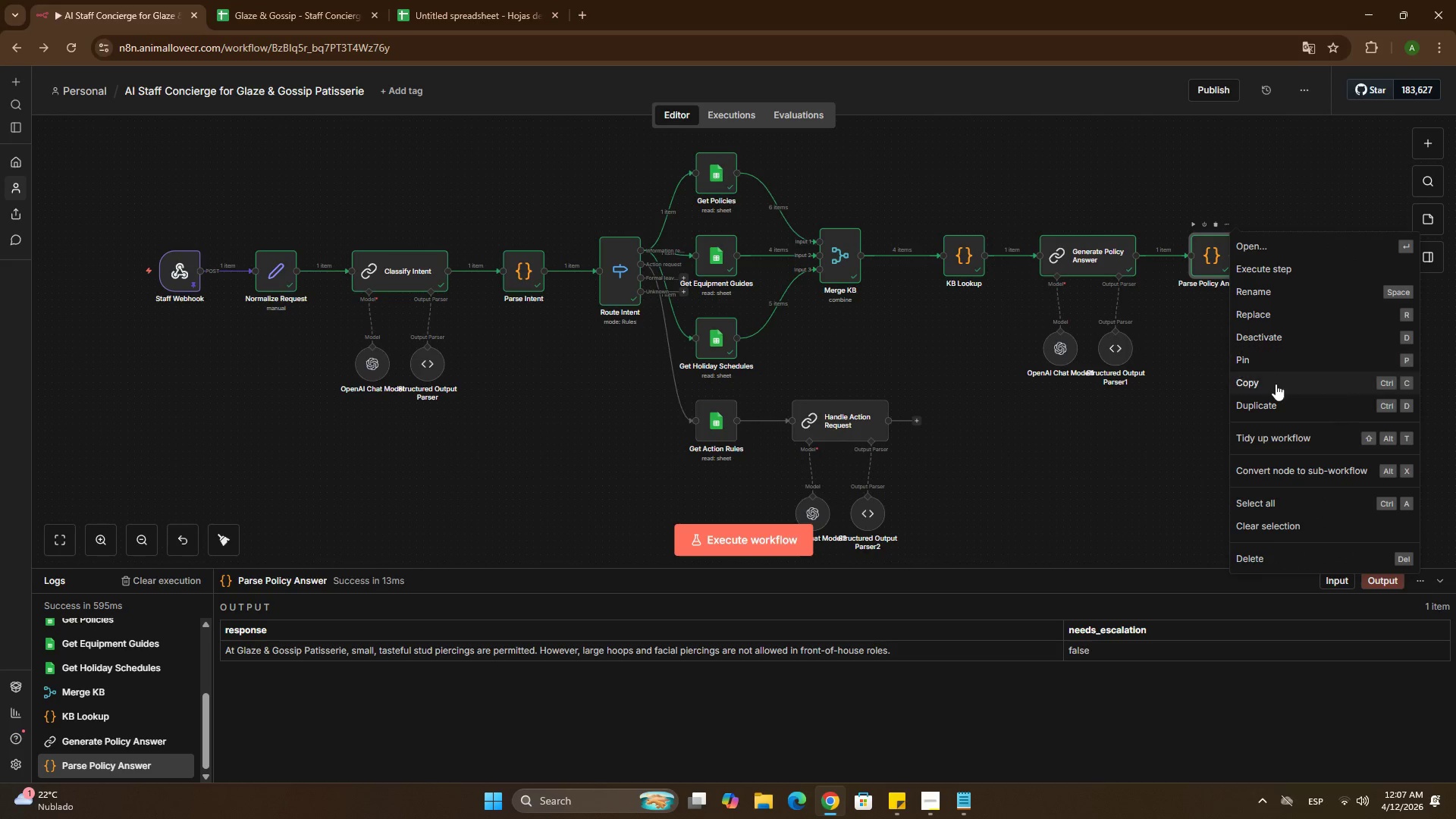 
left_click([1273, 397])
 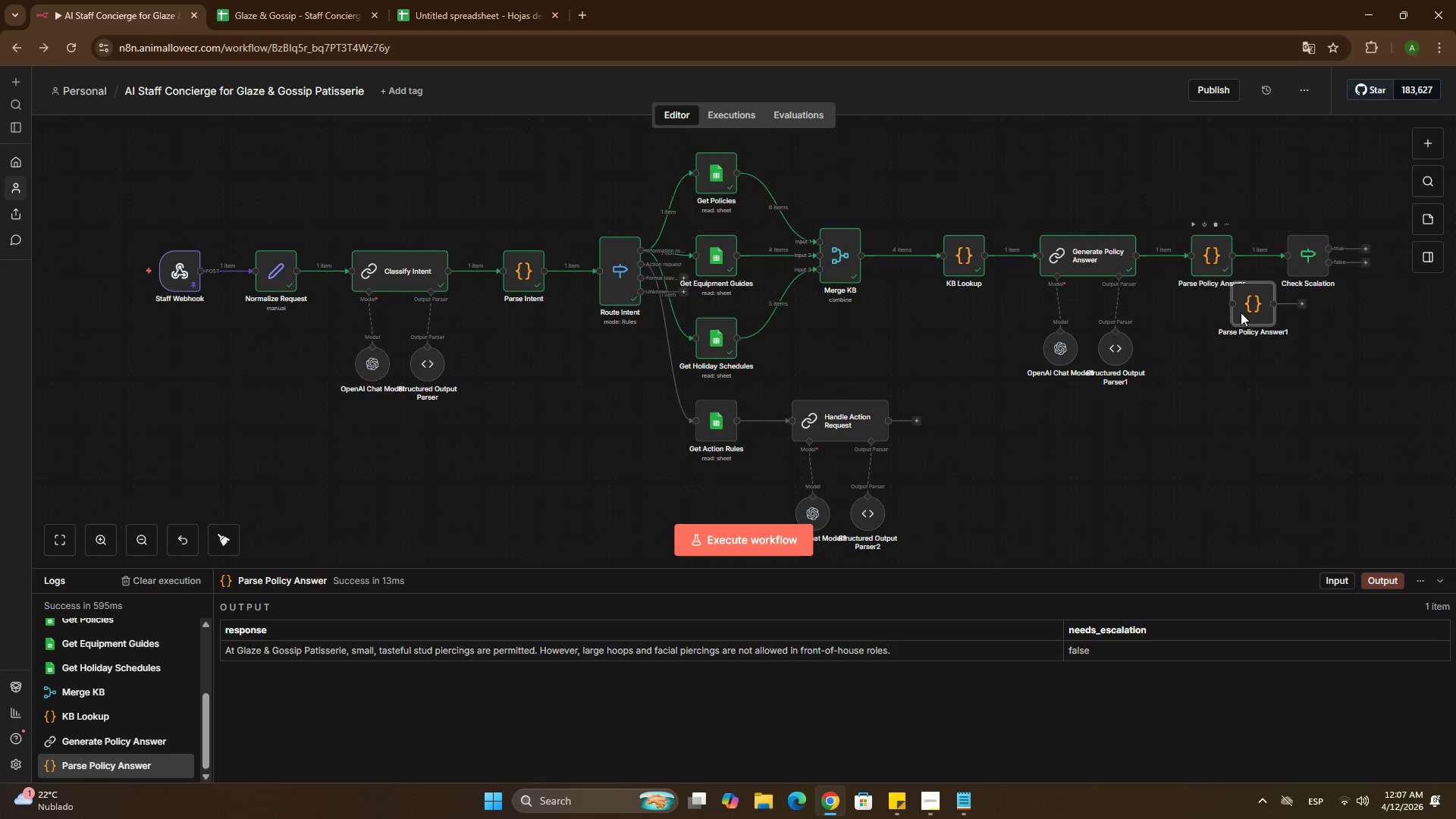 
left_click_drag(start_coordinate=[1250, 310], to_coordinate=[992, 427])
 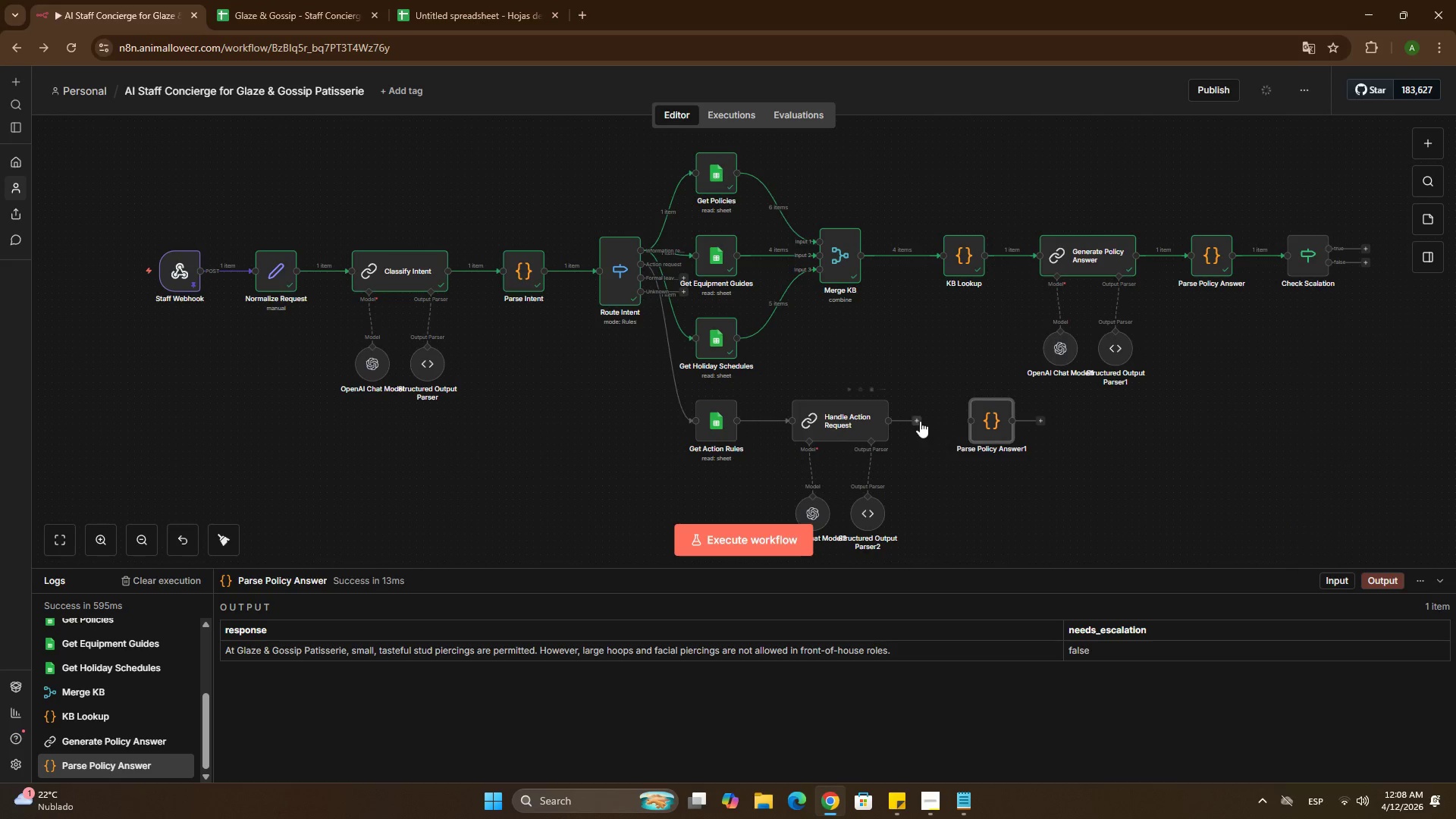 
left_click_drag(start_coordinate=[919, 421], to_coordinate=[964, 427])
 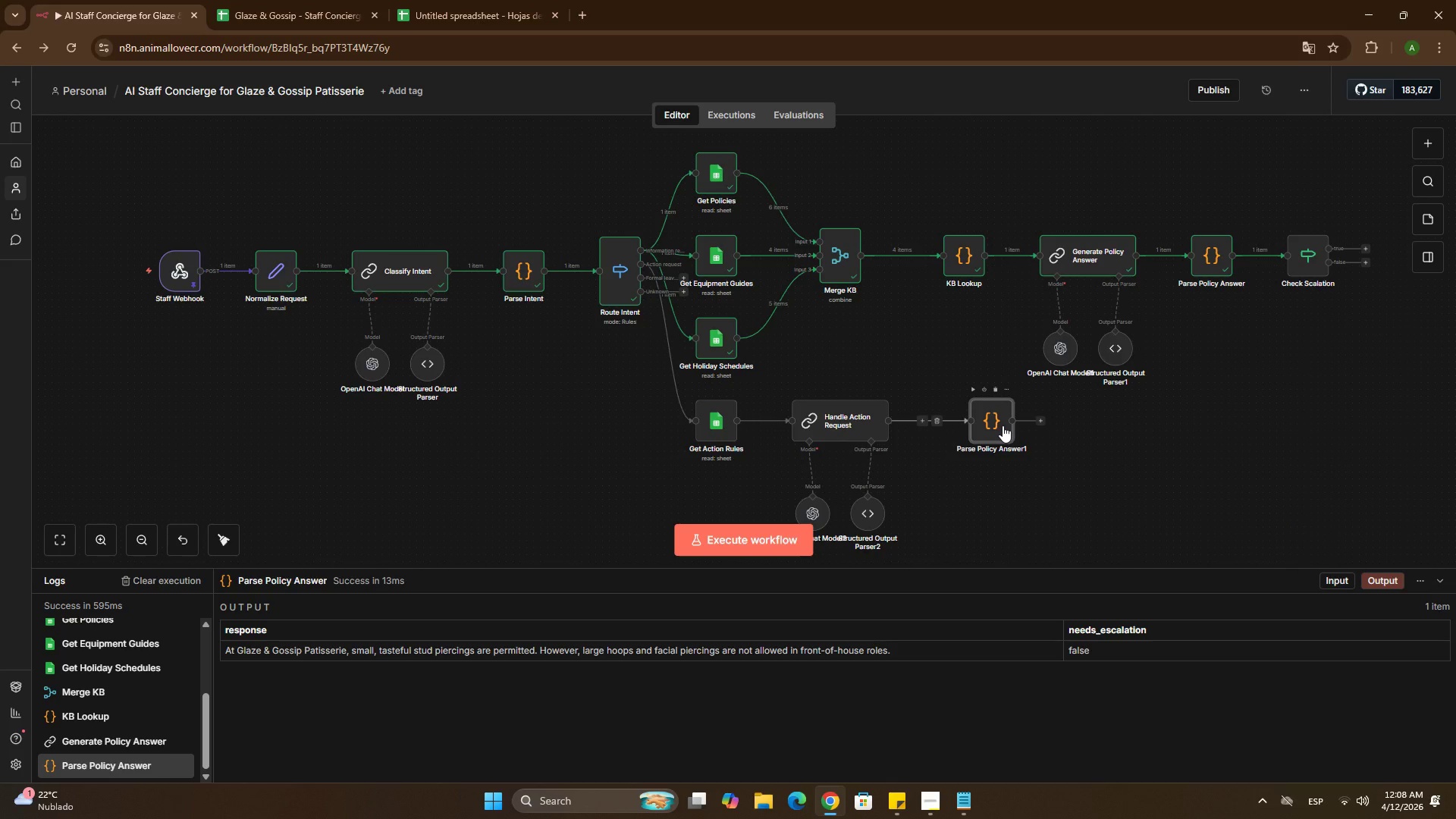 
double_click([1003, 425])
 